 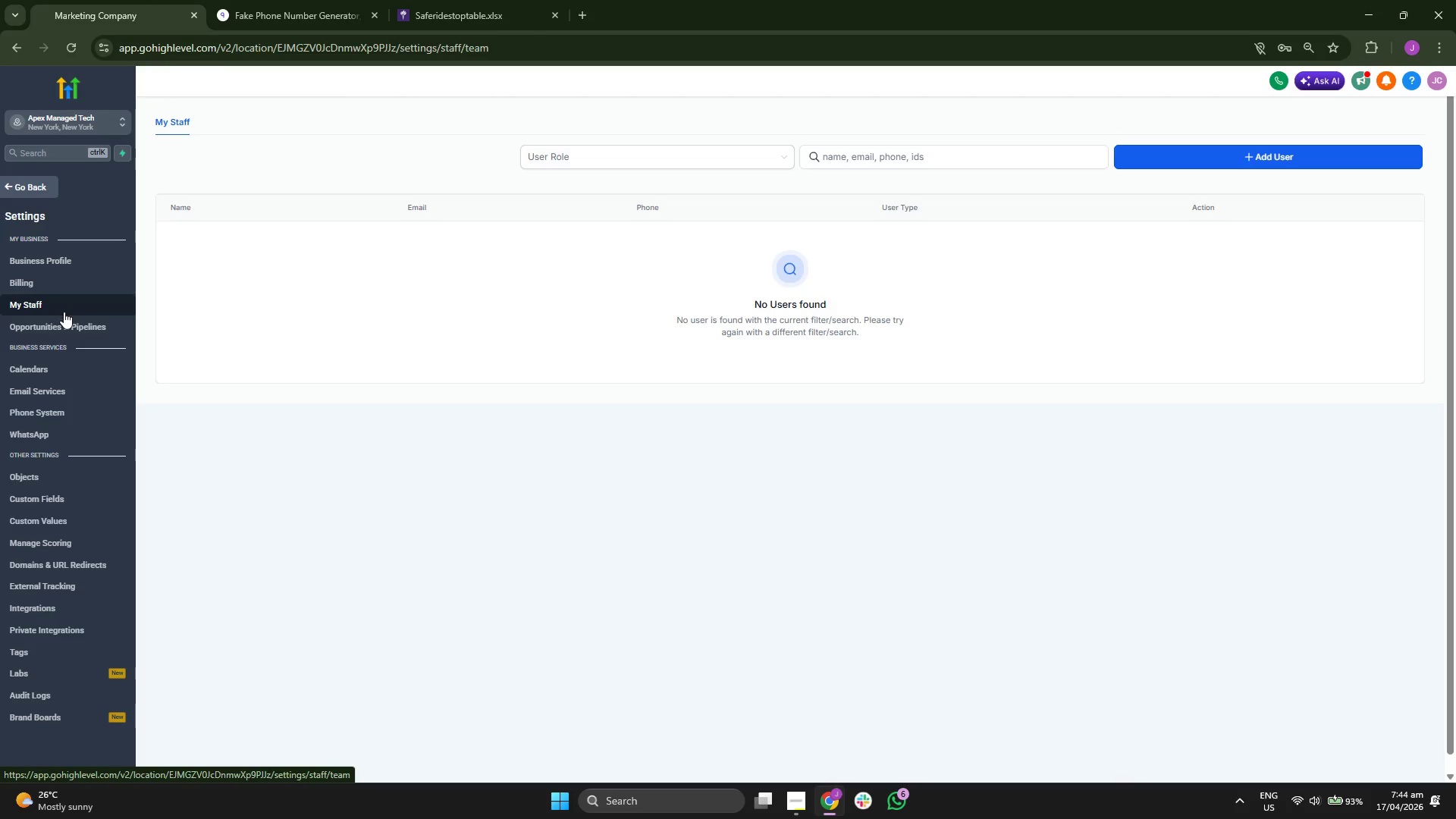 
left_click([1205, 165])
 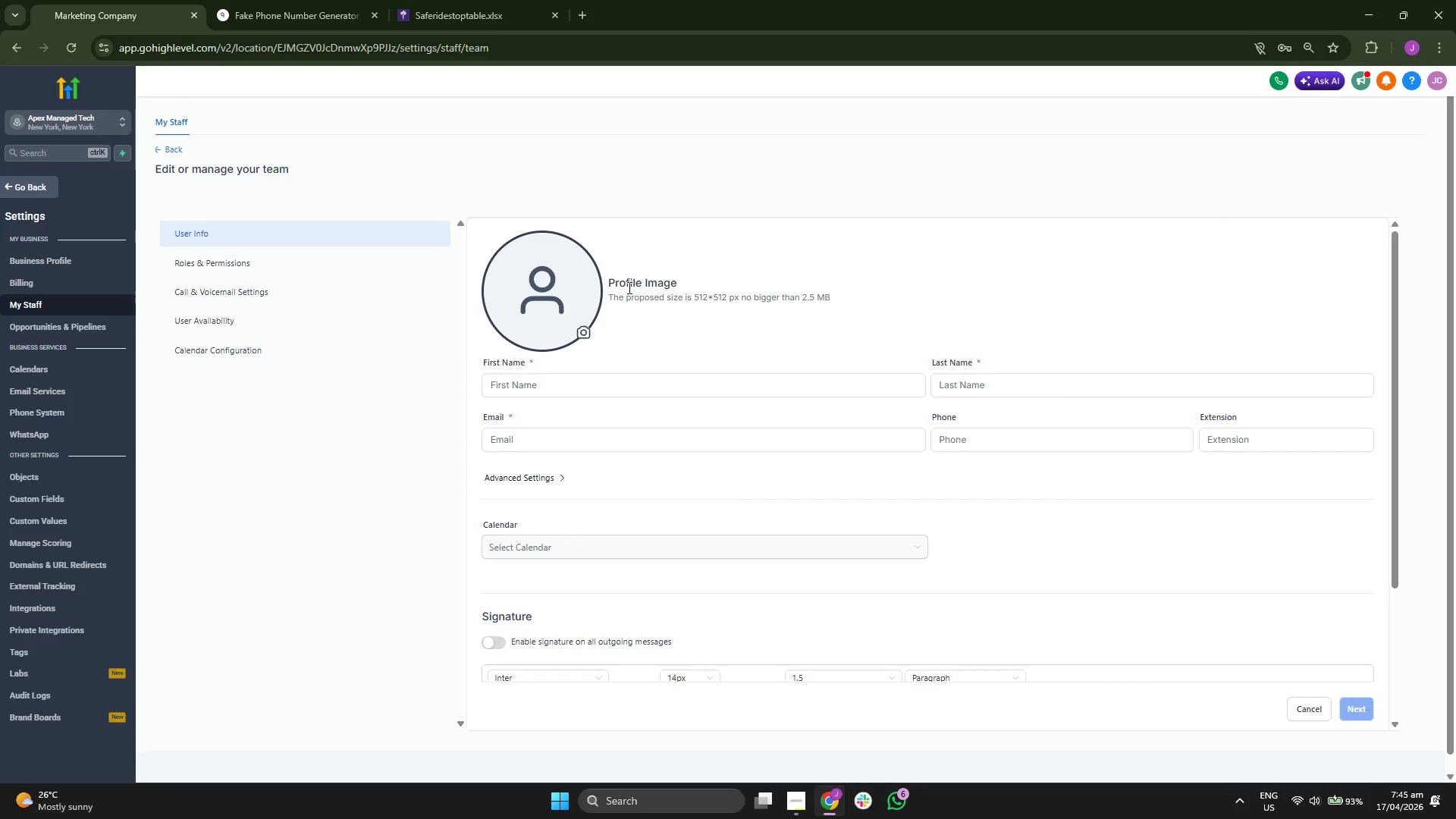 
wait(11.24)
 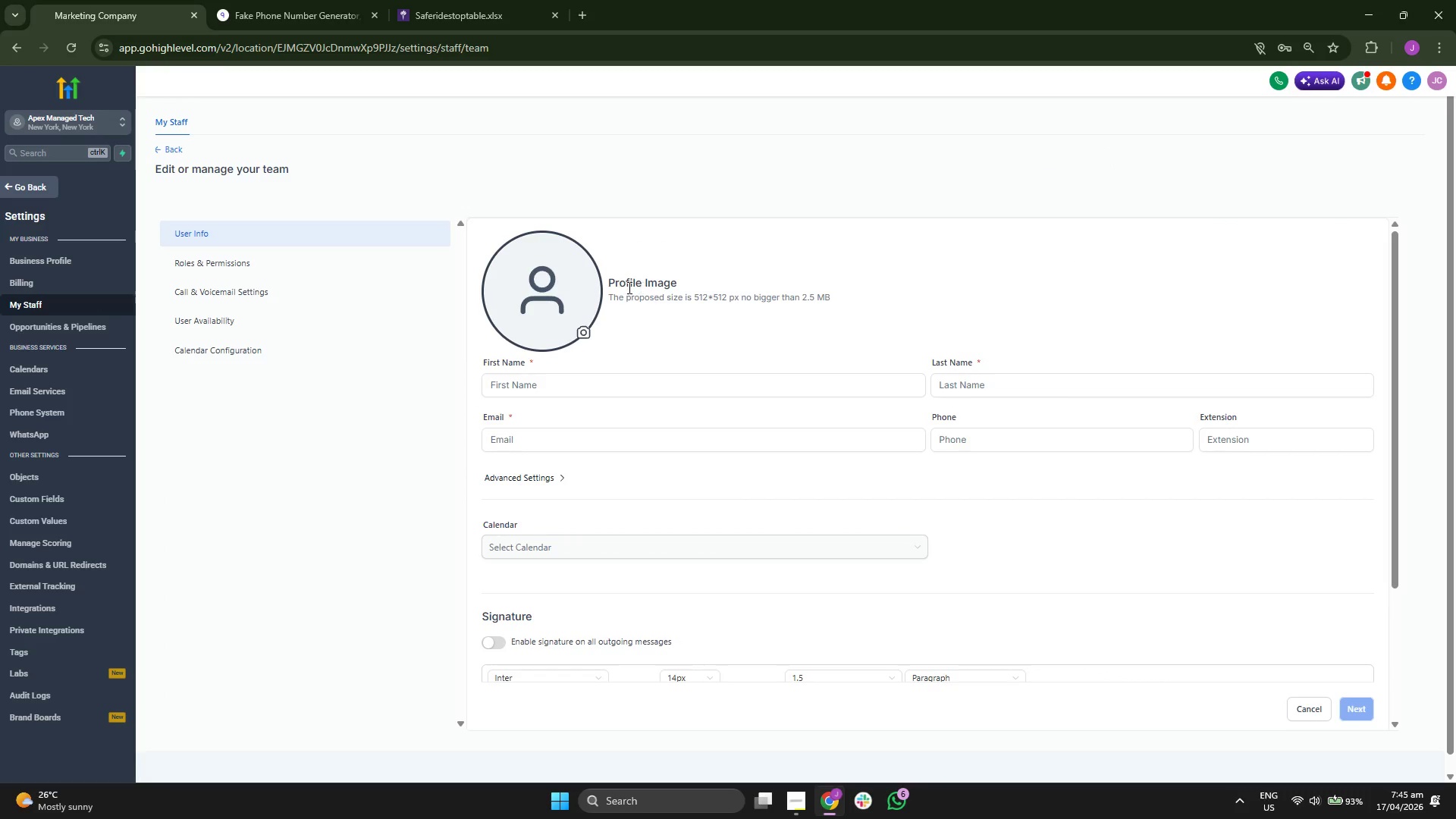 
scroll: coordinate [747, 341], scroll_direction: down, amount: 1.0
 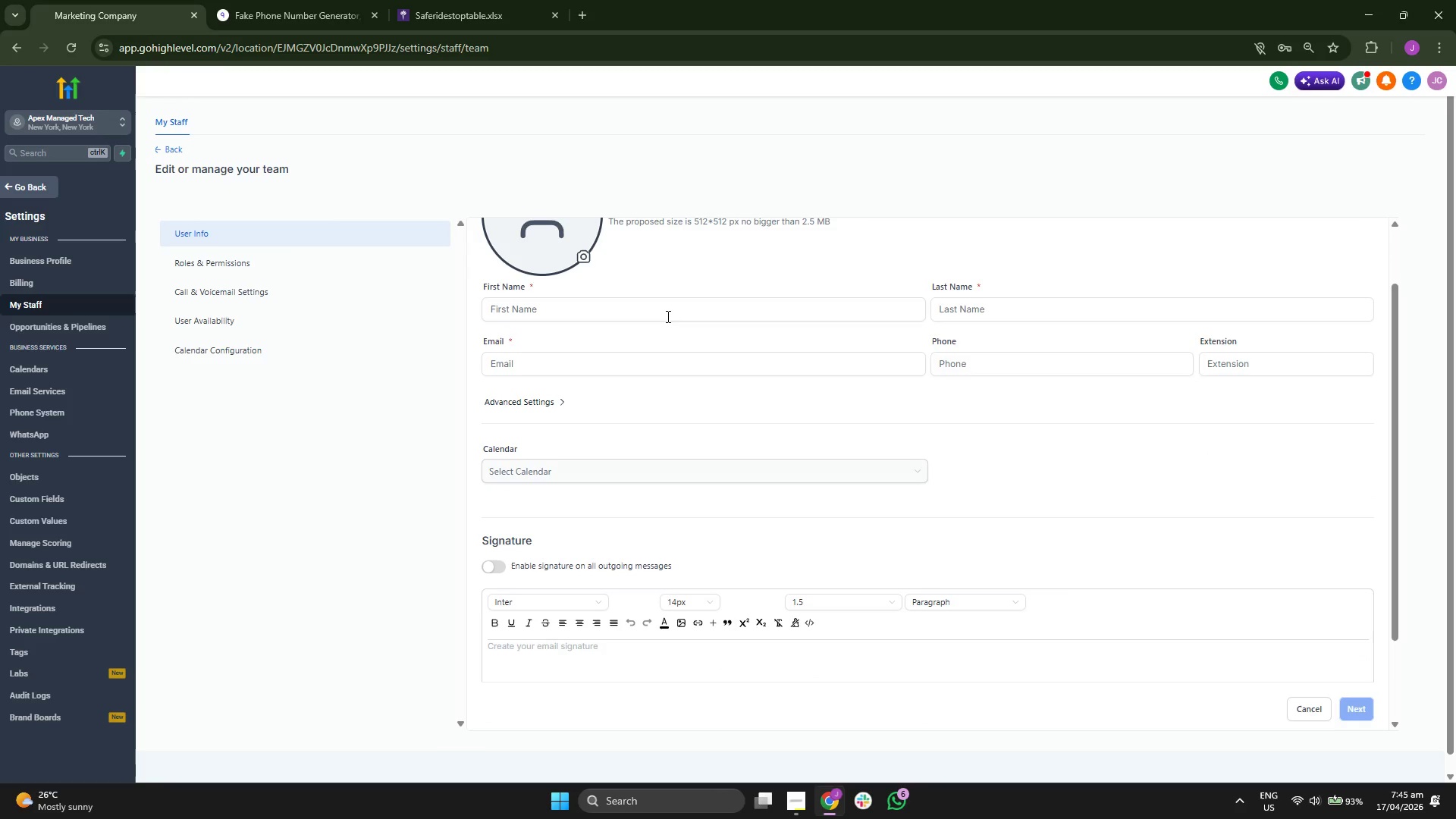 
left_click([667, 316])
 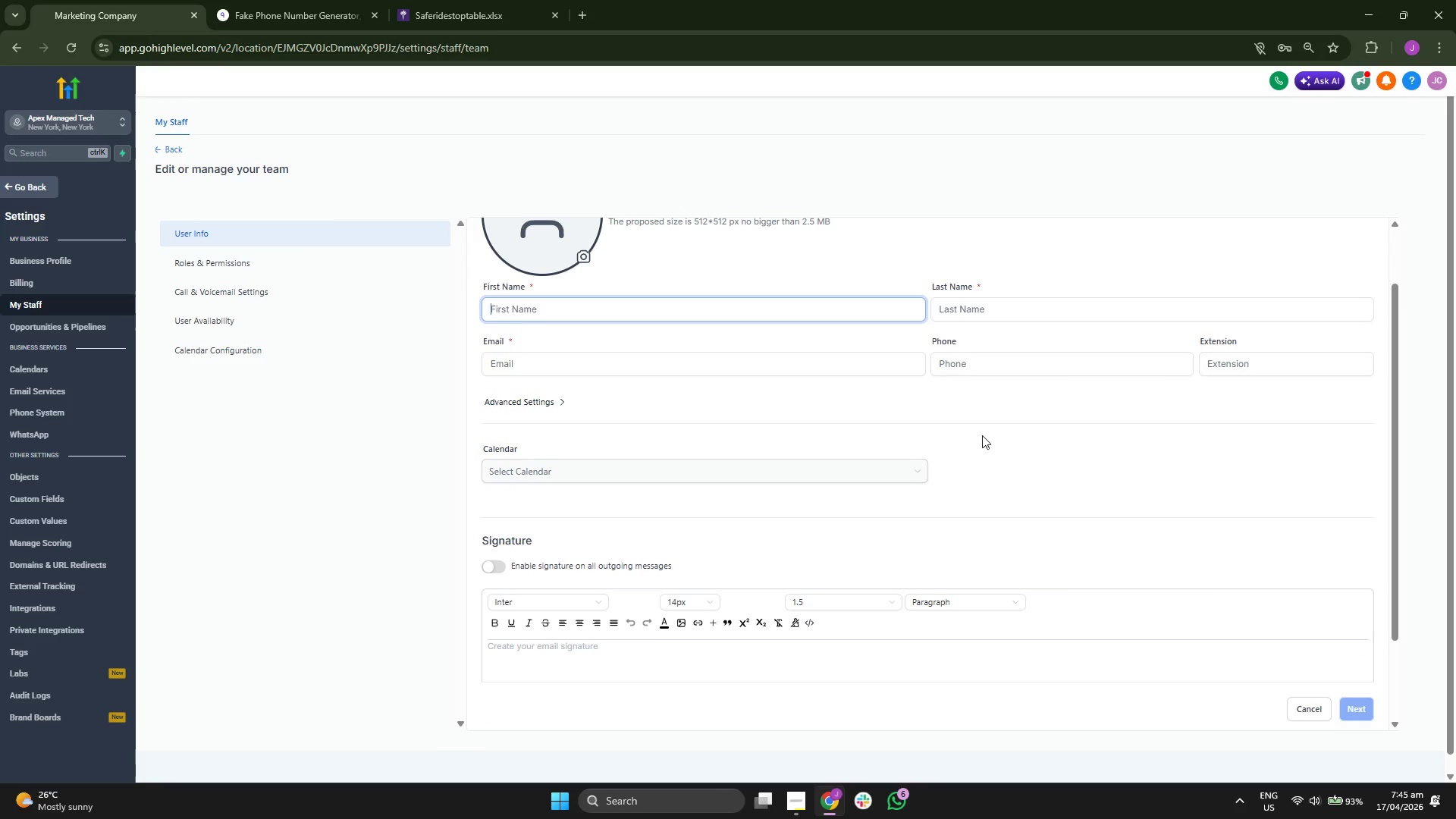 
key(CapsLock)
 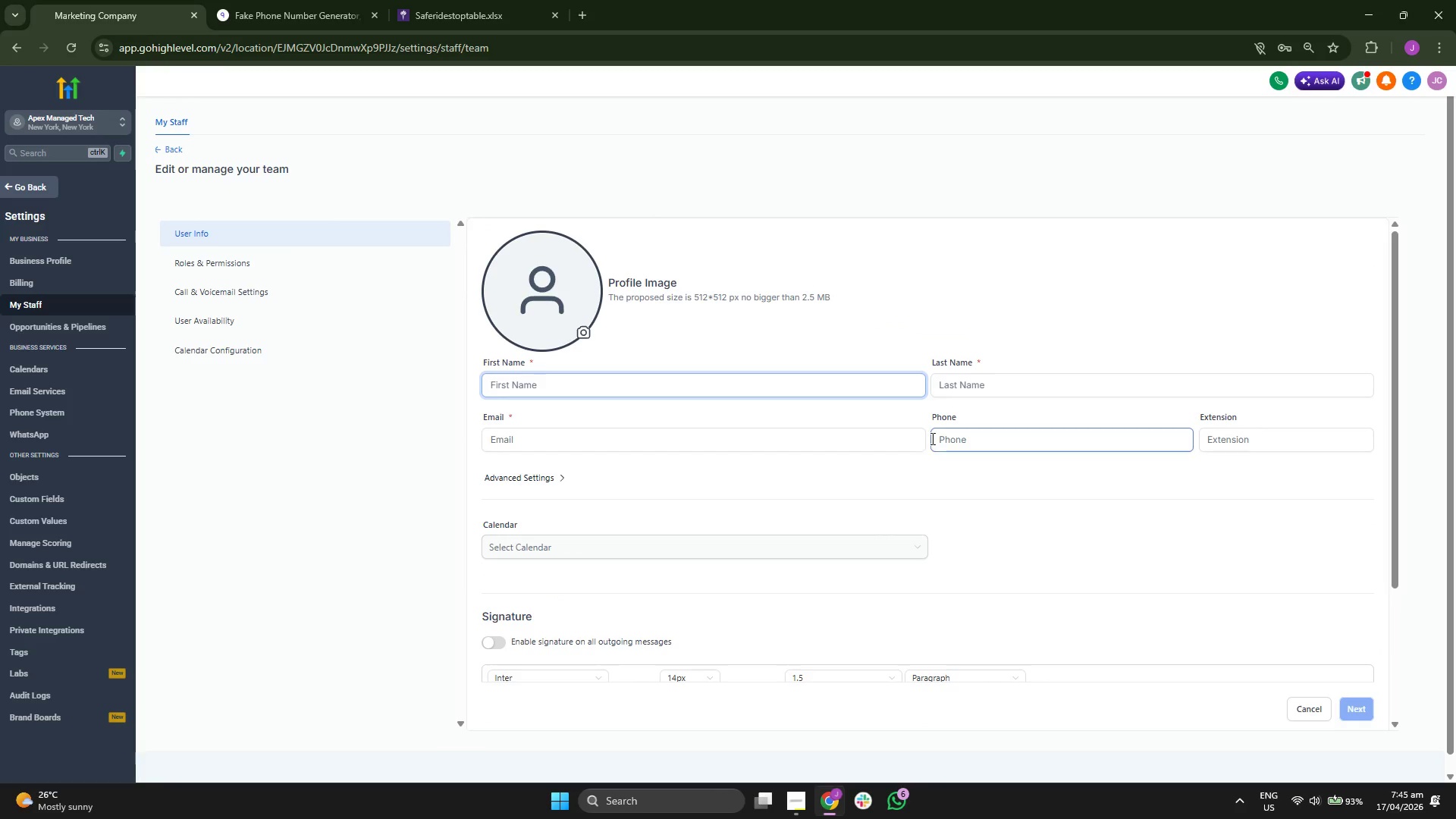 
scroll: coordinate [1041, 455], scroll_direction: up, amount: 2.0
 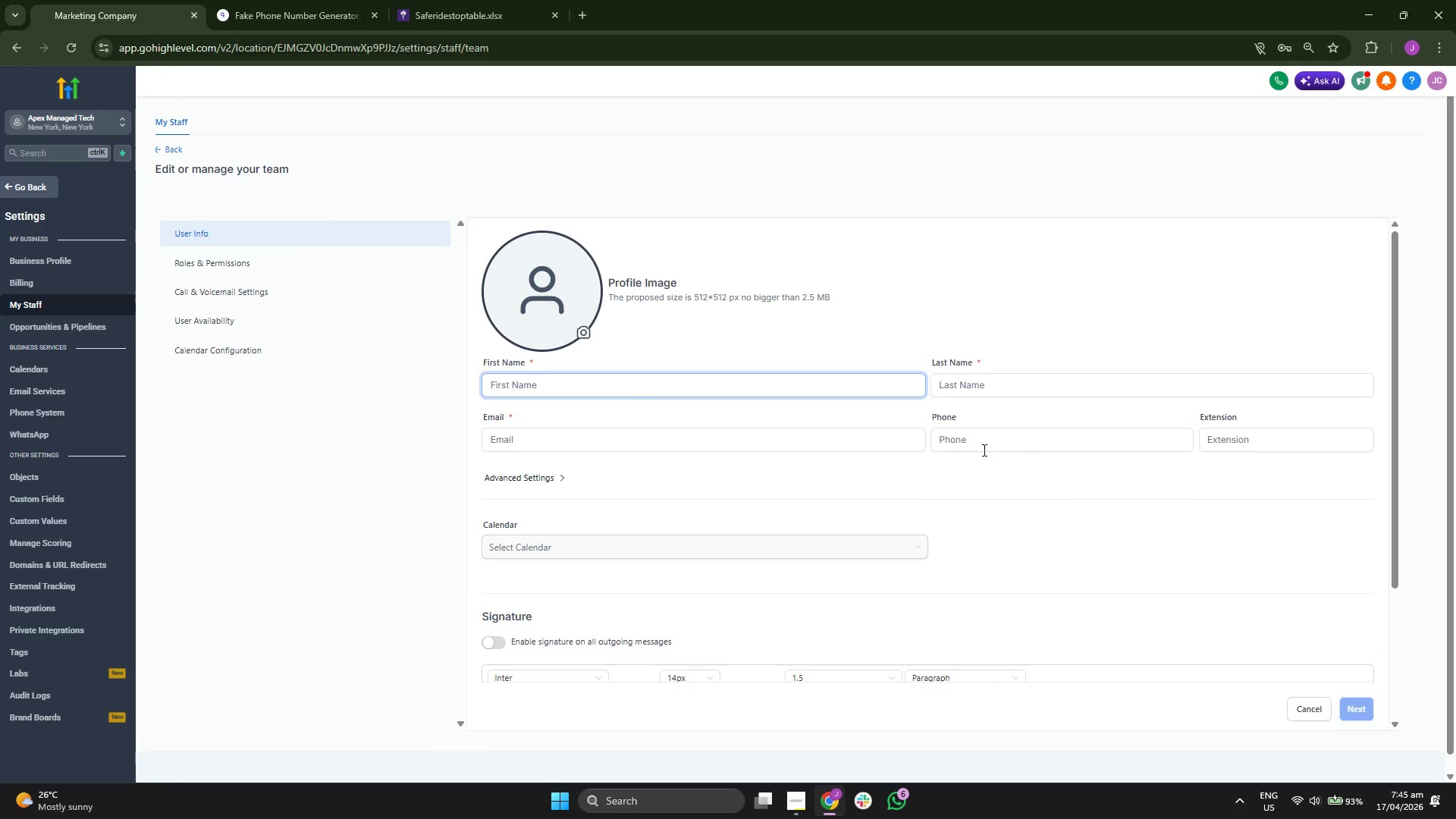 
type(Sales)
 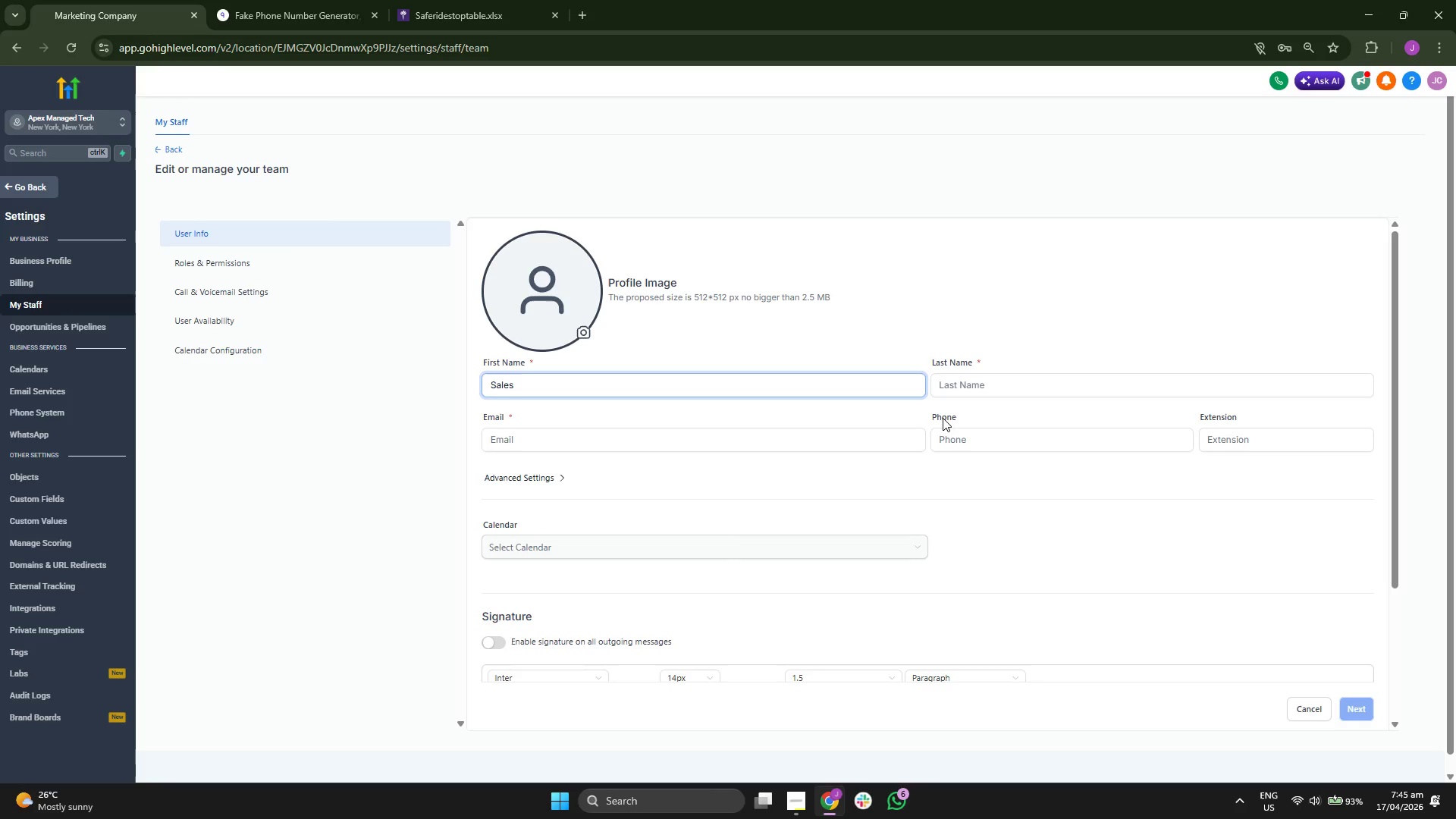 
wait(6.91)
 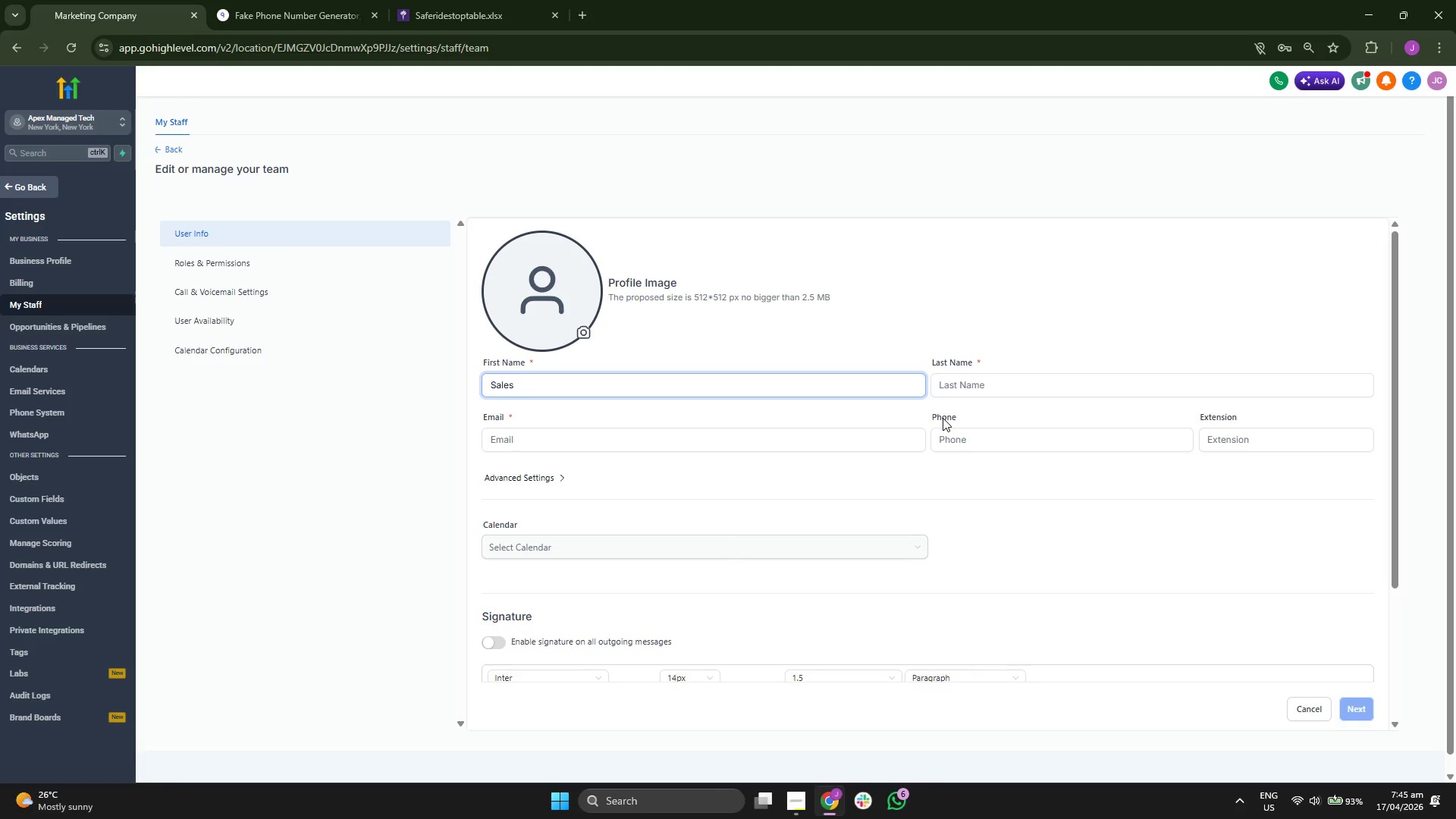 
key(Backspace)
 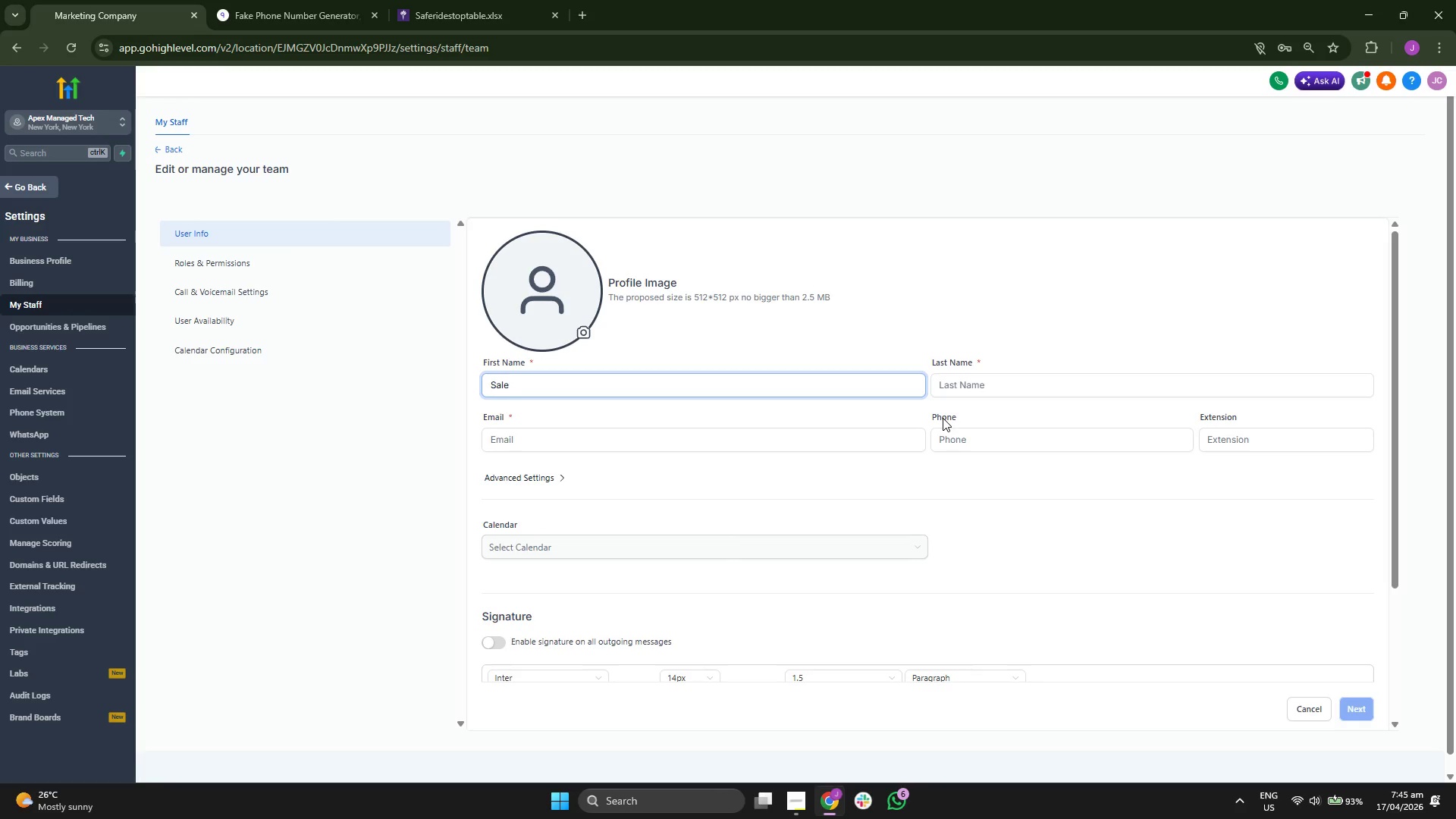 
key(S)
 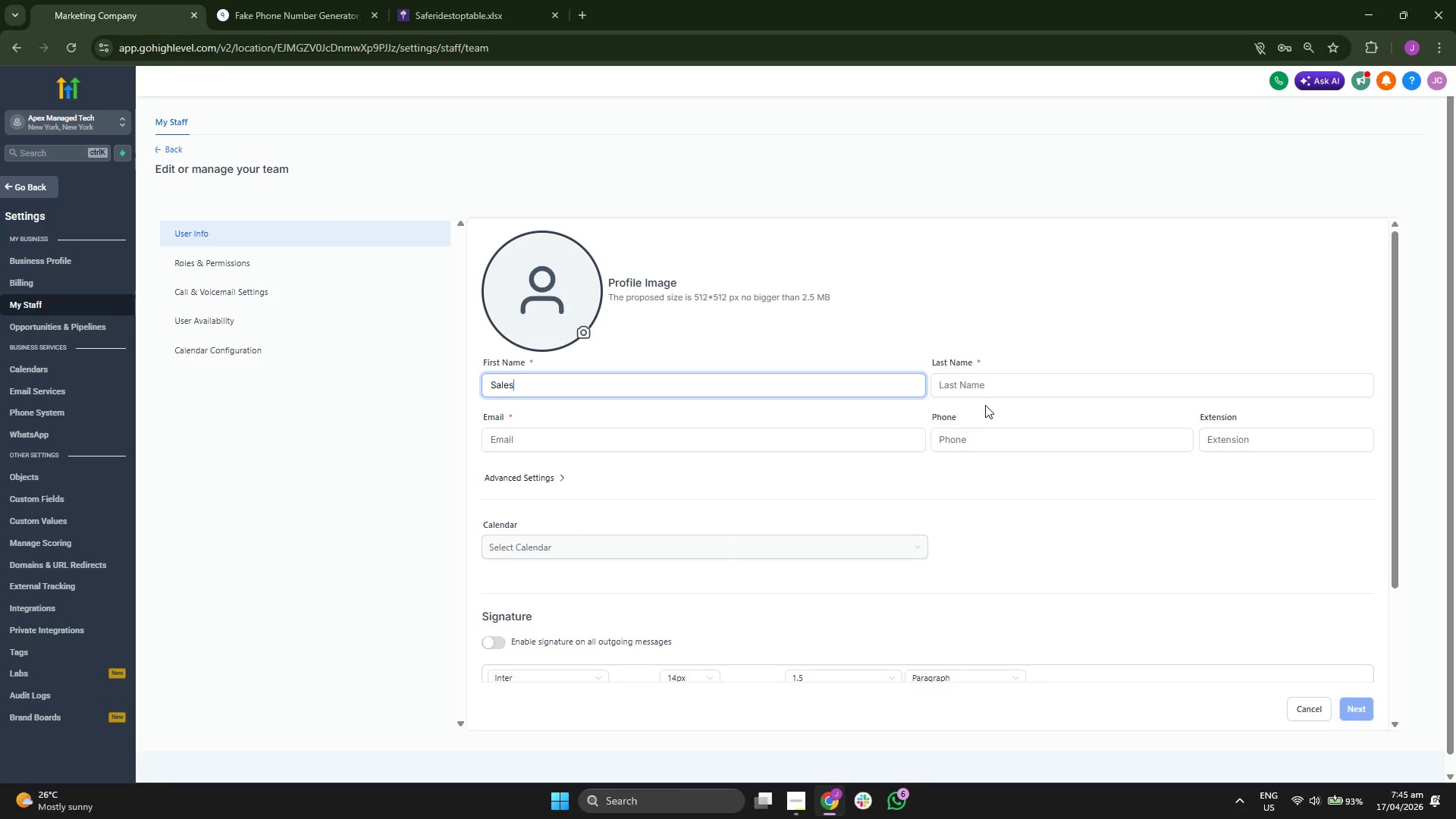 
double_click([1002, 394])
 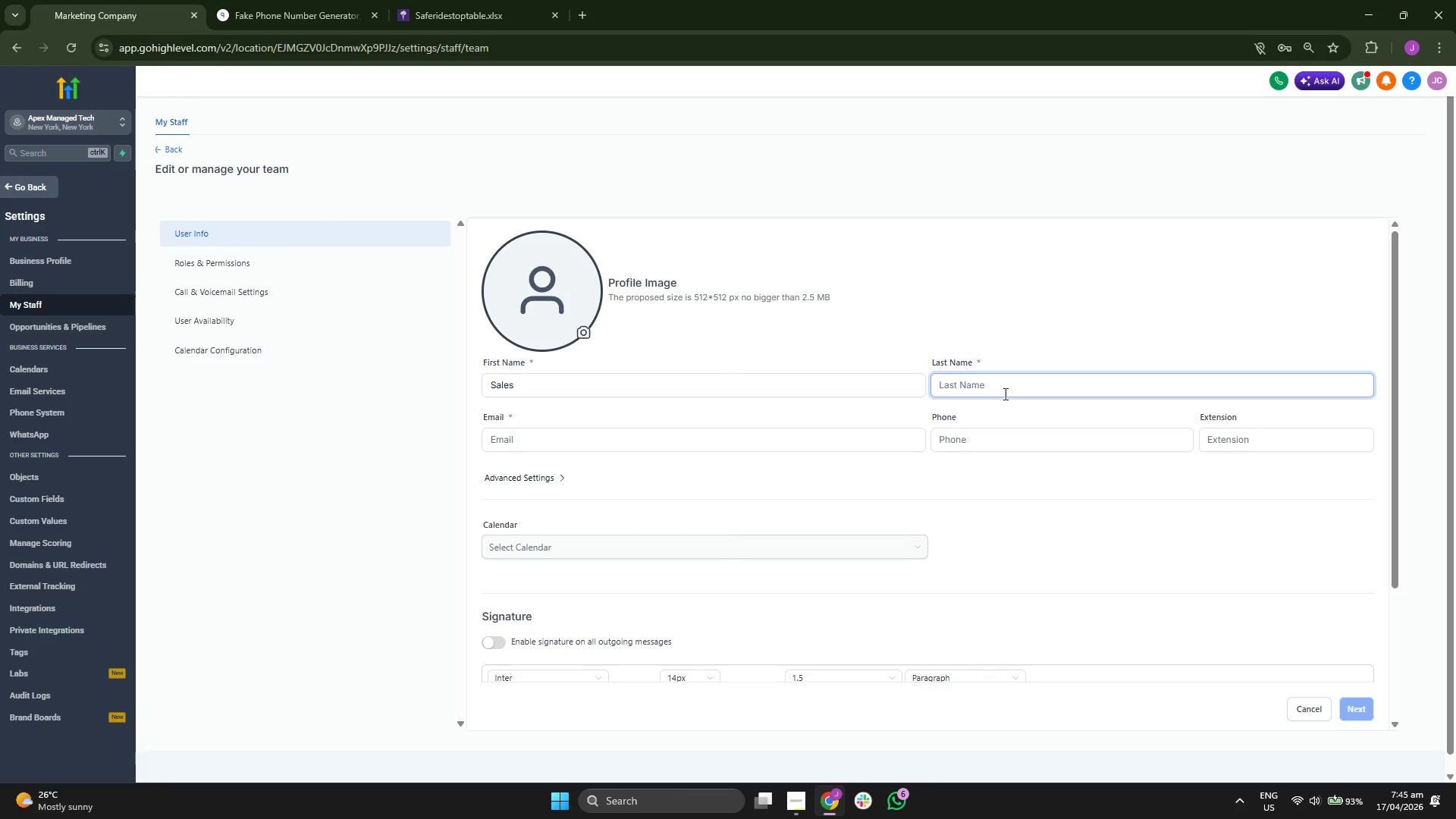 
type(Manager)
 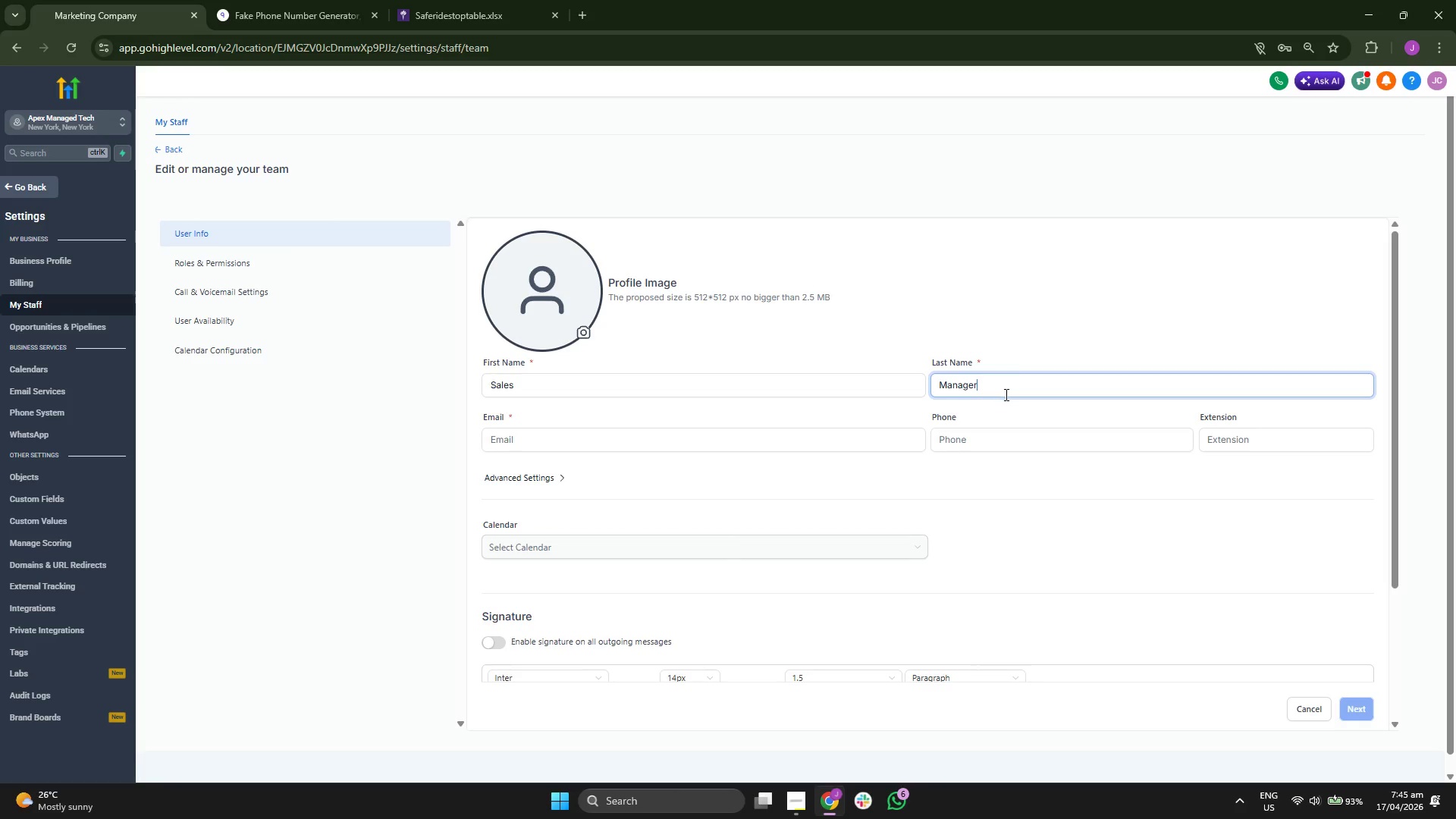 
left_click([784, 457])
 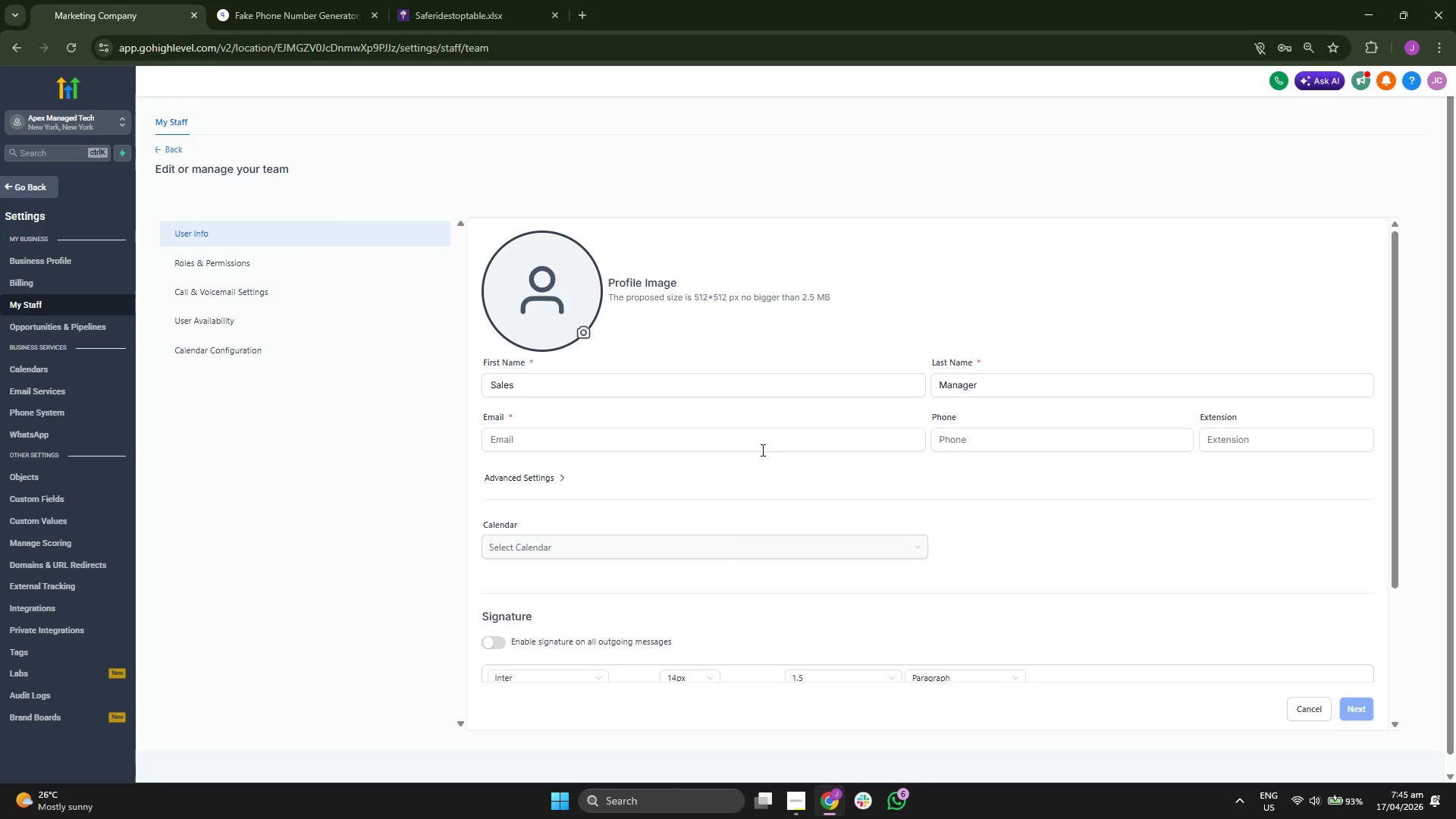 
left_click([754, 445])
 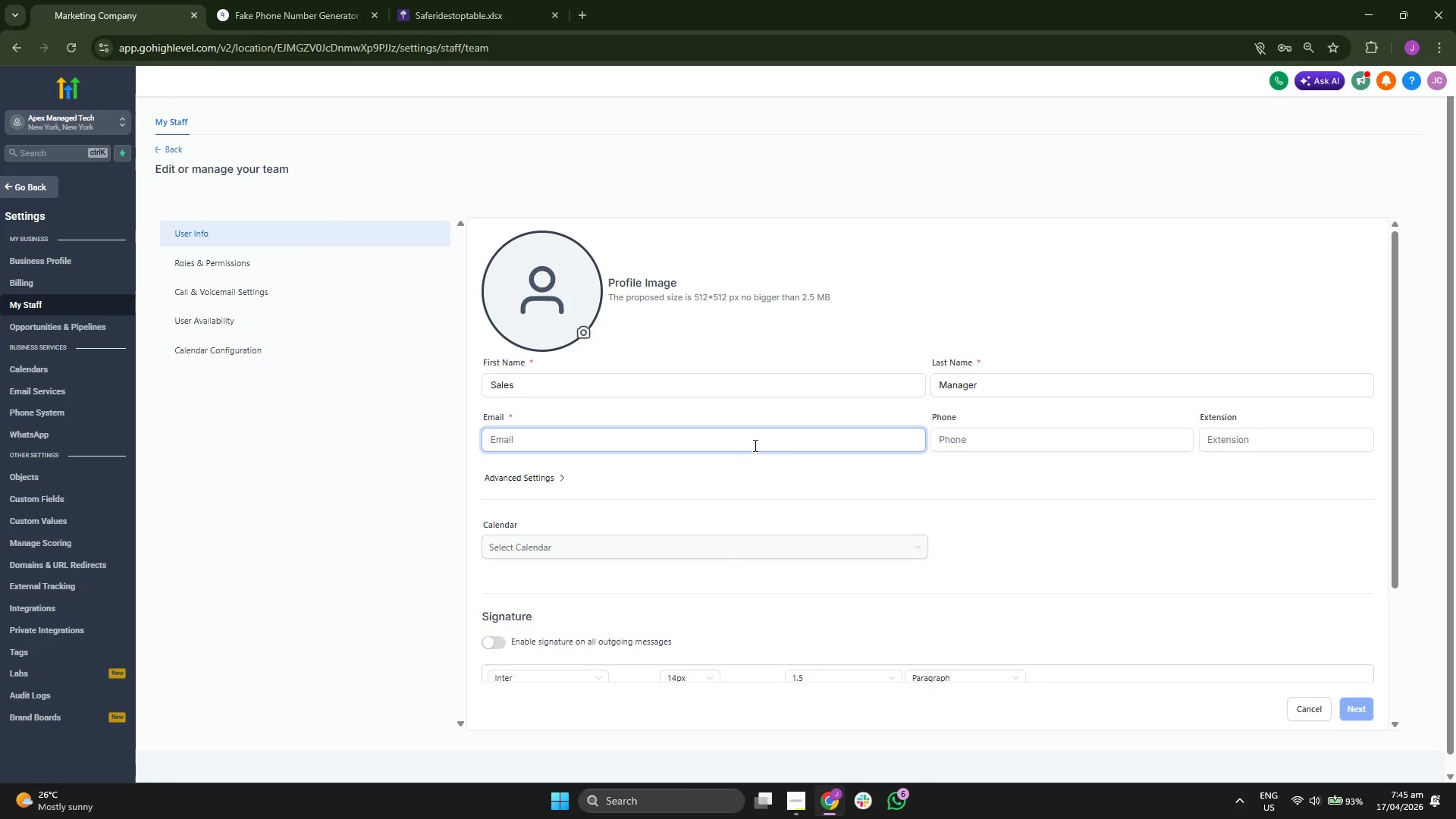 
type(apex@ma)
key(Backspace)
key(Backspace)
type(ap)
key(Backspace)
key(Backspace)
type(managedit)
key(Backspace)
key(Backspace)
key(Backspace)
type(ittech.comd)
 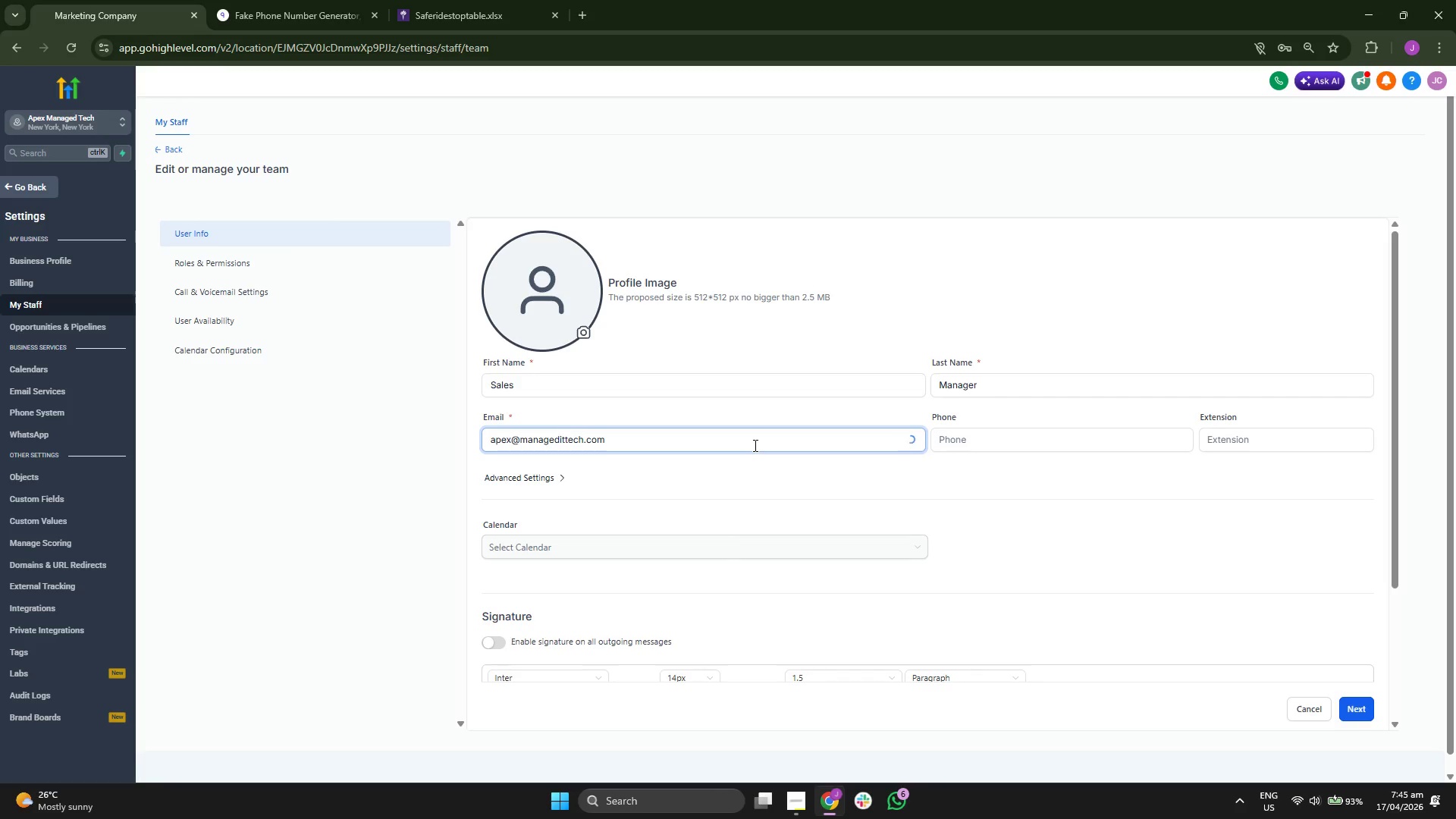 
 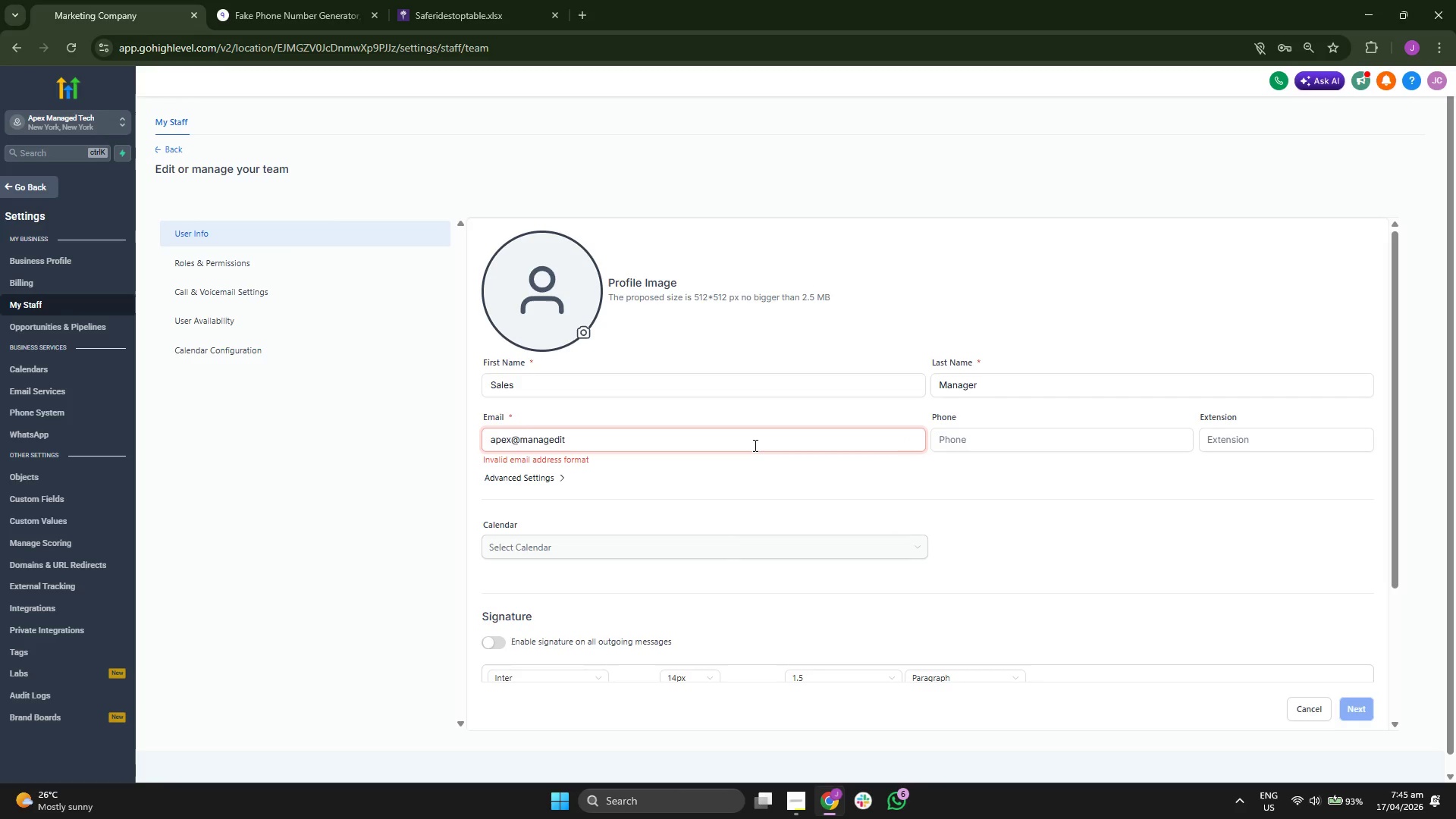 
hold_key(key=ArrowLeft, duration=0.78)
 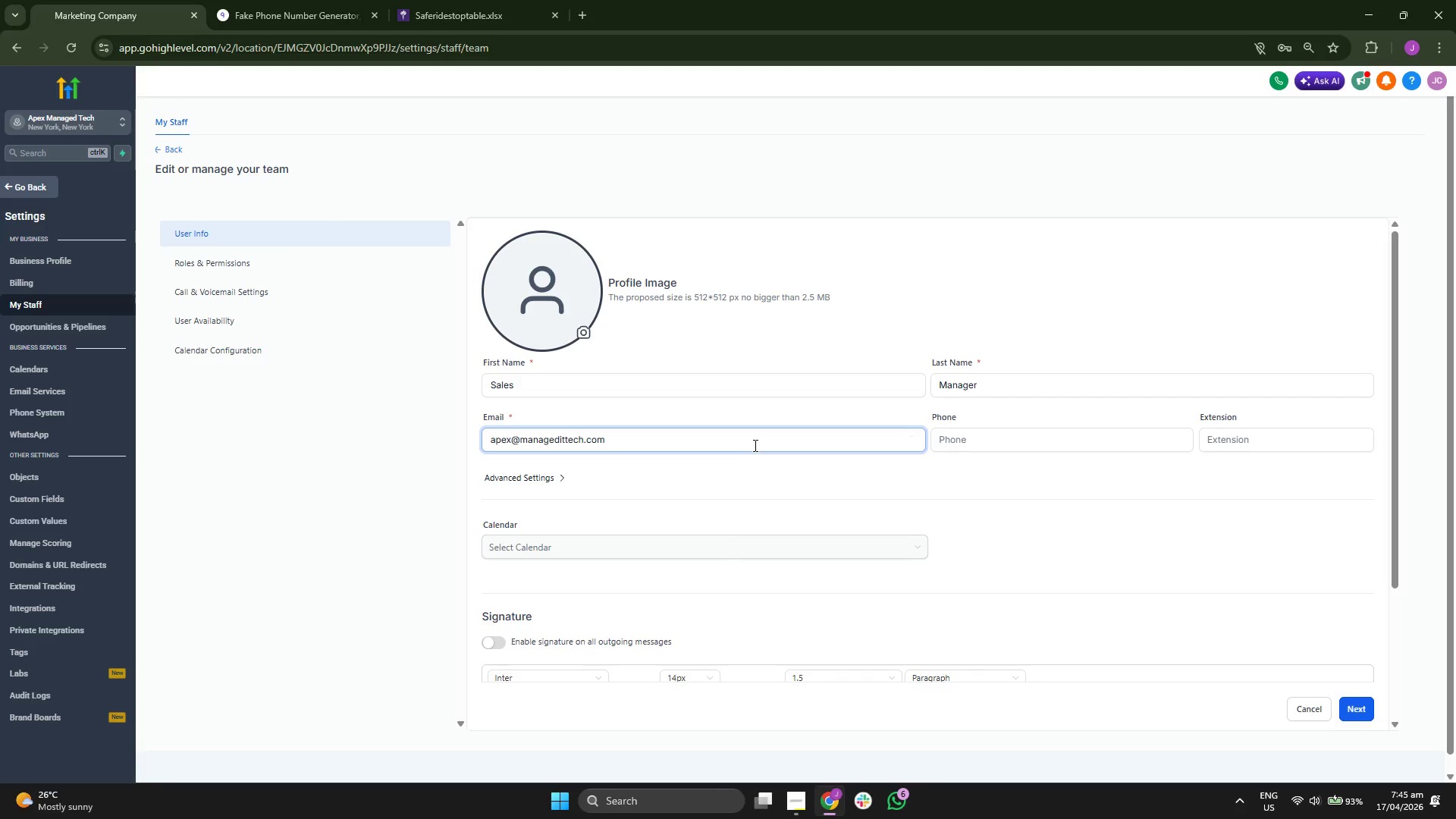 
left_click([1083, 507])
 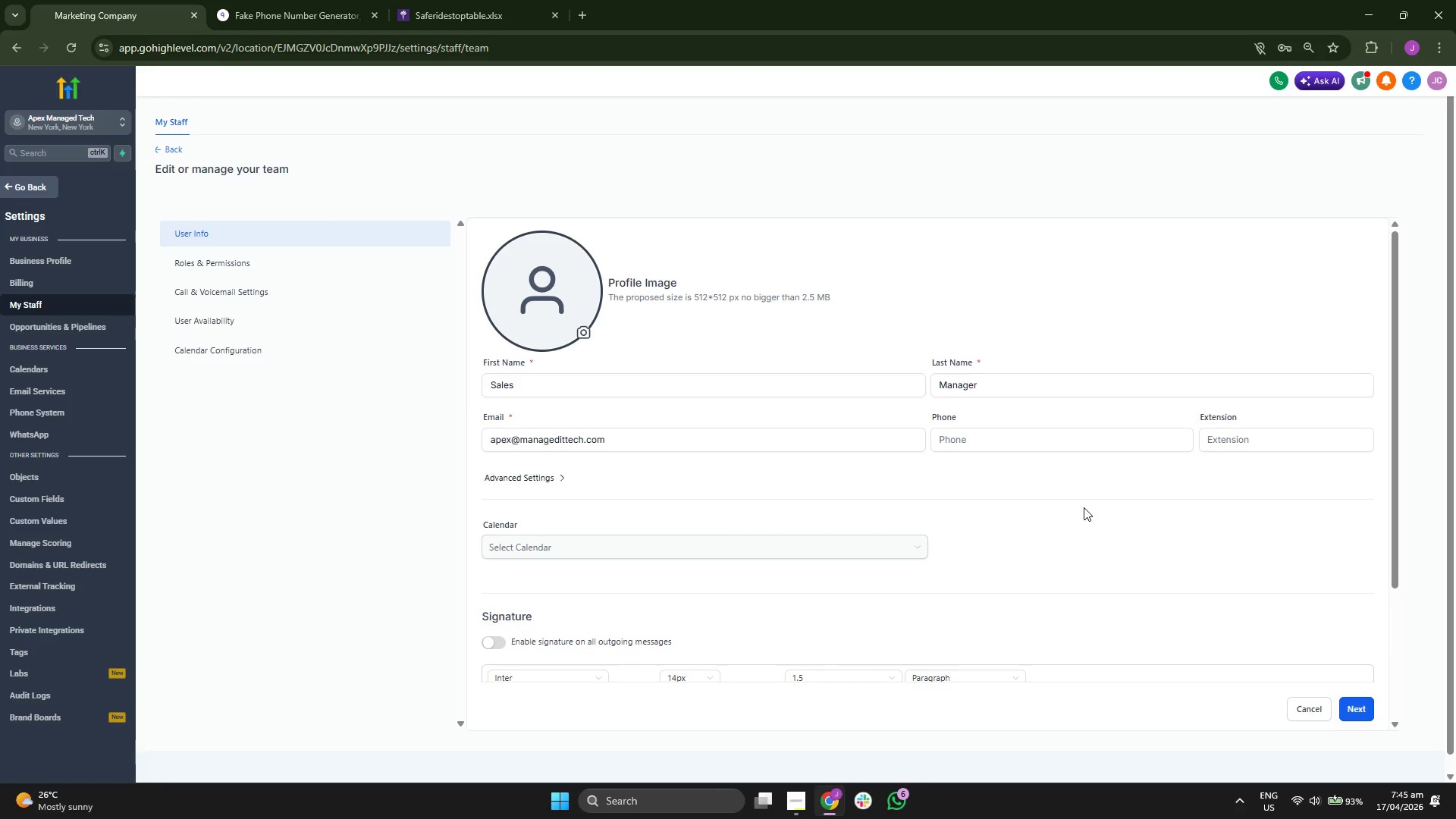 
scroll: coordinate [1073, 507], scroll_direction: down, amount: 3.0
 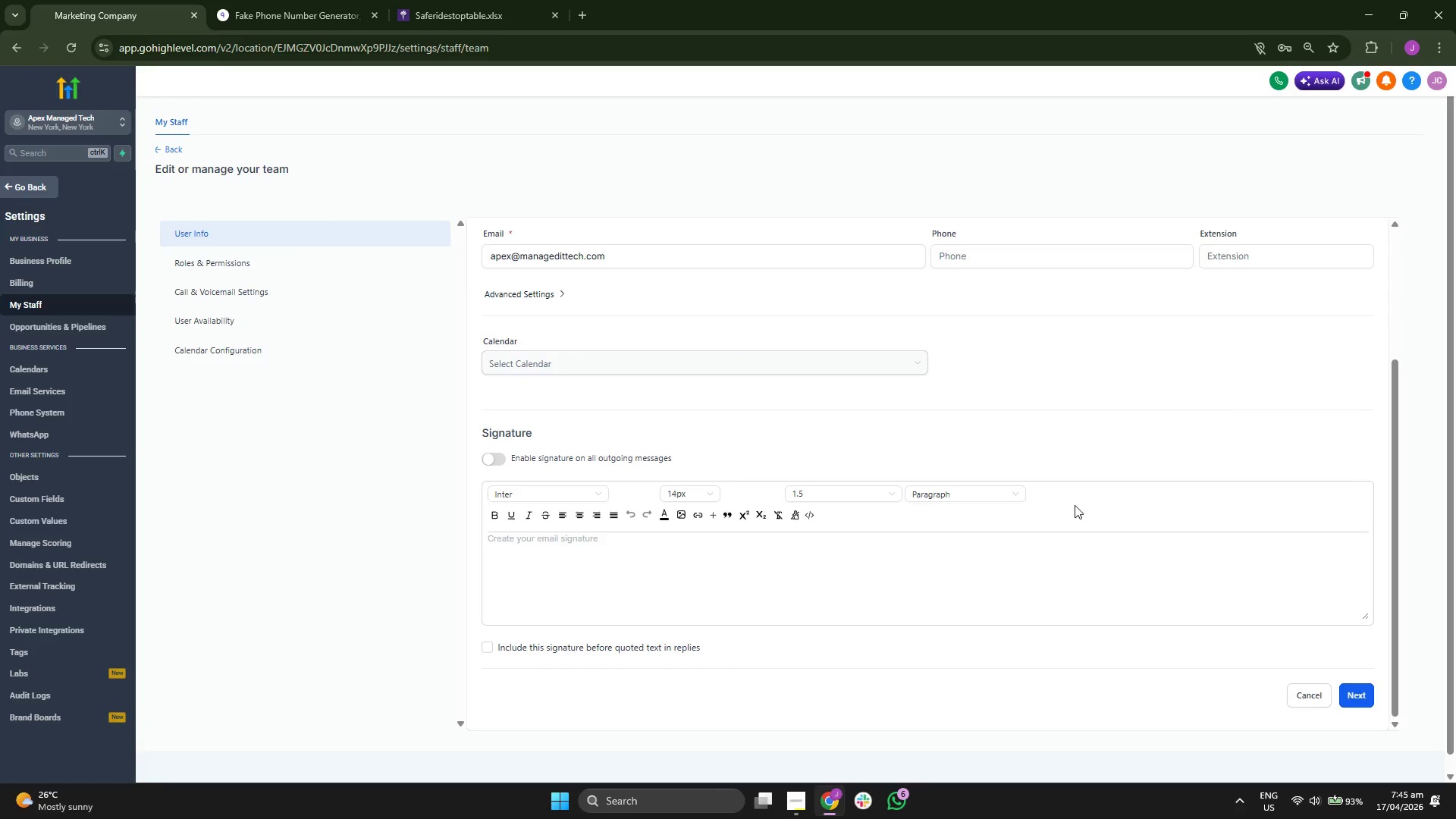 
scroll: coordinate [1073, 513], scroll_direction: up, amount: 4.0
 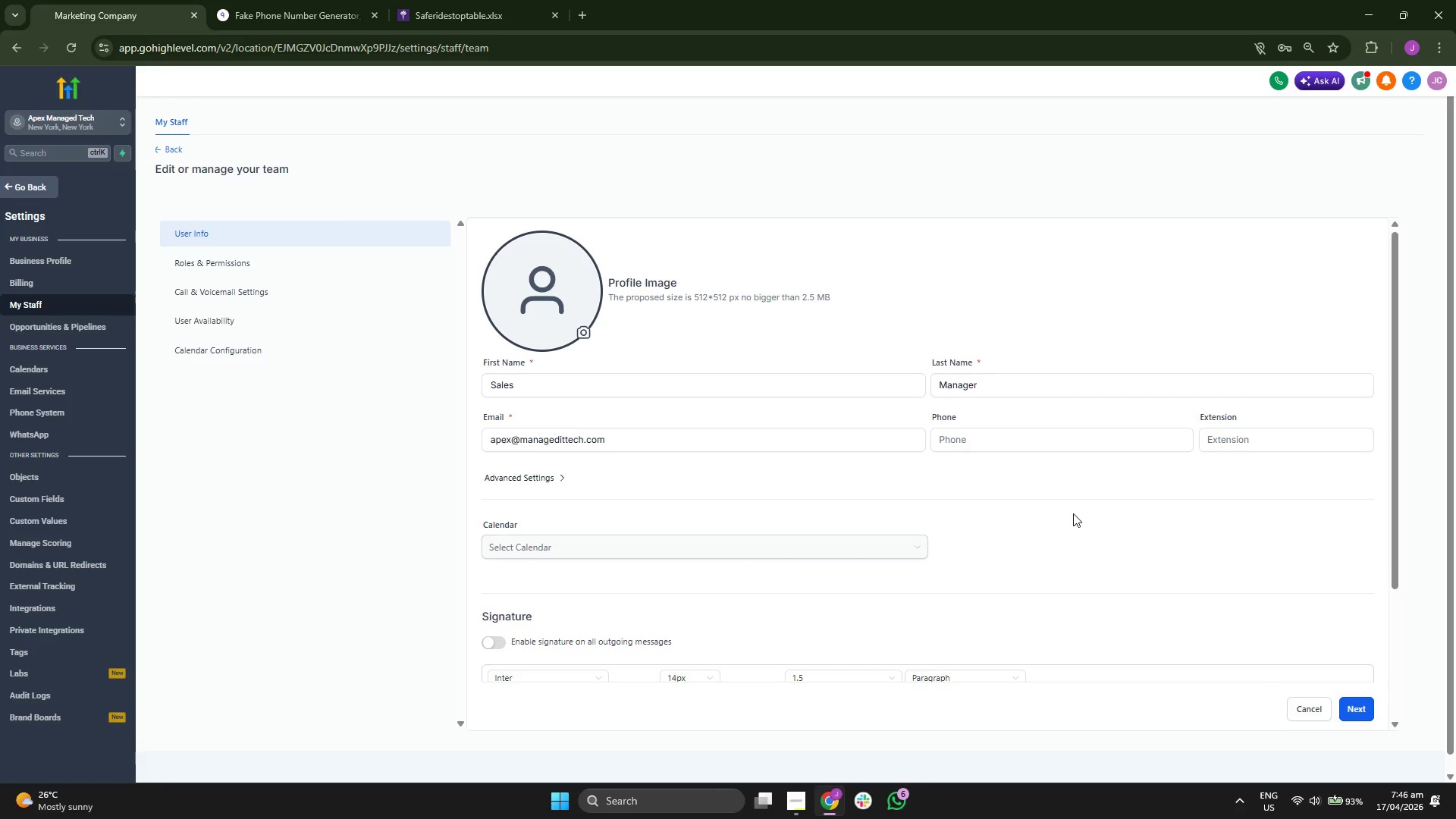 
scroll: coordinate [1073, 513], scroll_direction: down, amount: 6.0
 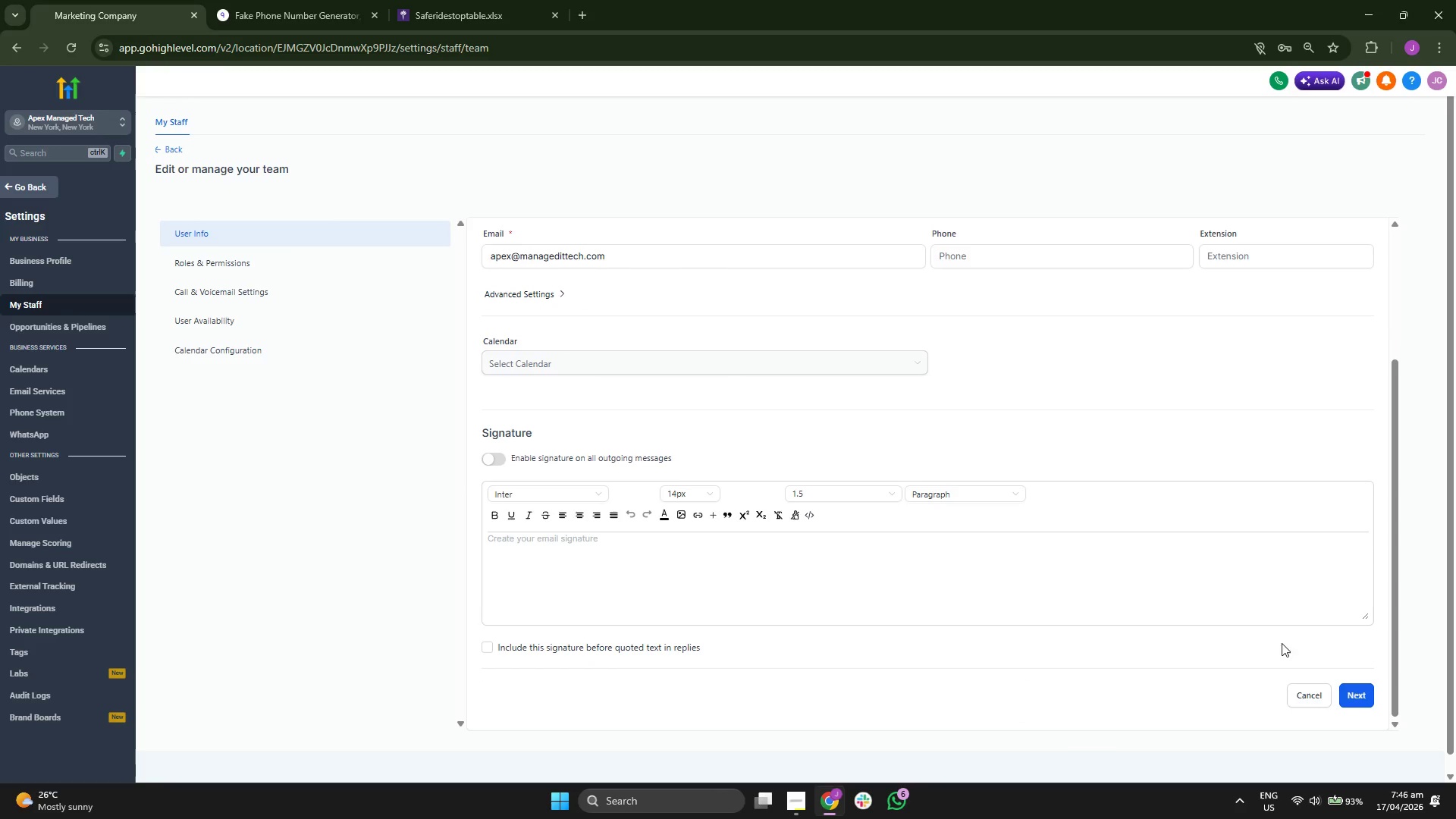 
scroll: coordinate [1159, 524], scroll_direction: up, amount: 4.0
 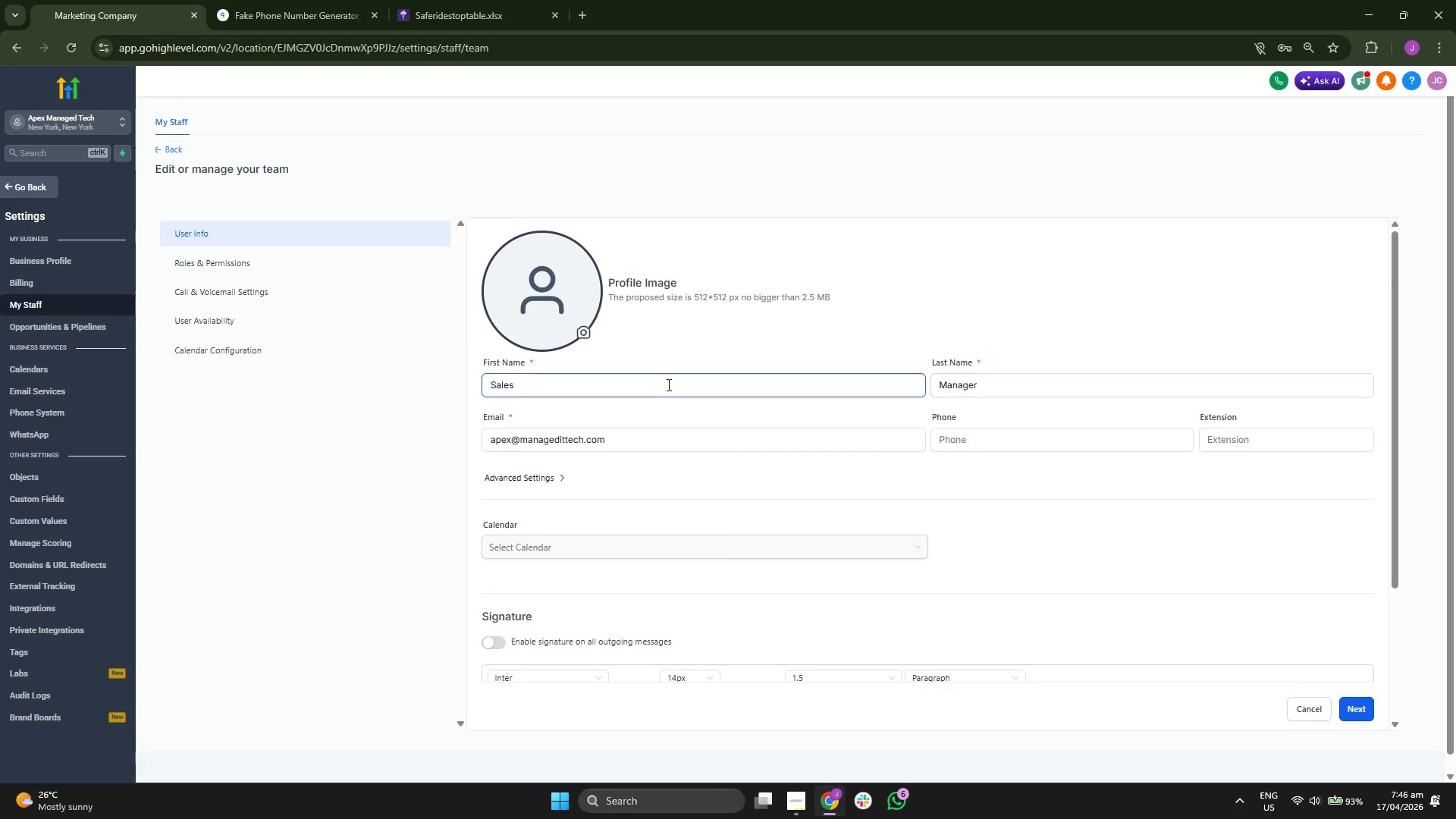 
scroll: coordinate [1219, 576], scroll_direction: down, amount: 4.0
 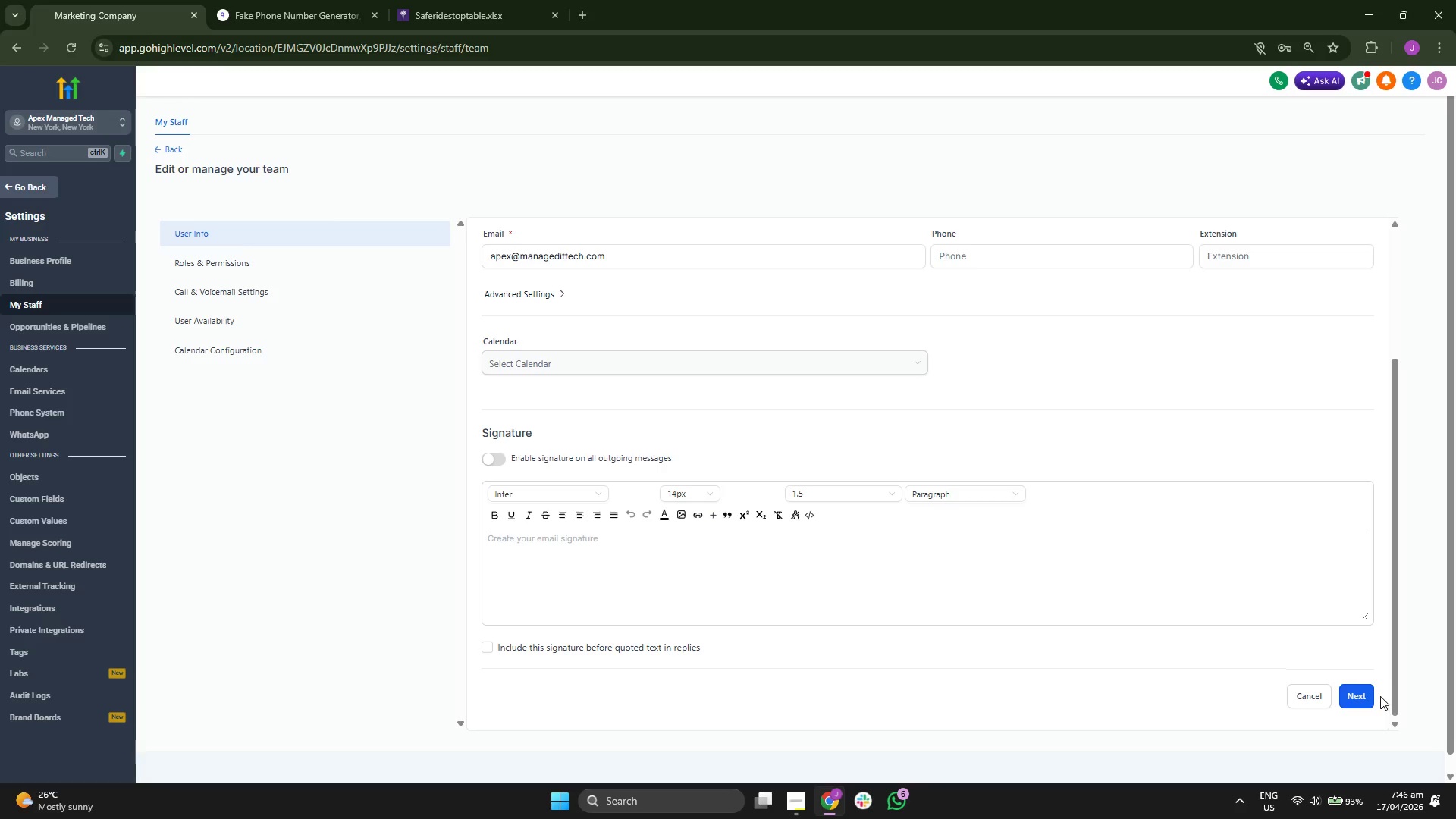 
double_click([1362, 696])
 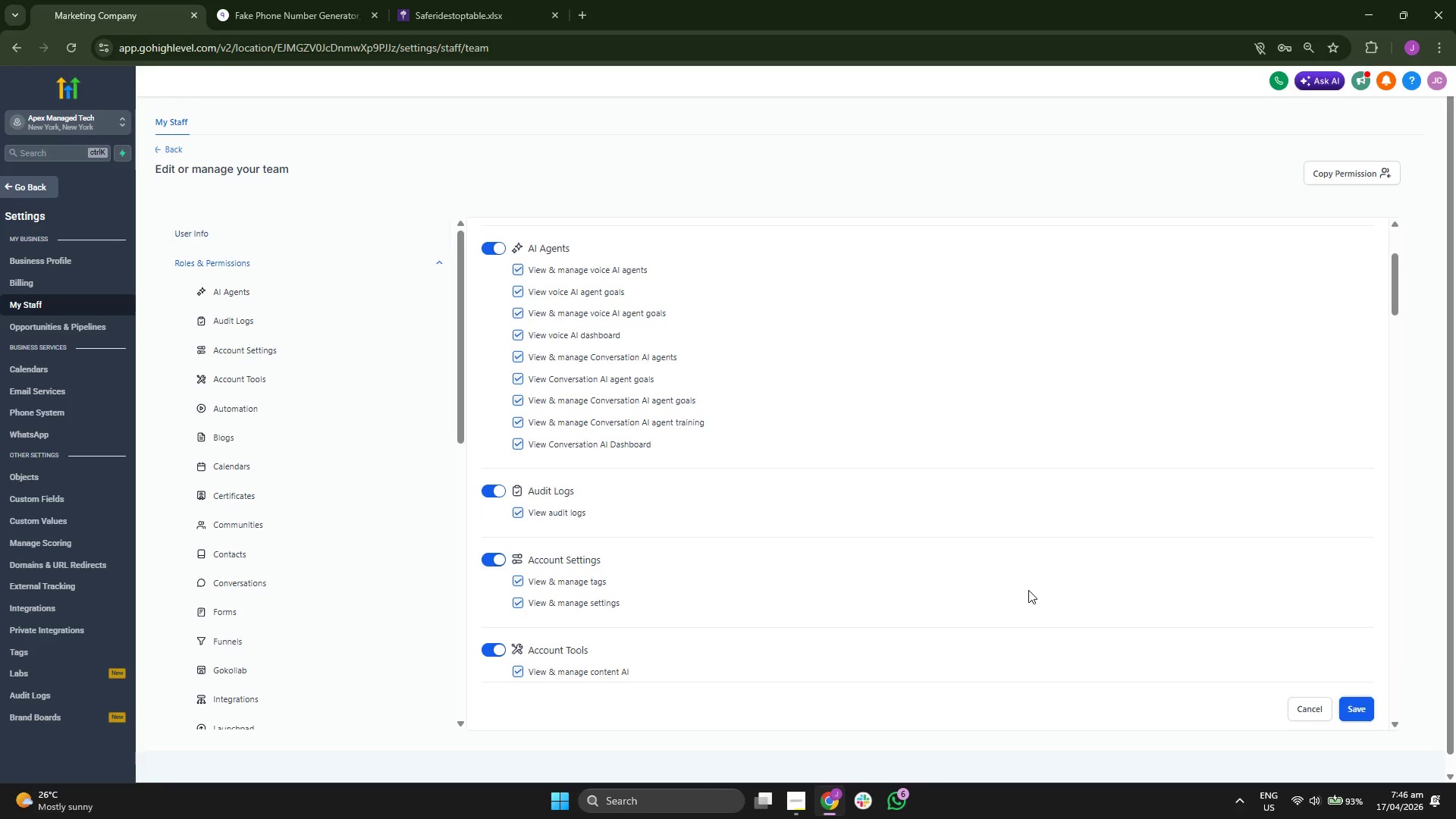 
scroll: coordinate [905, 529], scroll_direction: down, amount: 7.0
 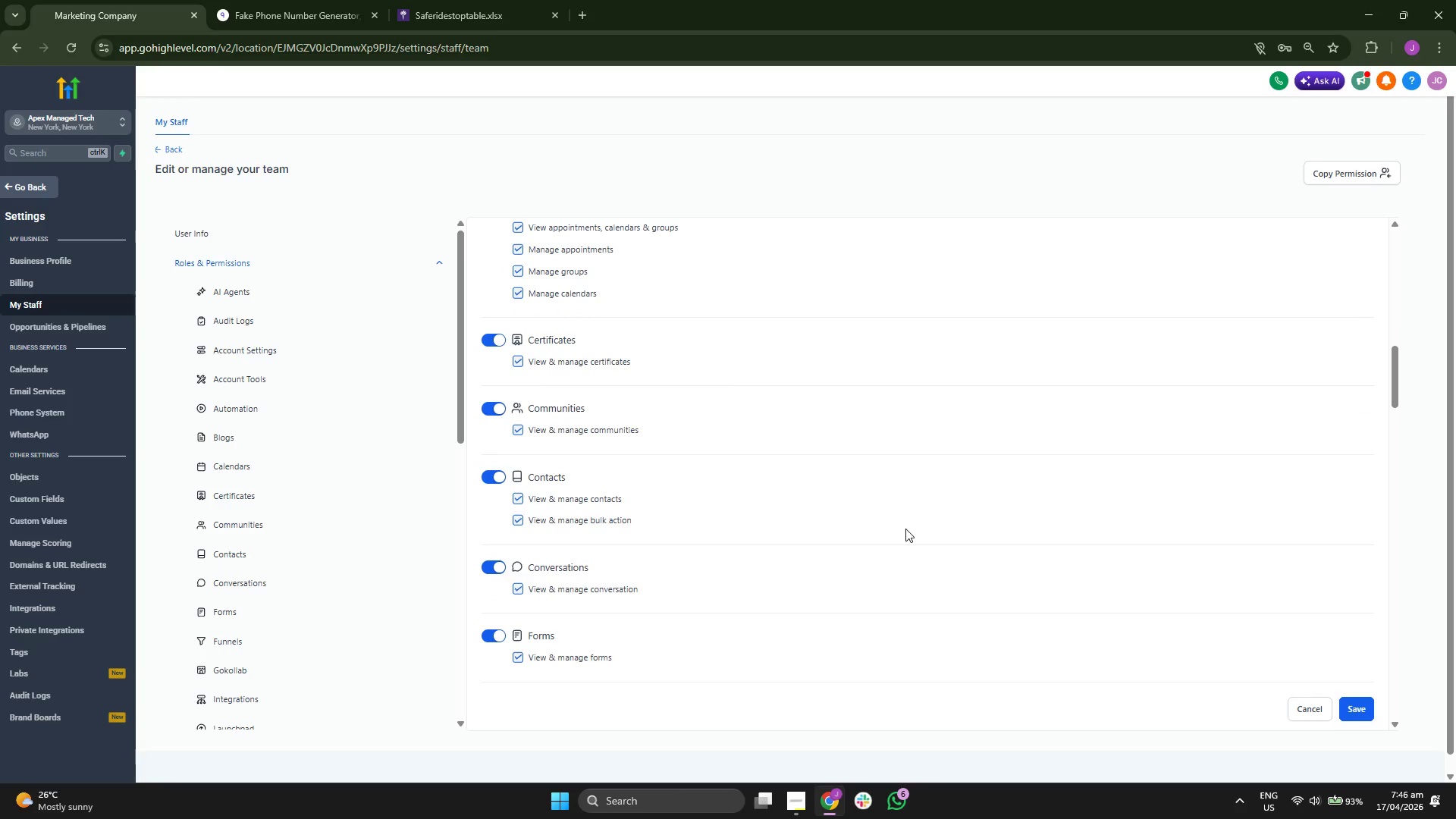 
scroll: coordinate [905, 529], scroll_direction: down, amount: 5.0
 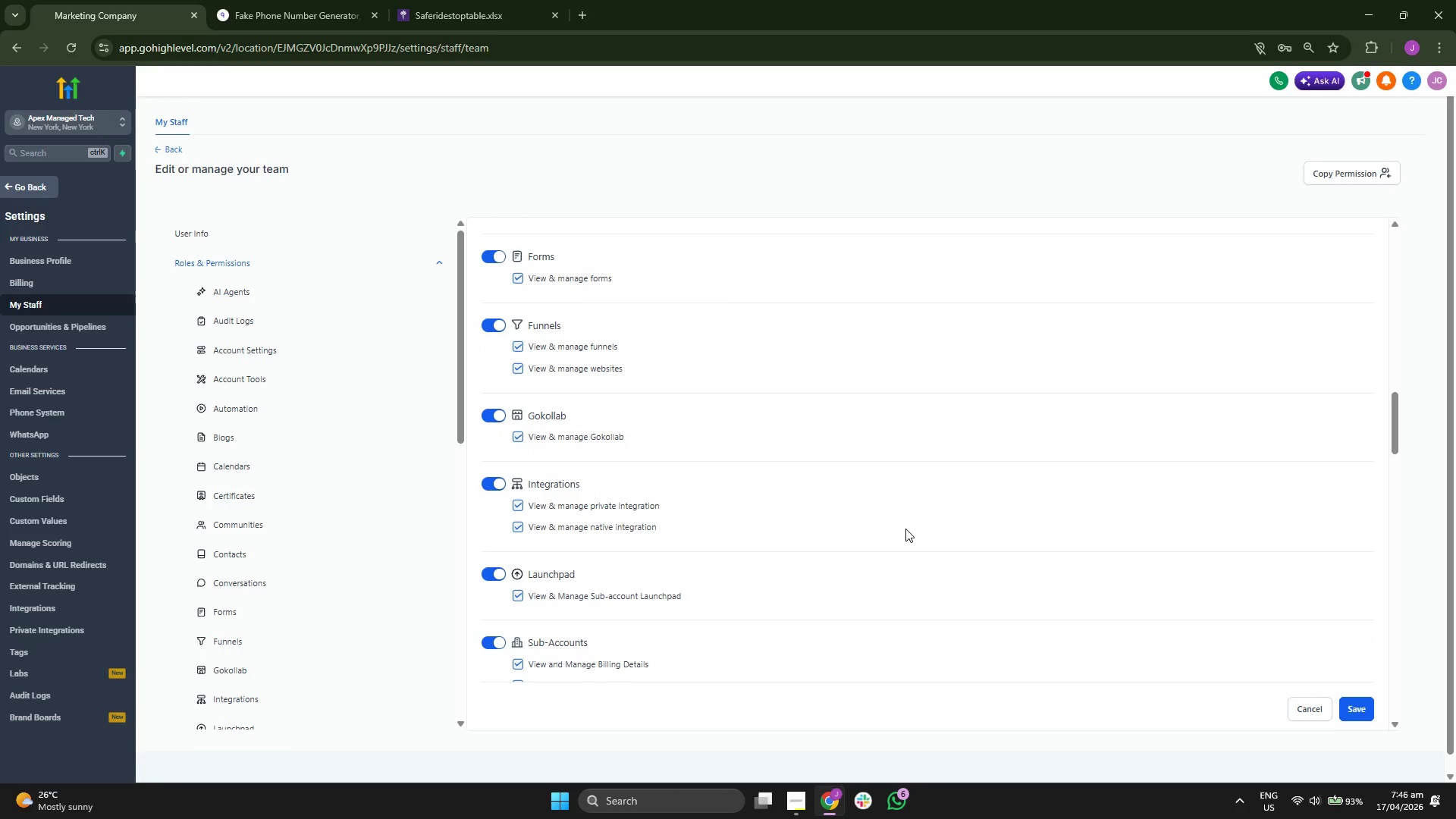 
scroll: coordinate [914, 522], scroll_direction: down, amount: 4.0
 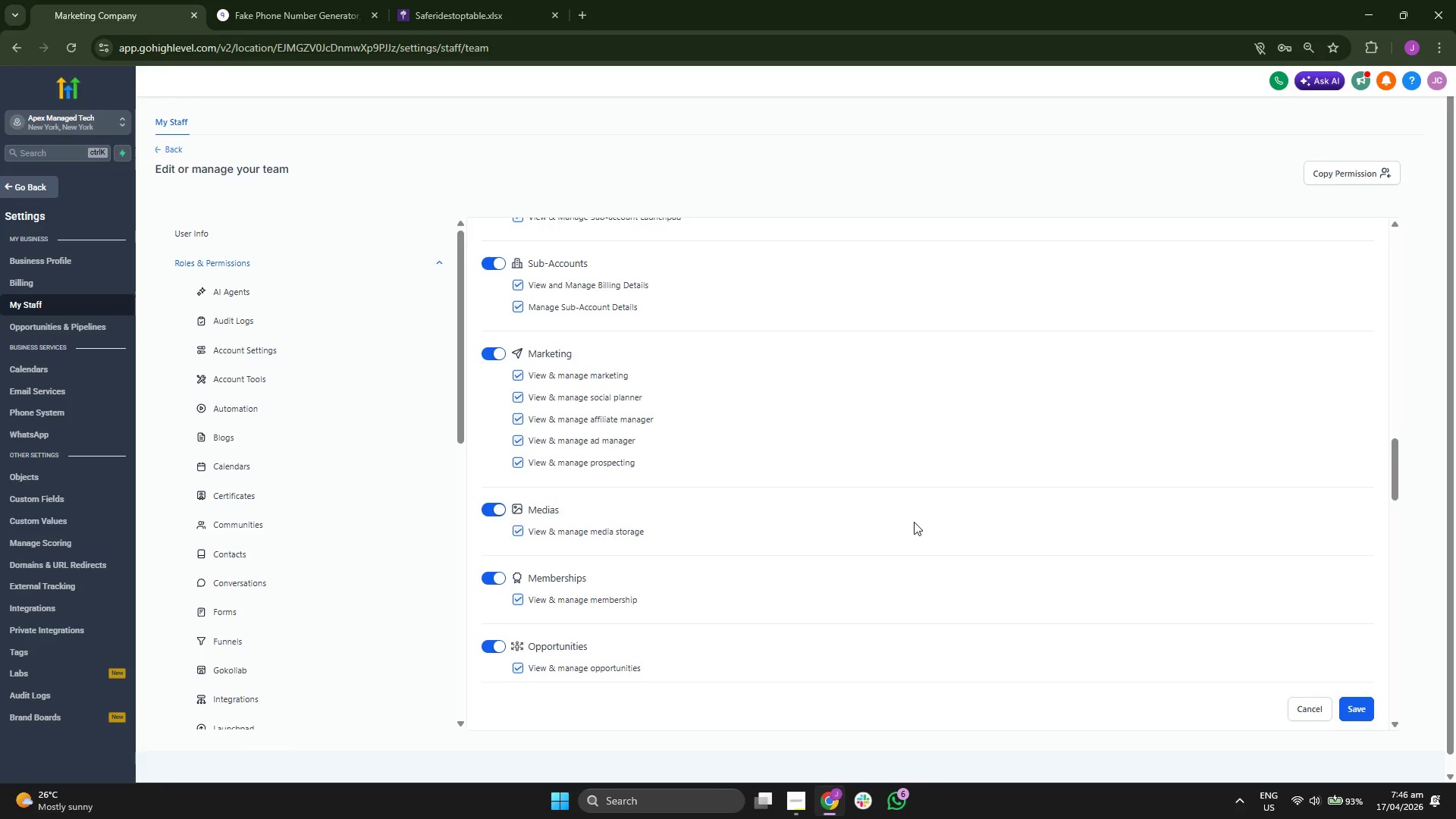 
wait(5.48)
 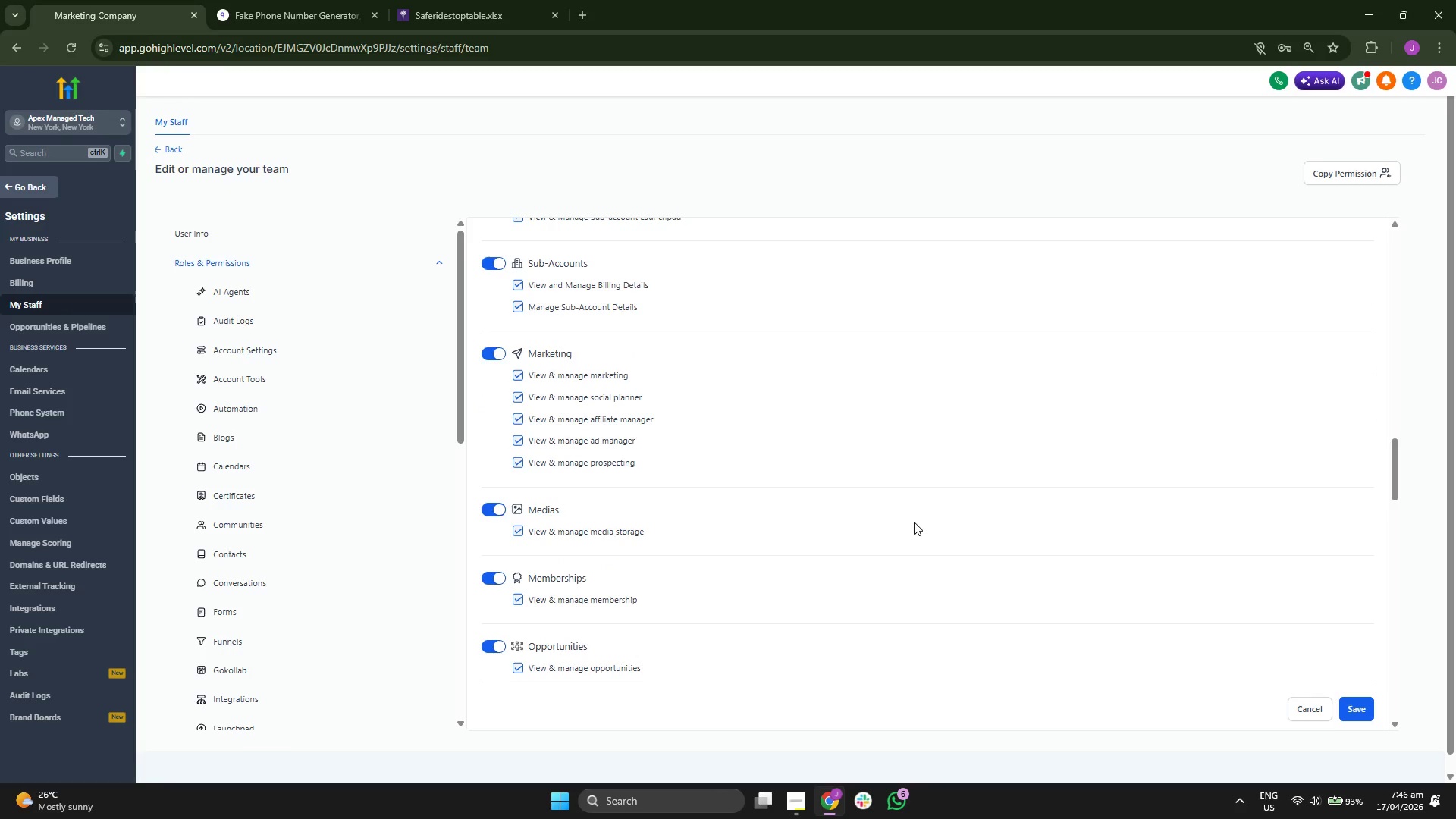 
scroll: coordinate [914, 522], scroll_direction: down, amount: 5.0
 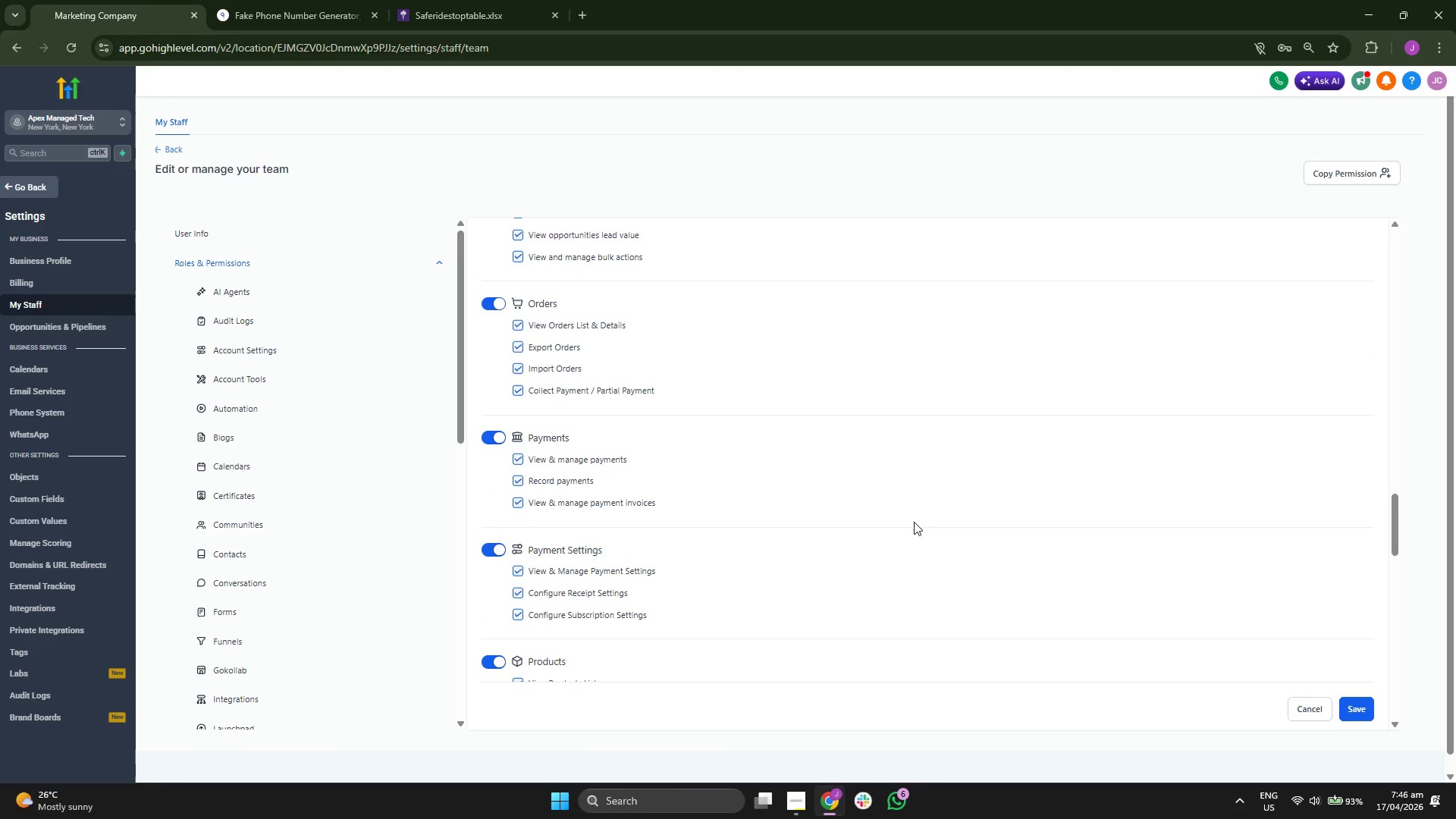 
scroll: coordinate [894, 519], scroll_direction: down, amount: 4.0
 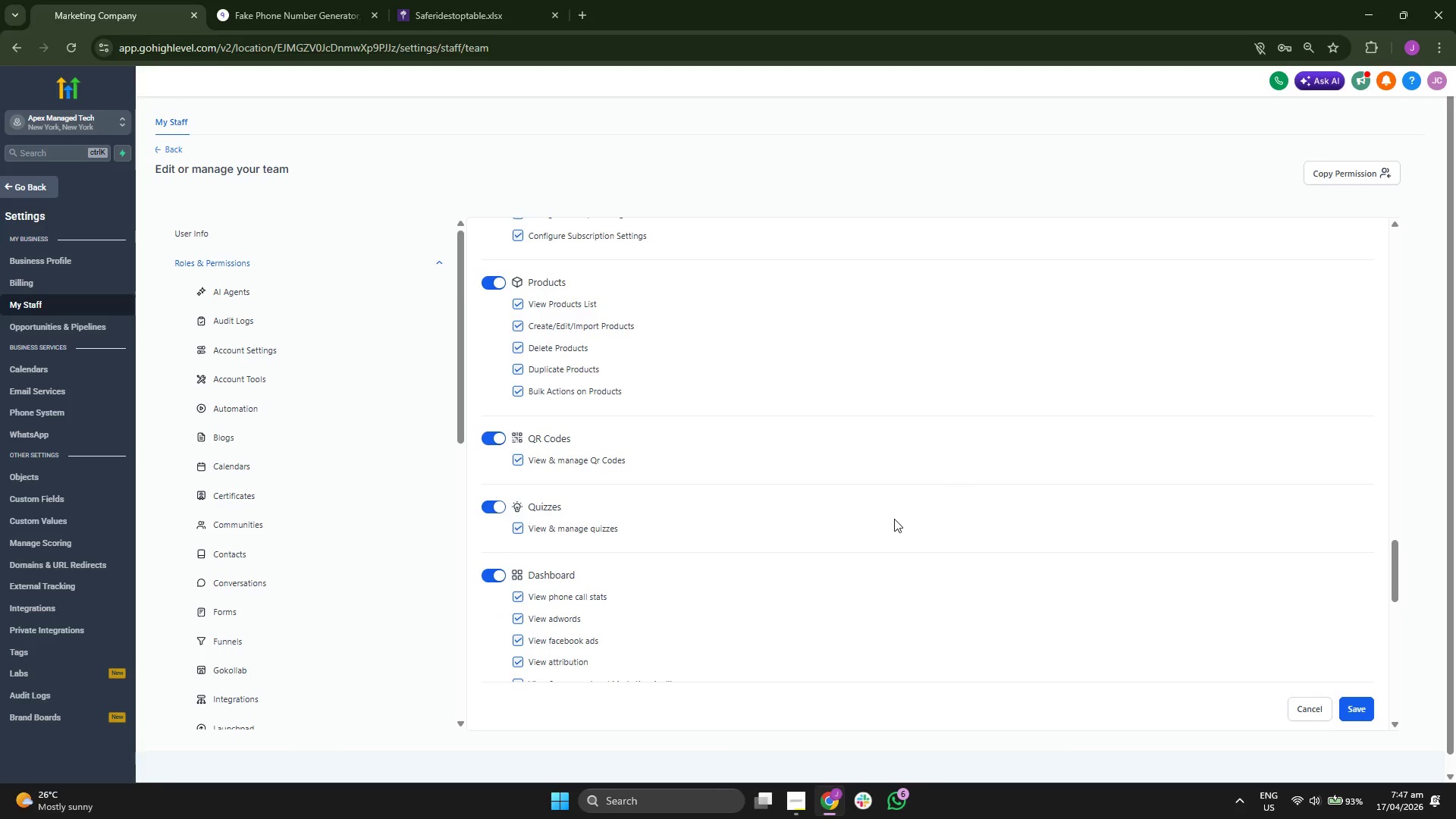 
wait(5.41)
 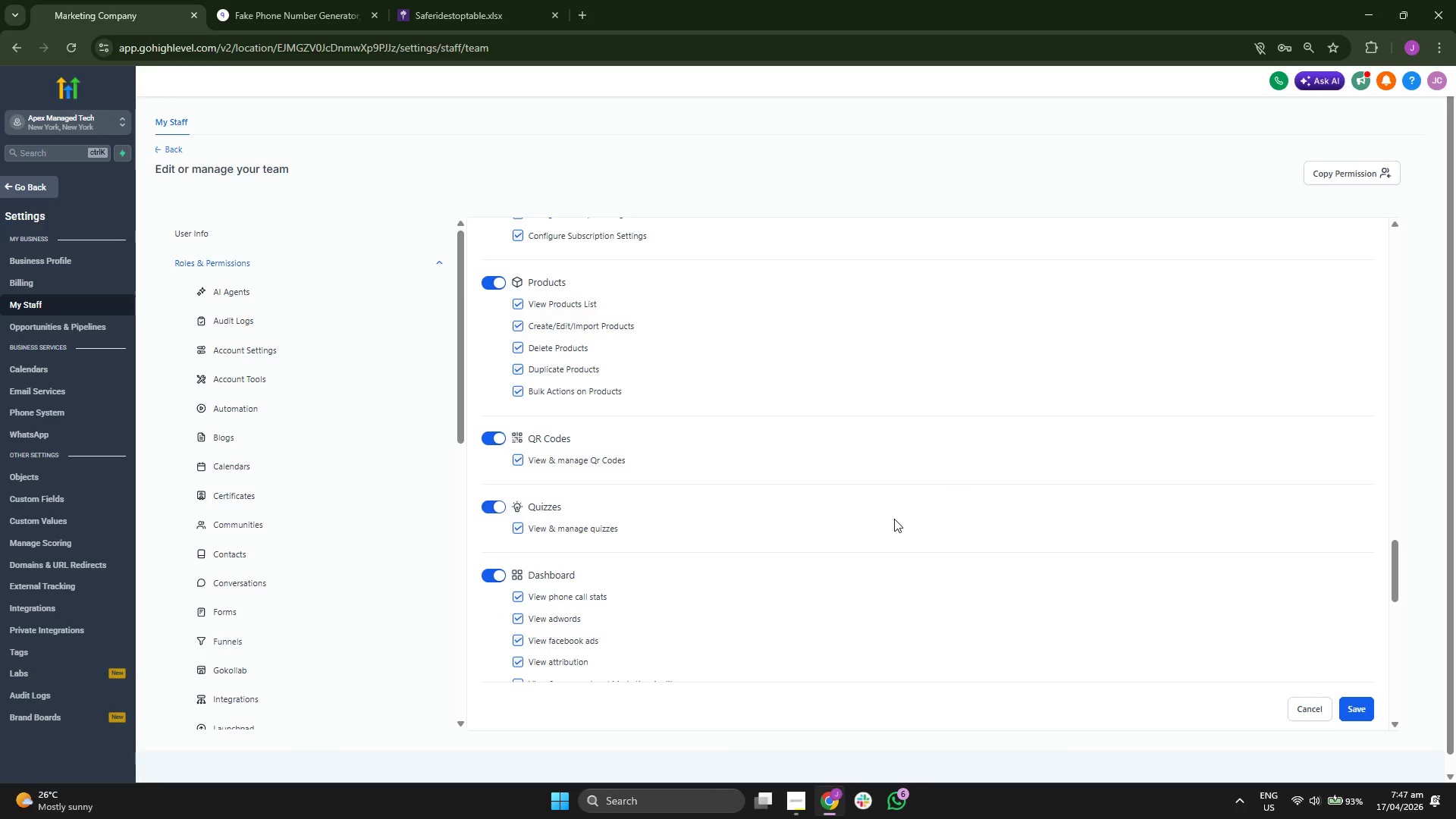 
scroll: coordinate [886, 469], scroll_direction: down, amount: 5.0
 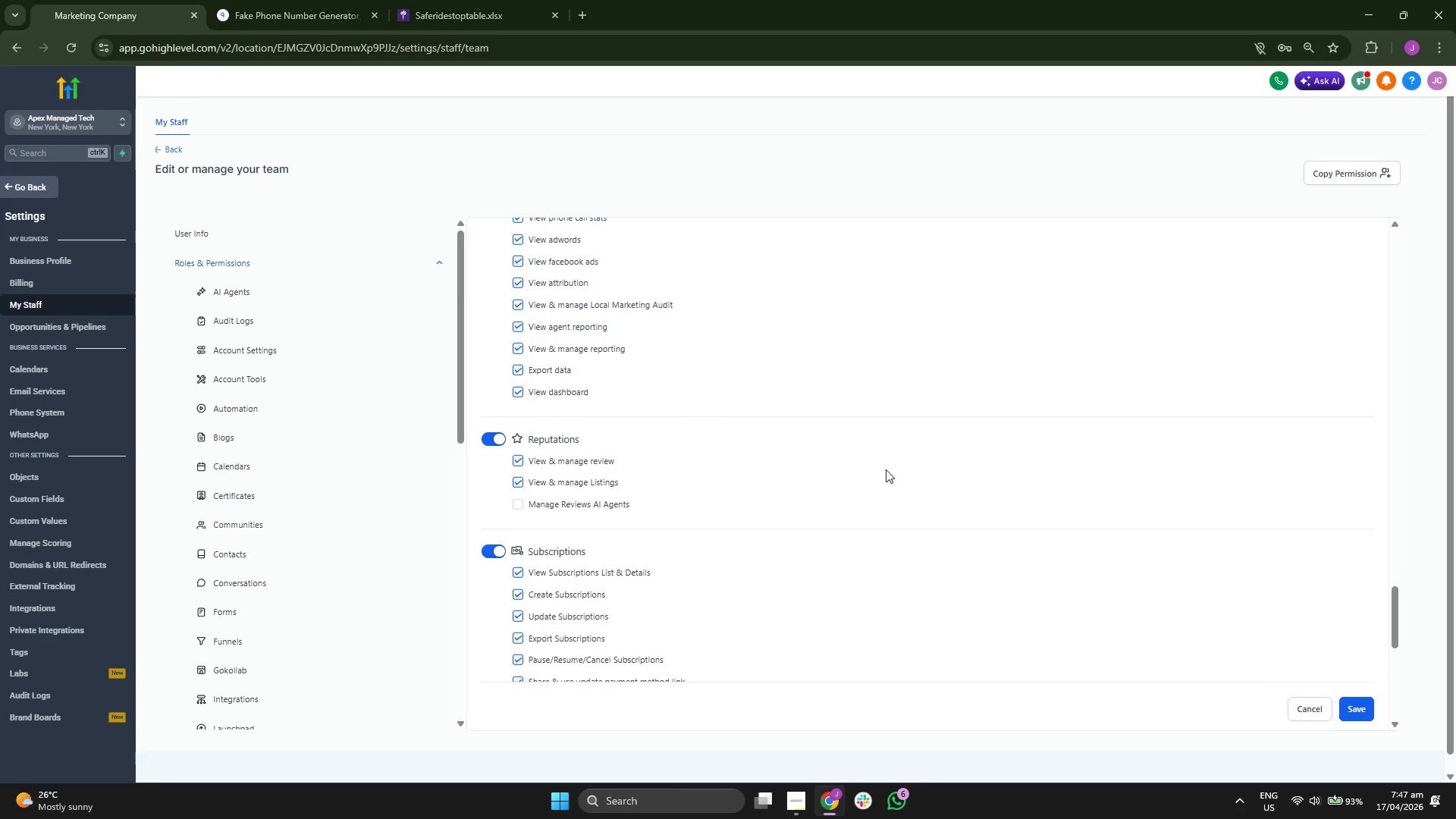 
scroll: coordinate [886, 469], scroll_direction: down, amount: 1.0
 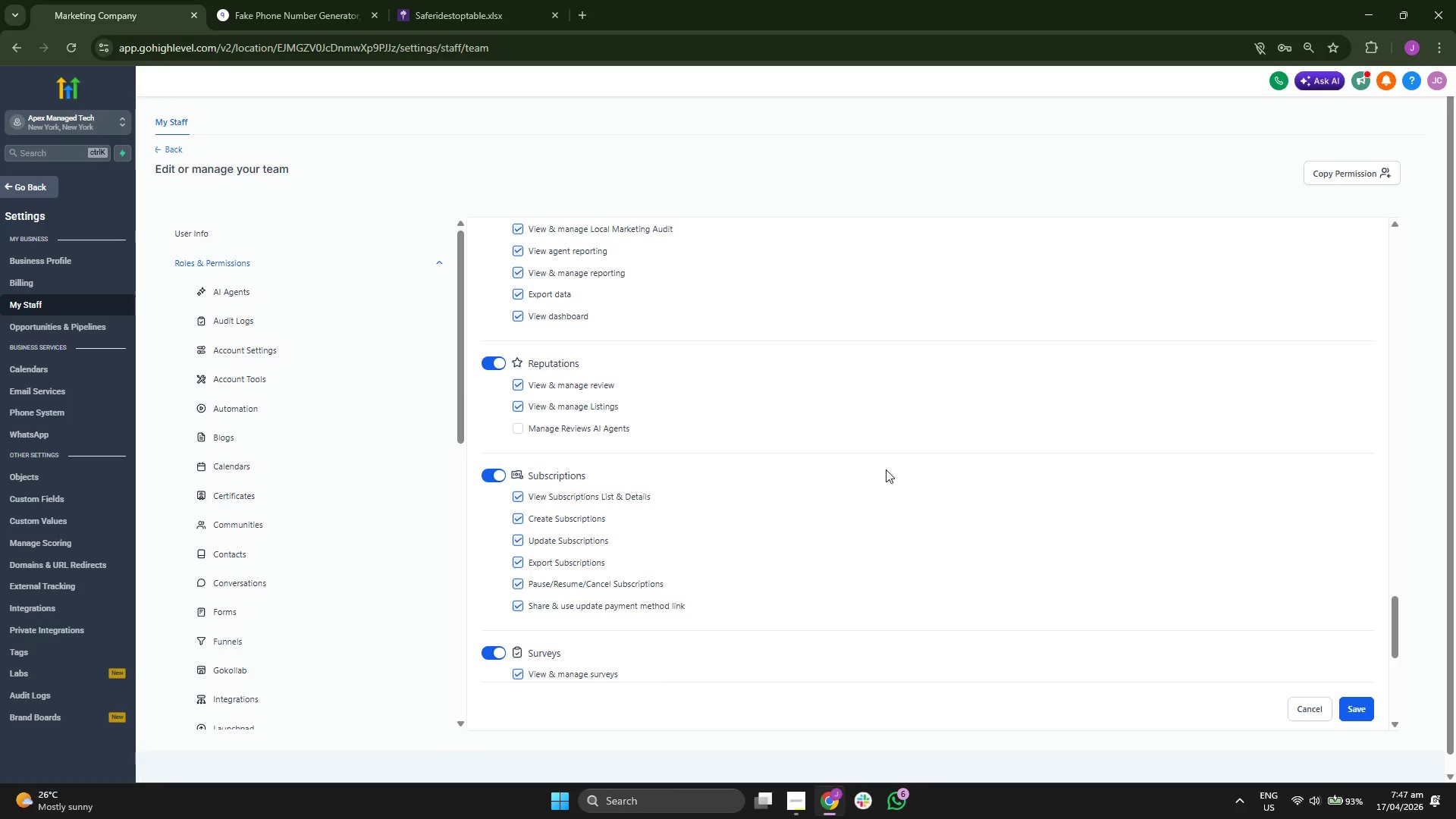 
wait(6.59)
 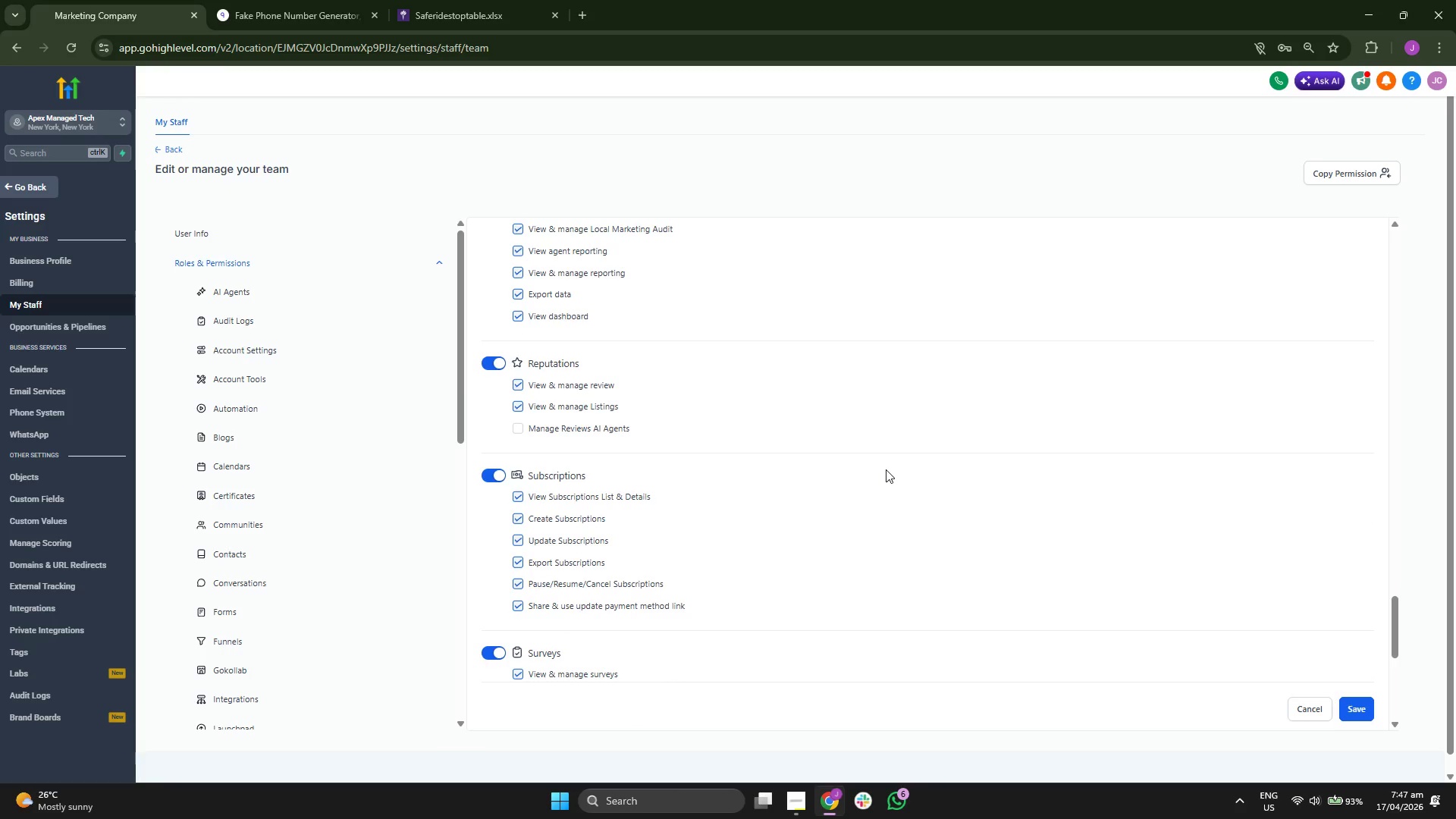 
scroll: coordinate [886, 469], scroll_direction: down, amount: 4.0
 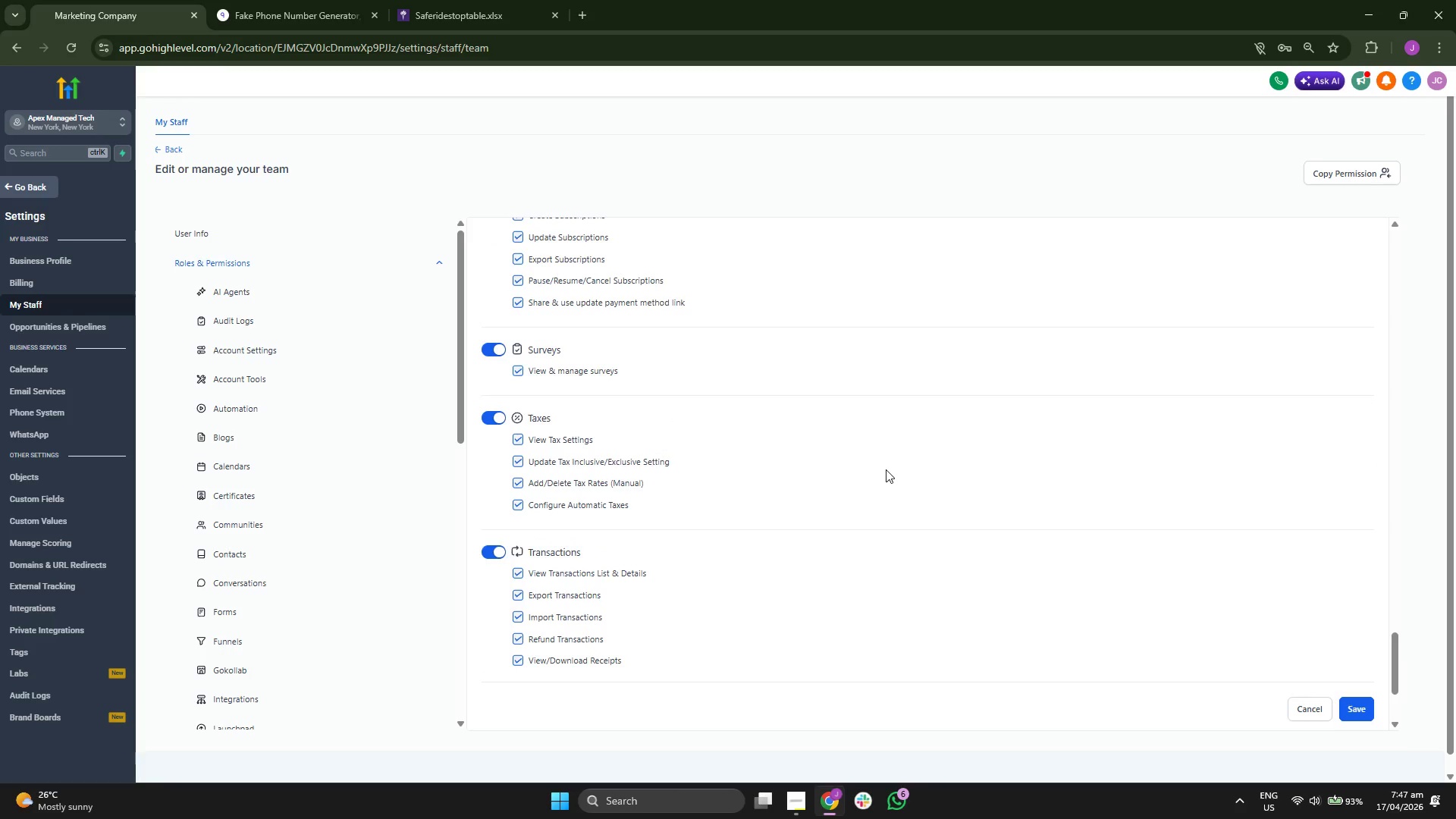 
scroll: coordinate [886, 469], scroll_direction: up, amount: 1.0
 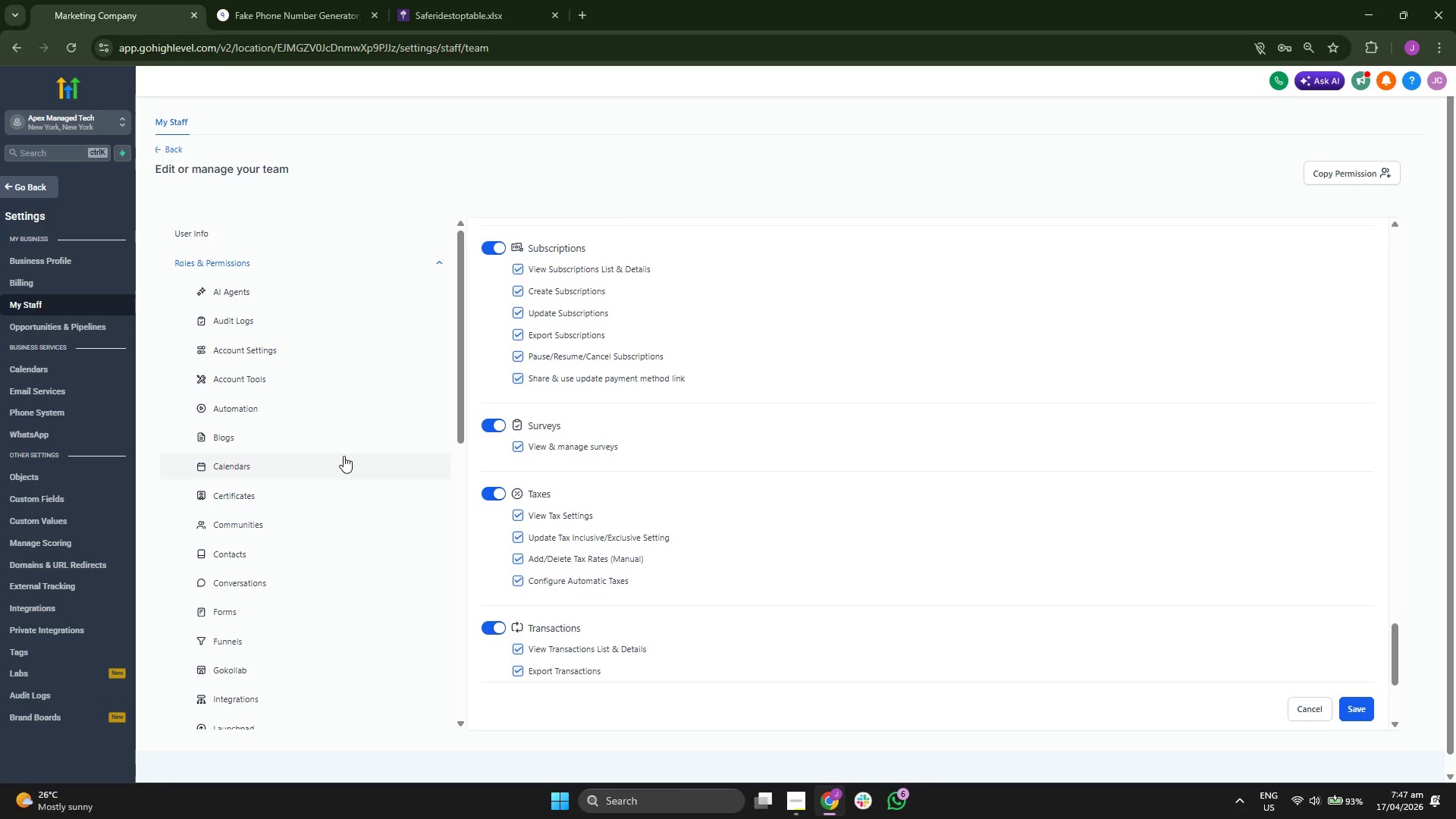 
scroll: coordinate [334, 425], scroll_direction: down, amount: 4.0
 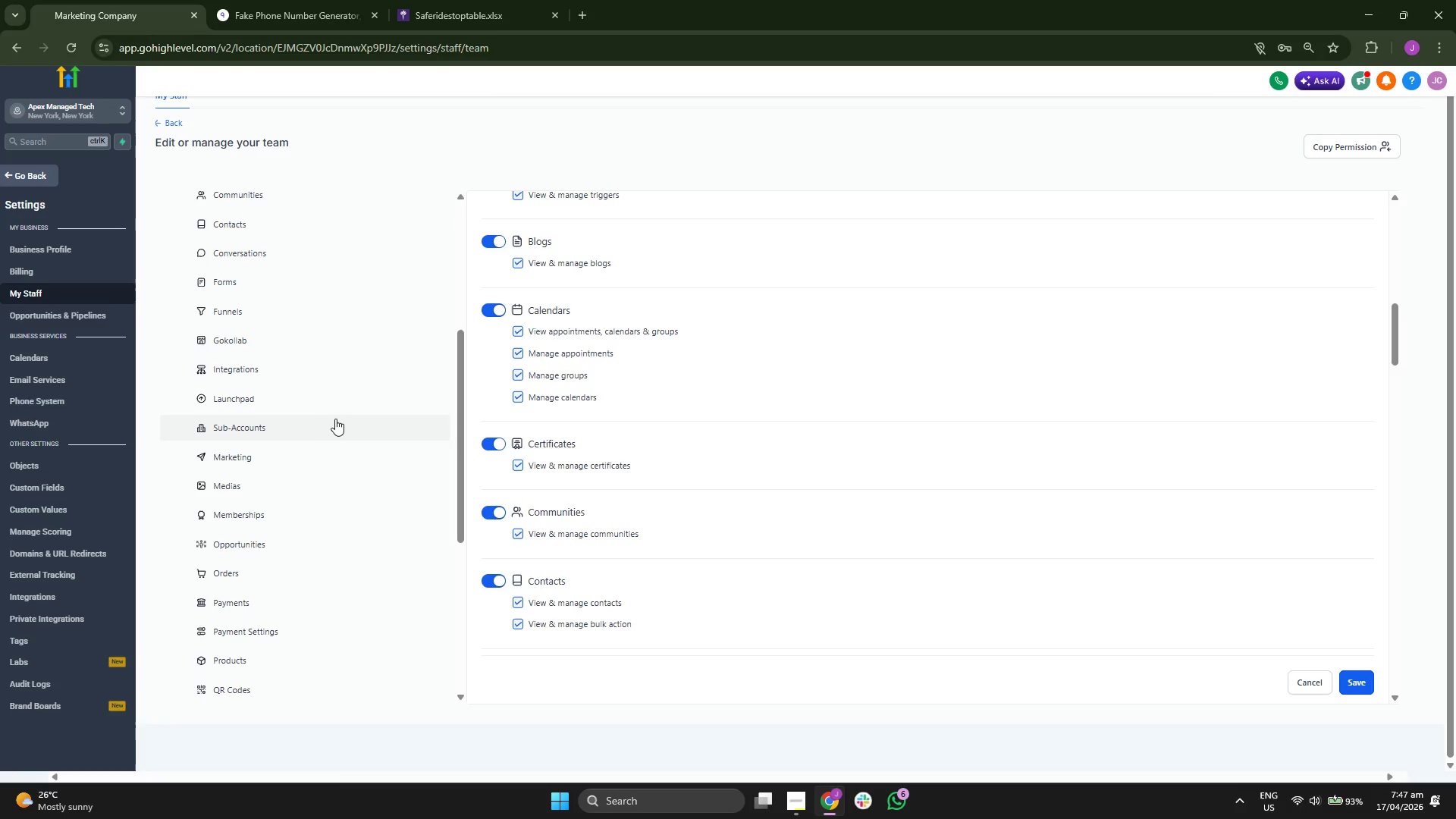 
left_click([333, 427])
 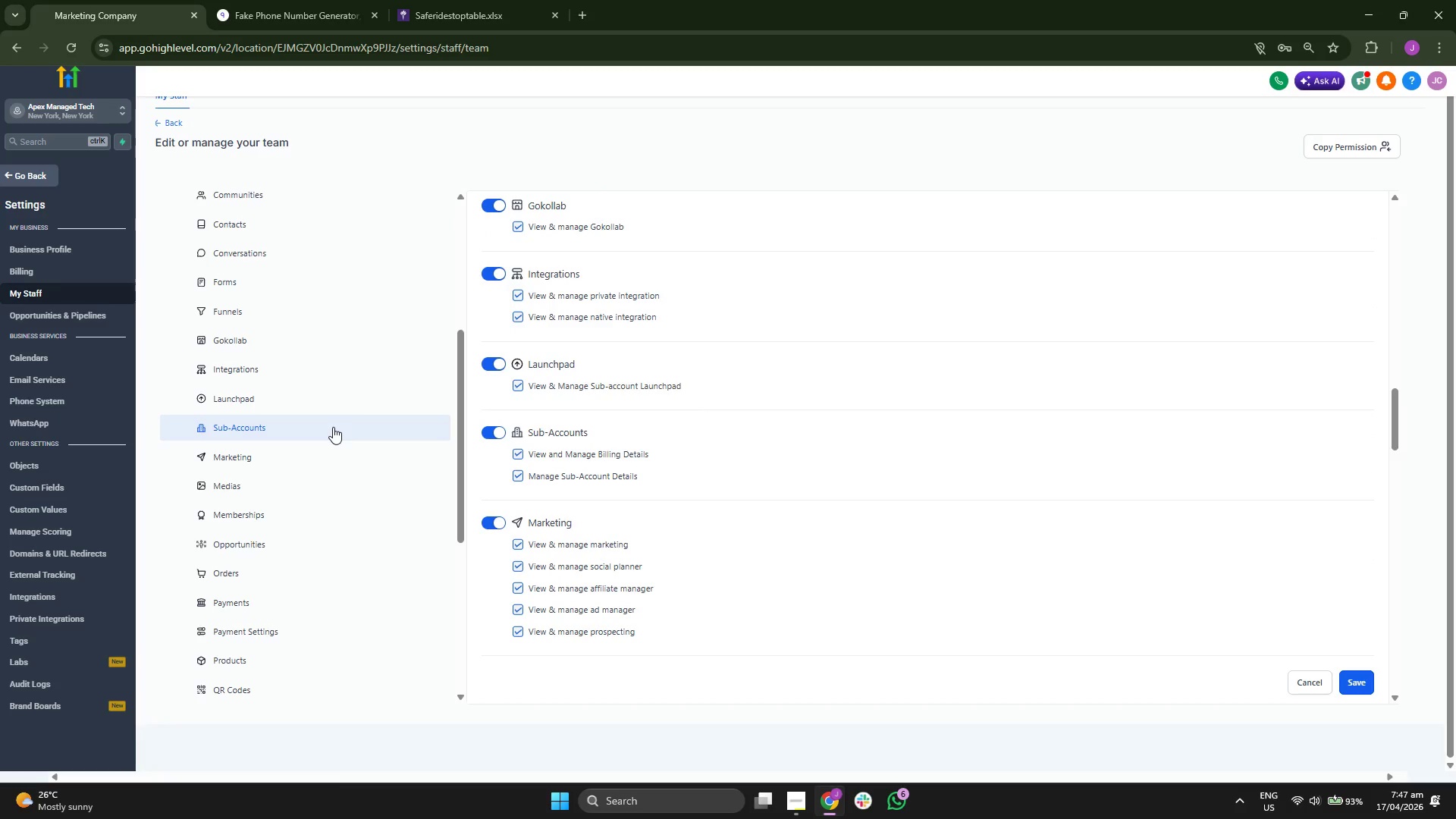 
scroll: coordinate [333, 431], scroll_direction: down, amount: 1.0
 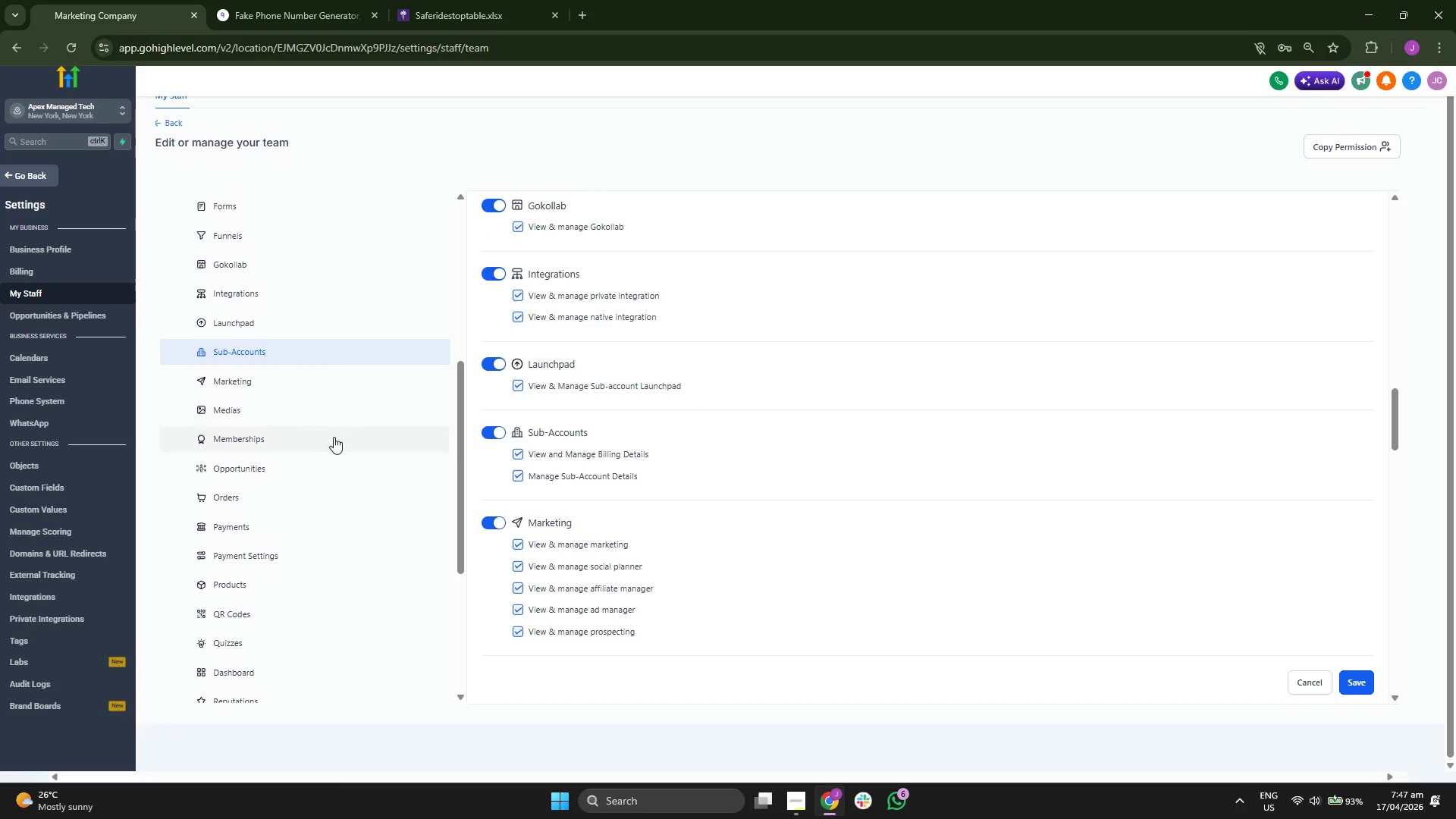 
left_click([339, 447])
 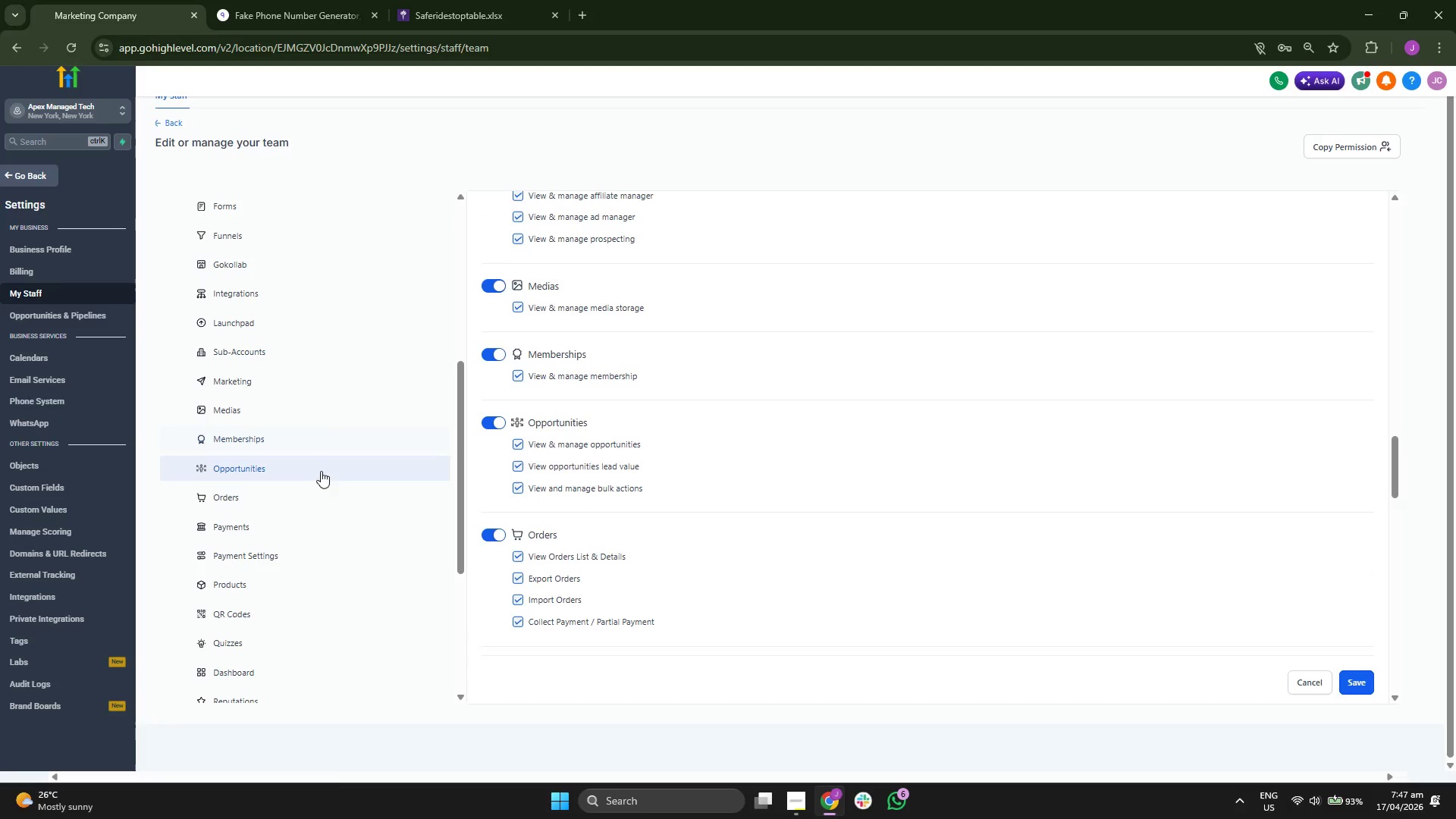 
scroll: coordinate [318, 474], scroll_direction: down, amount: 3.0
 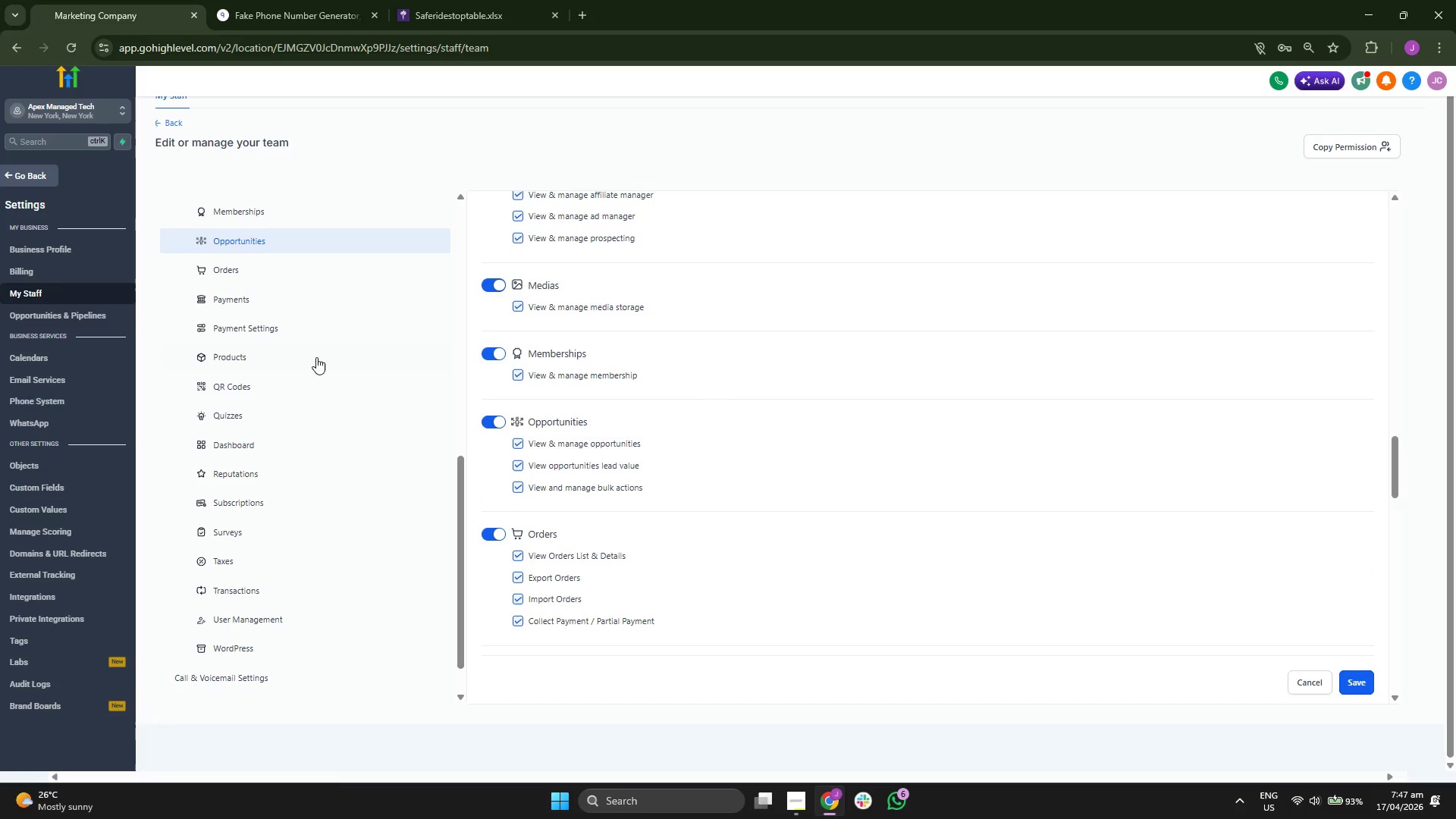 
left_click([322, 334])
 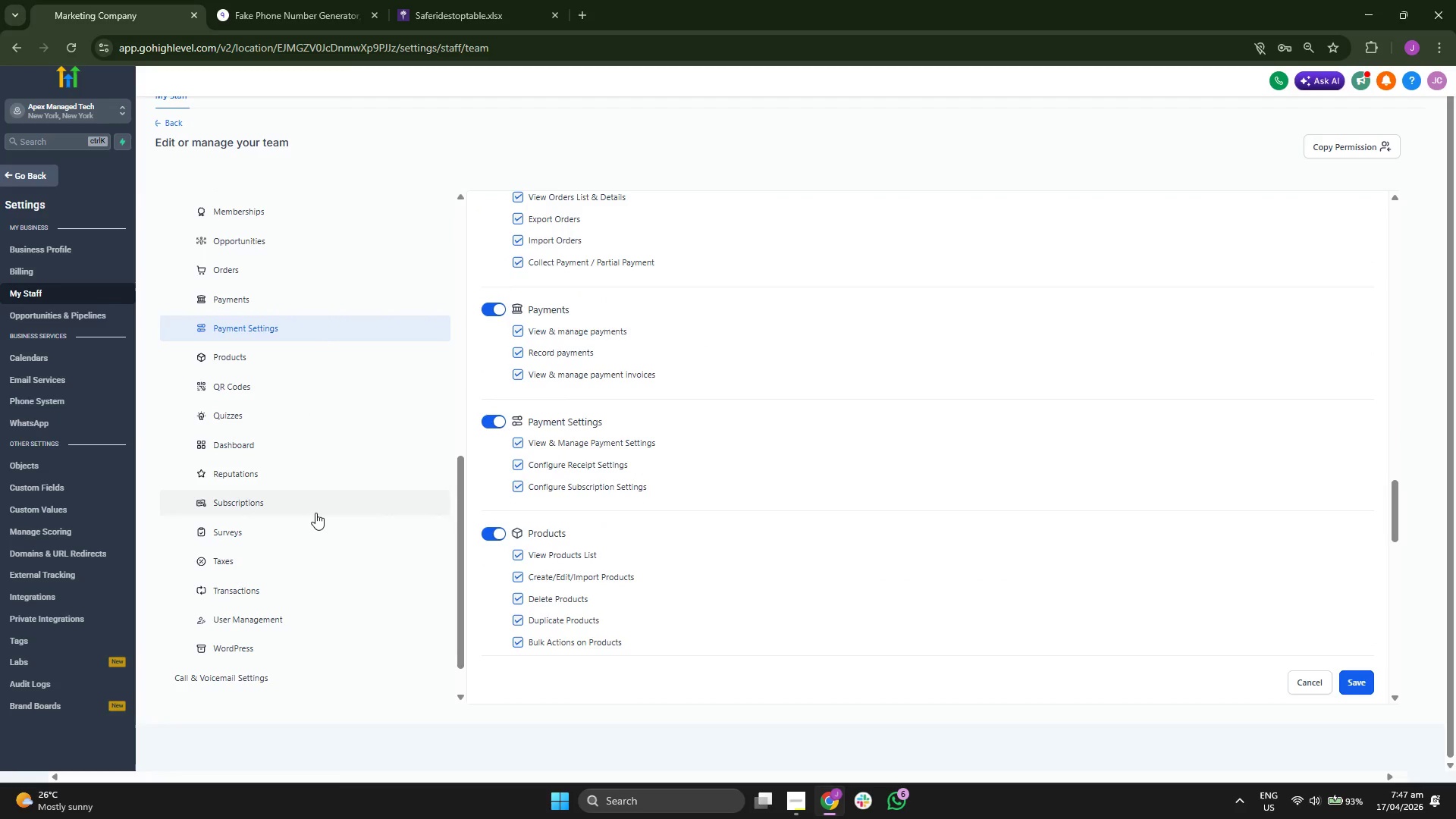 
scroll: coordinate [318, 514], scroll_direction: up, amount: 7.0
 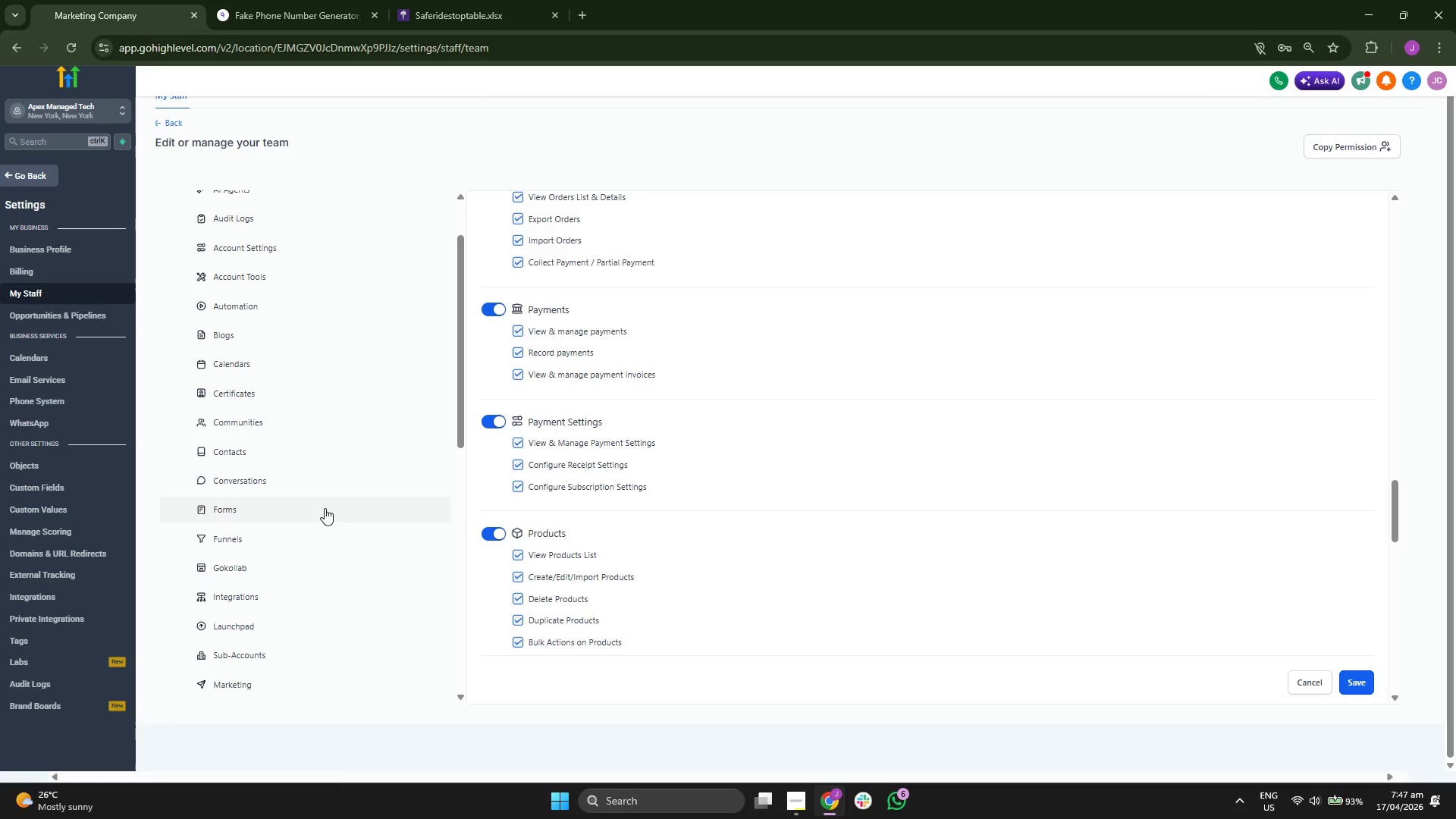 
wait(5.93)
 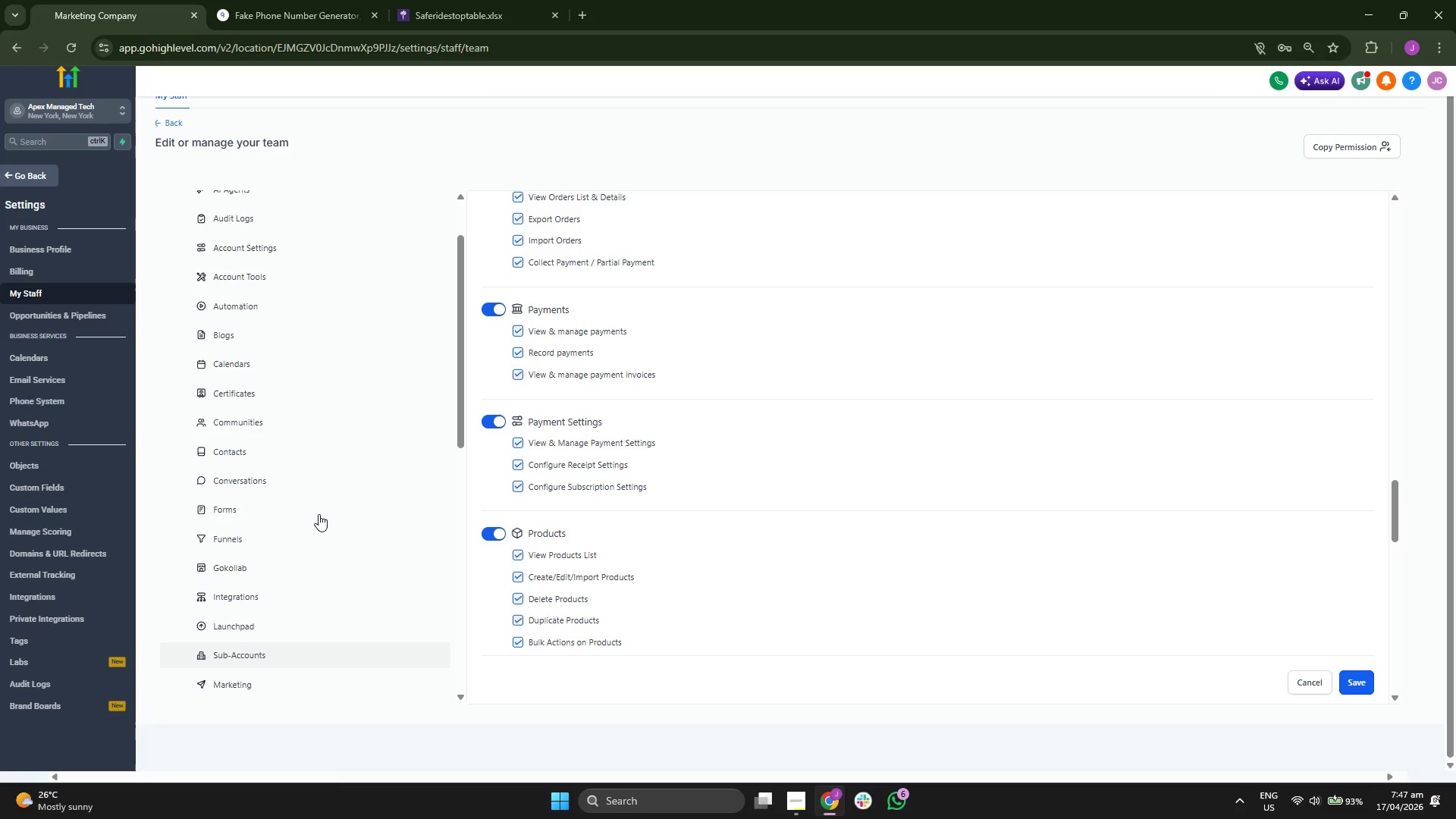 
scroll: coordinate [327, 507], scroll_direction: up, amount: 1.0
 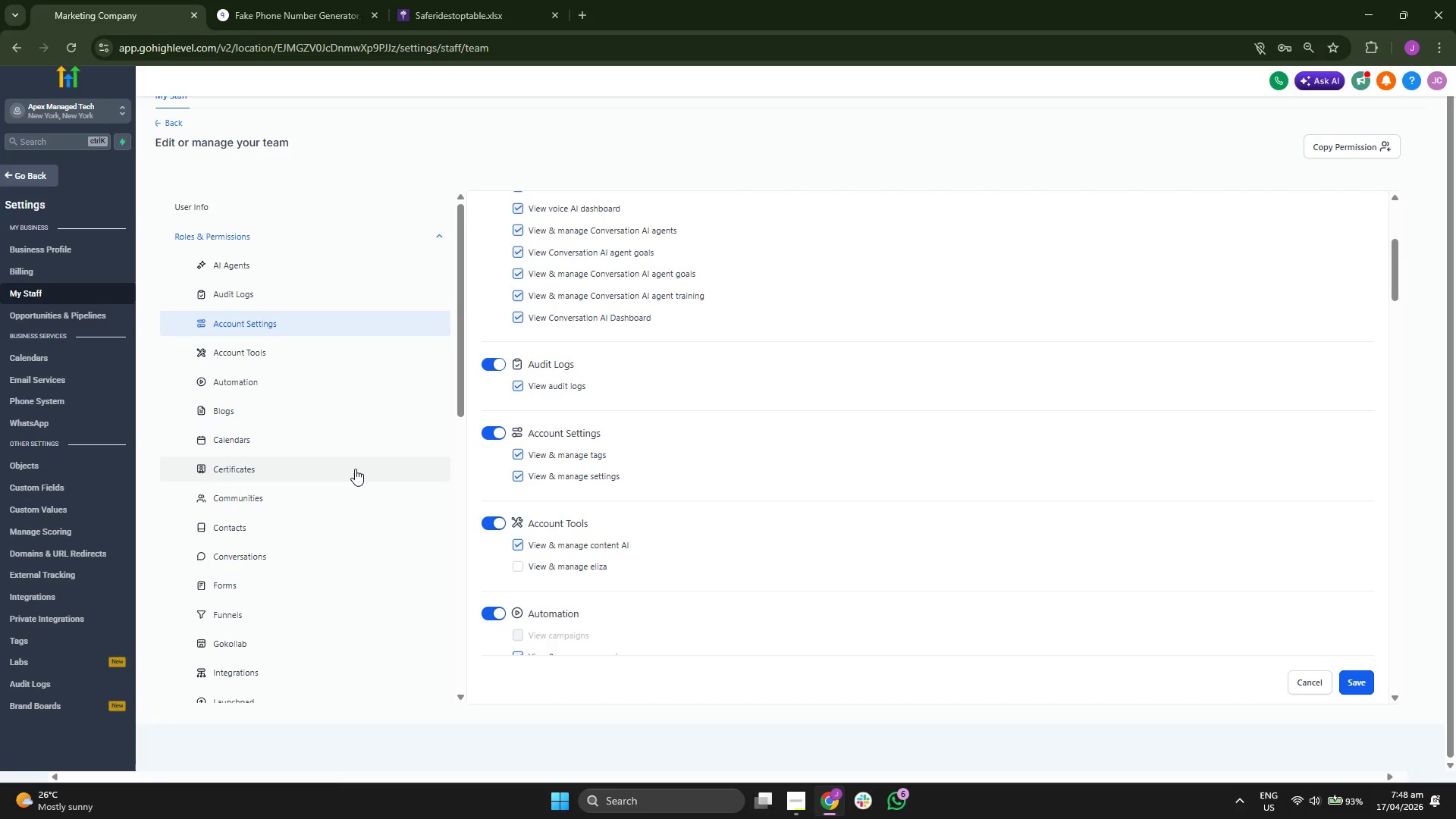 
wait(5.32)
 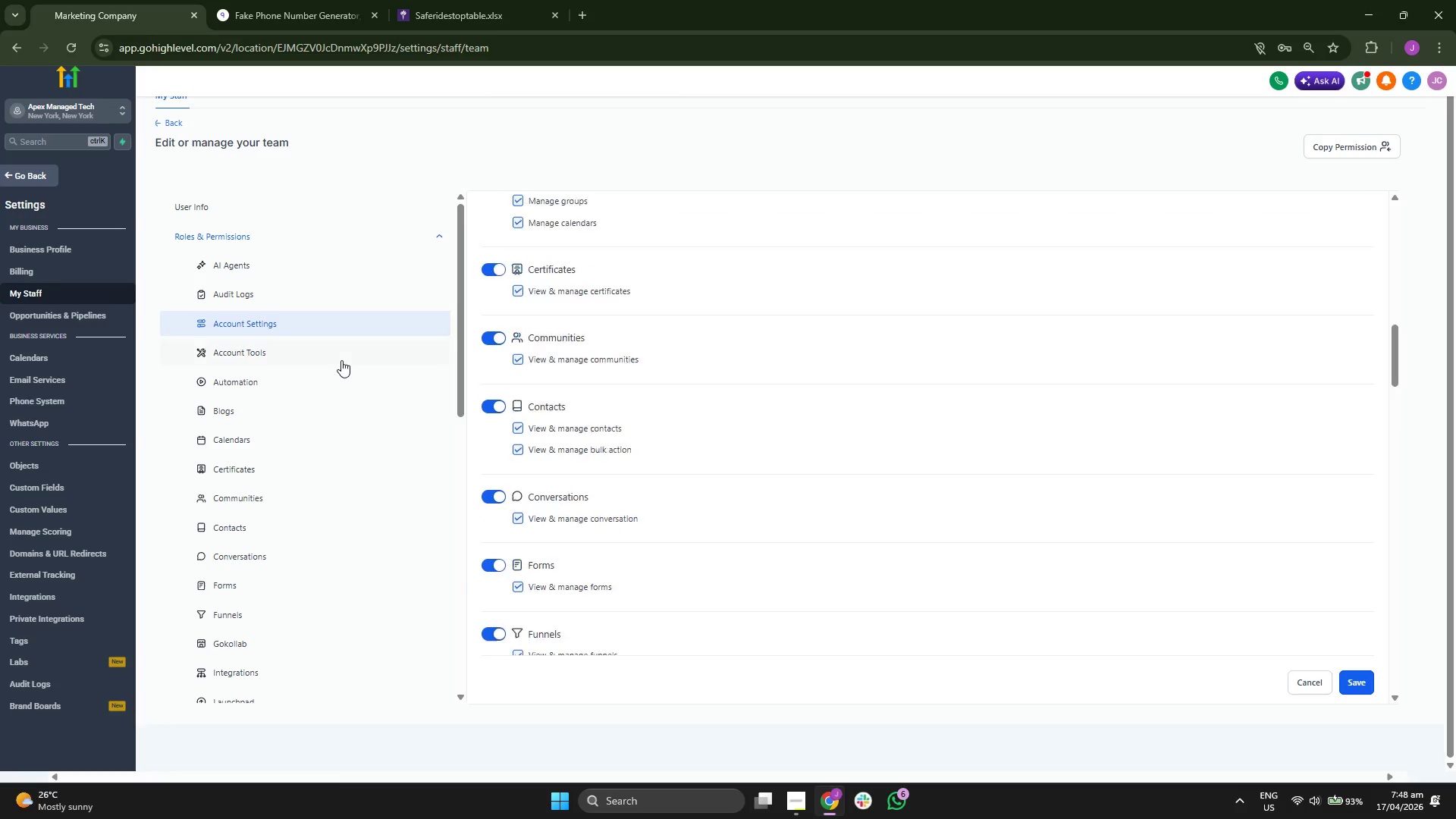 
scroll: coordinate [358, 471], scroll_direction: down, amount: 2.0
 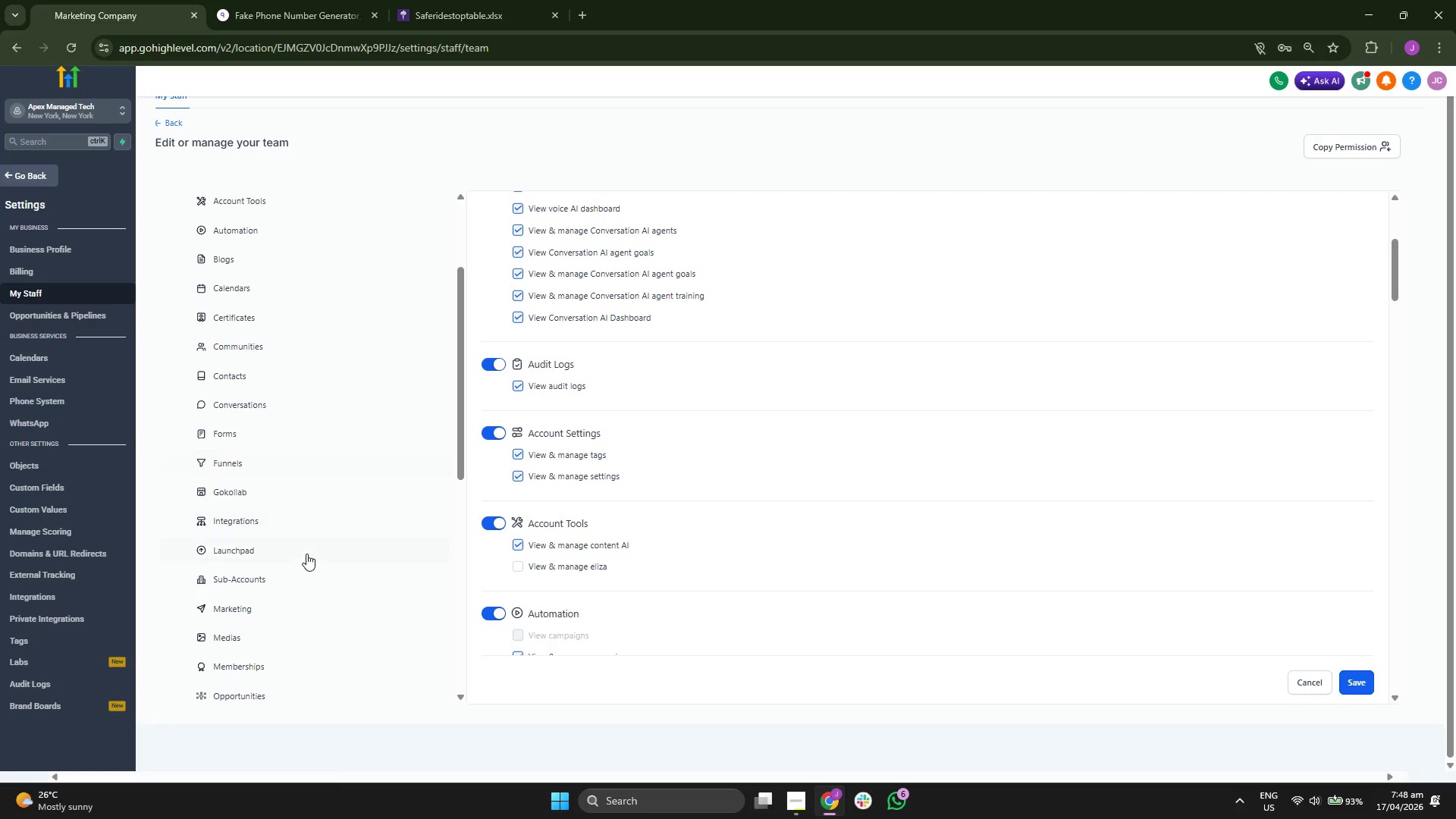 
left_click([314, 549])
 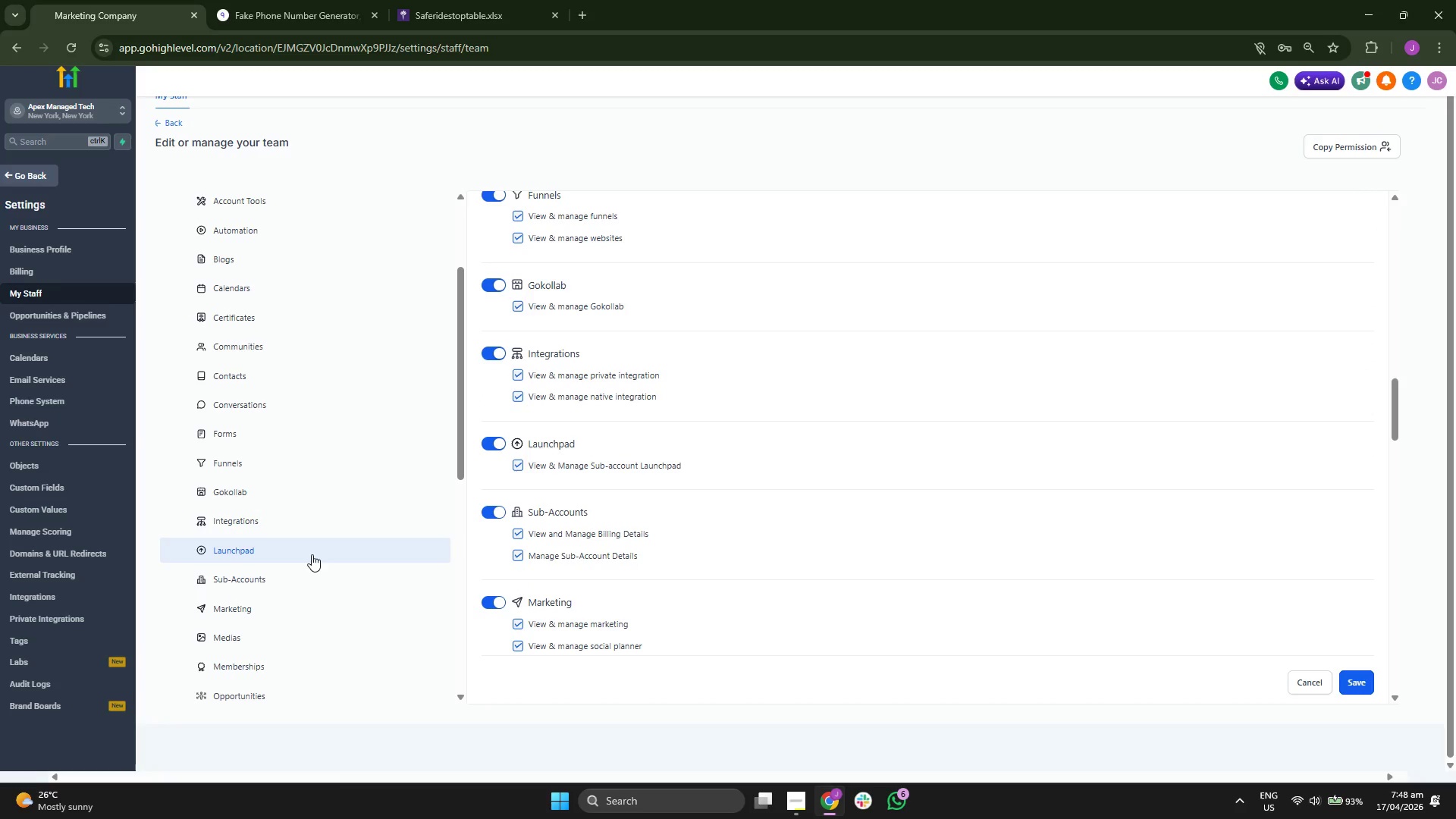 
left_click([301, 578])
 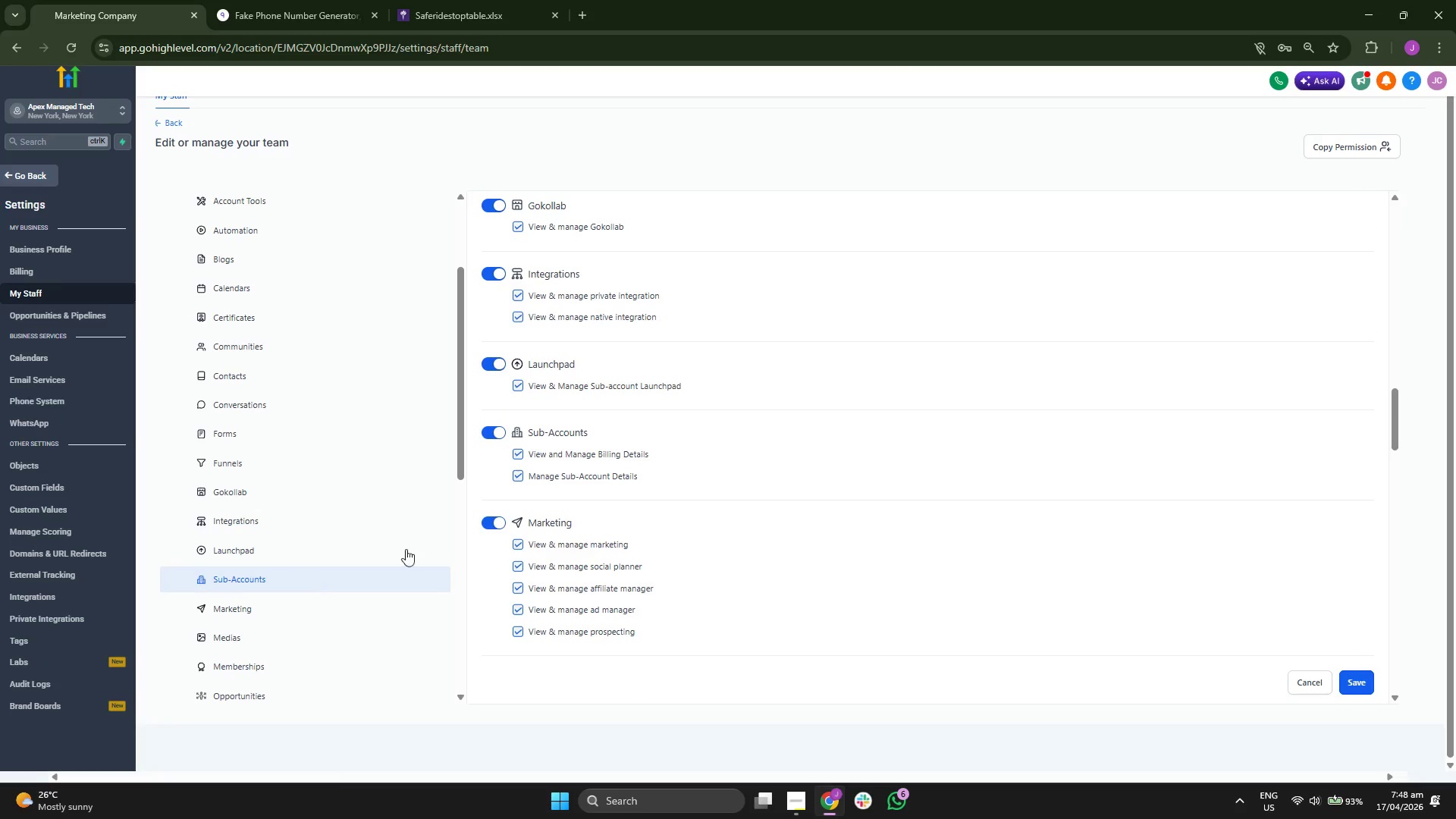 
scroll: coordinate [287, 540], scroll_direction: down, amount: 6.0
 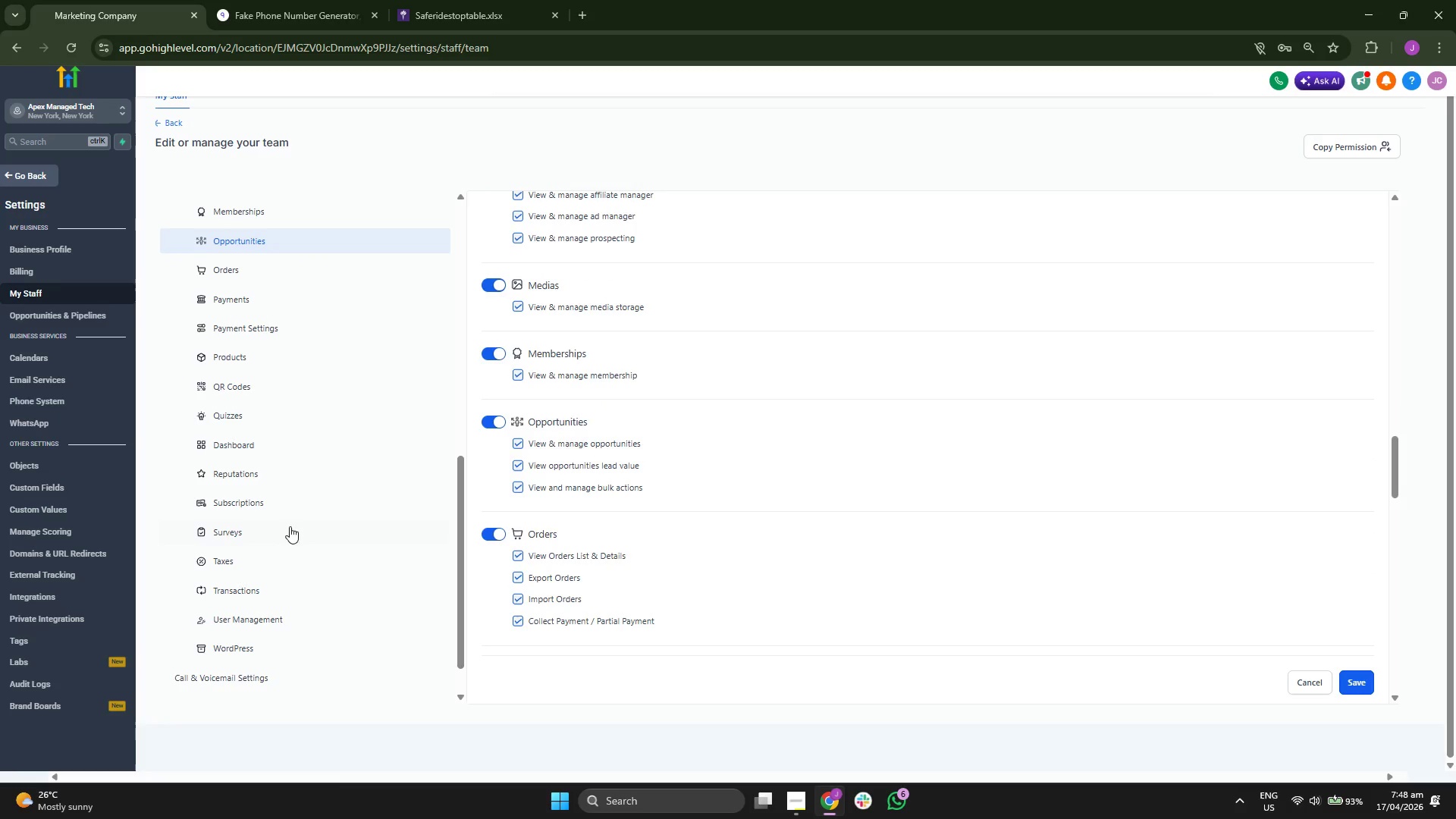 
left_click([318, 478])
 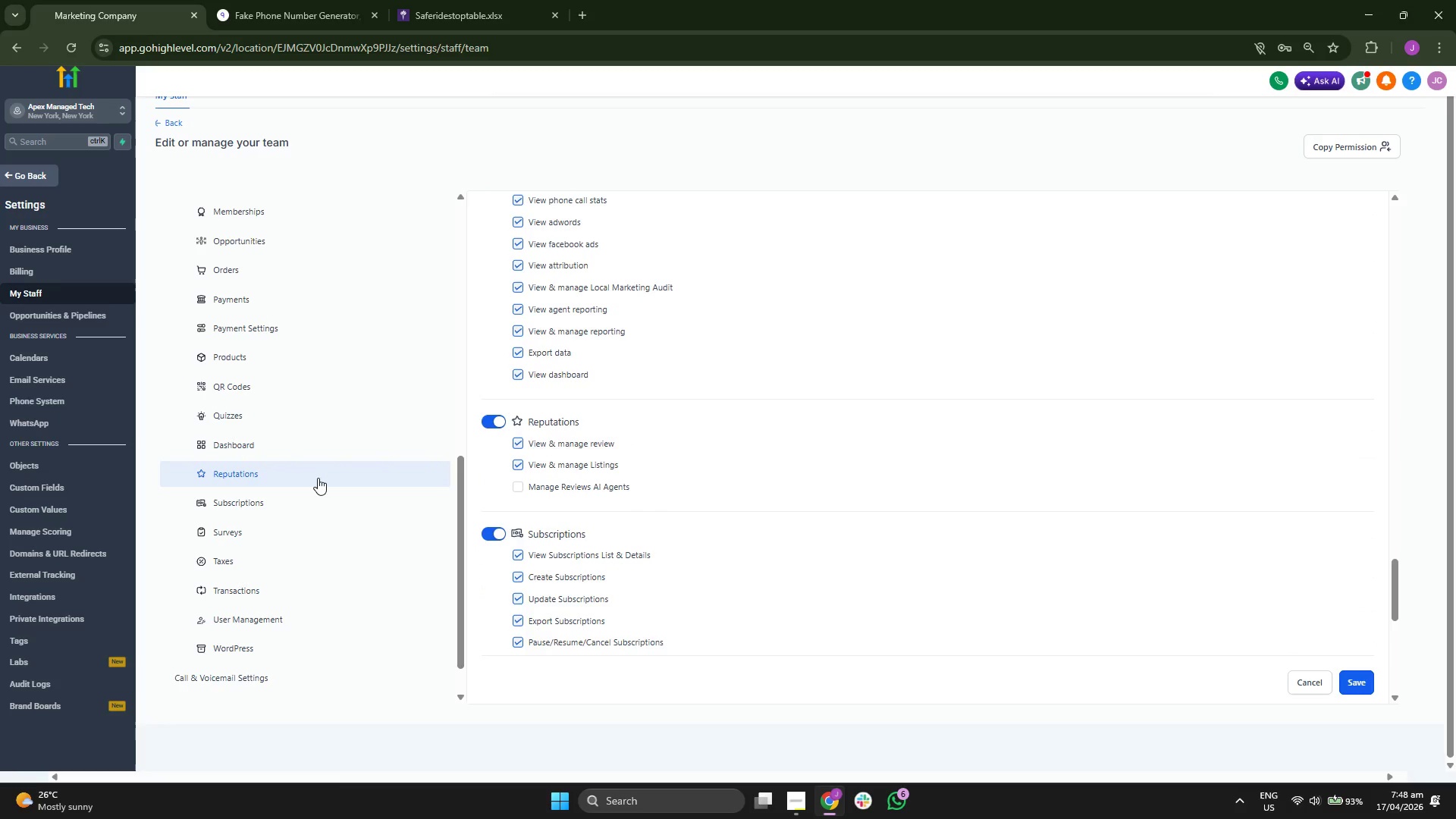 
scroll: coordinate [312, 490], scroll_direction: up, amount: 6.0
 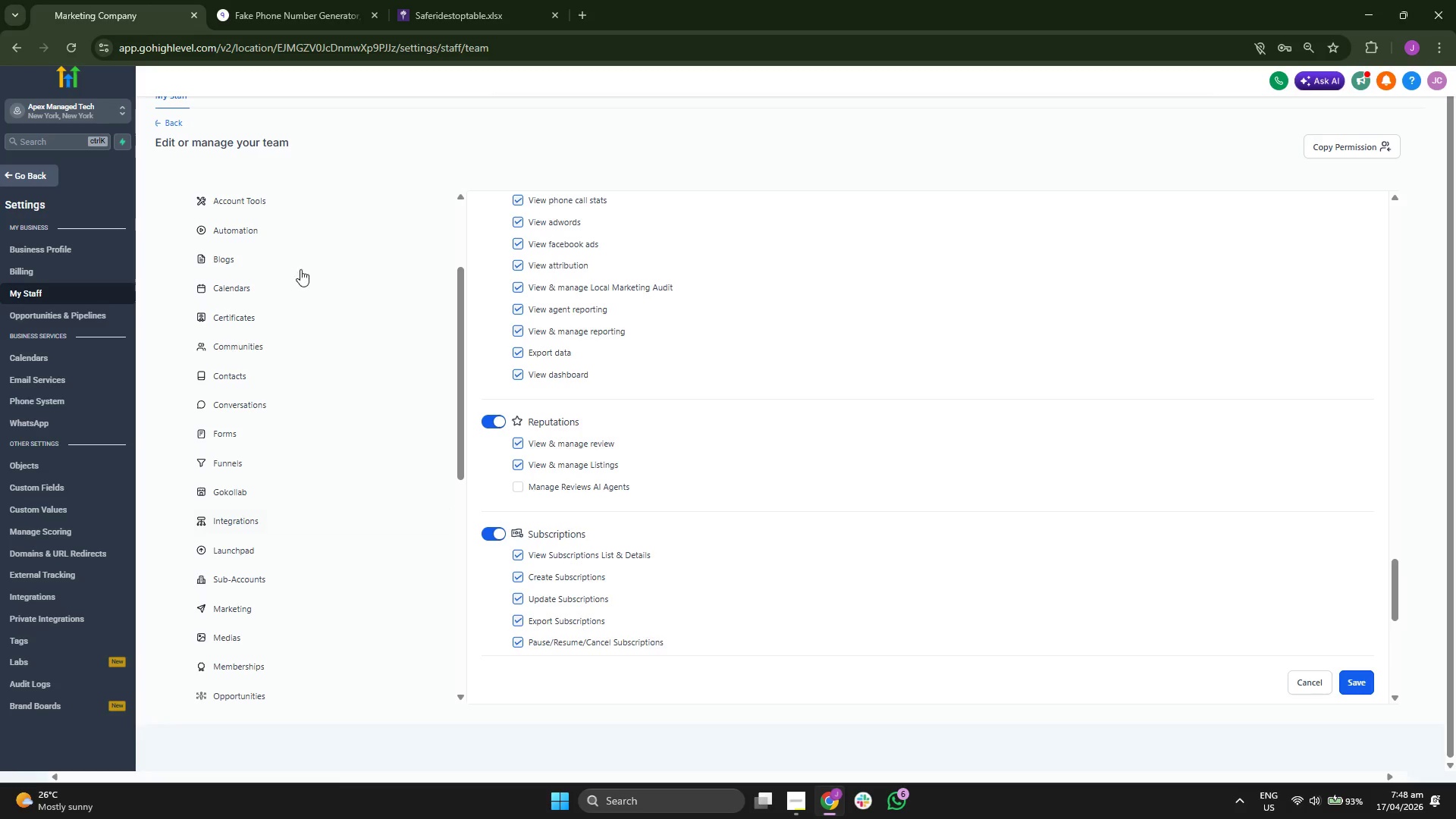 
left_click([350, 229])
 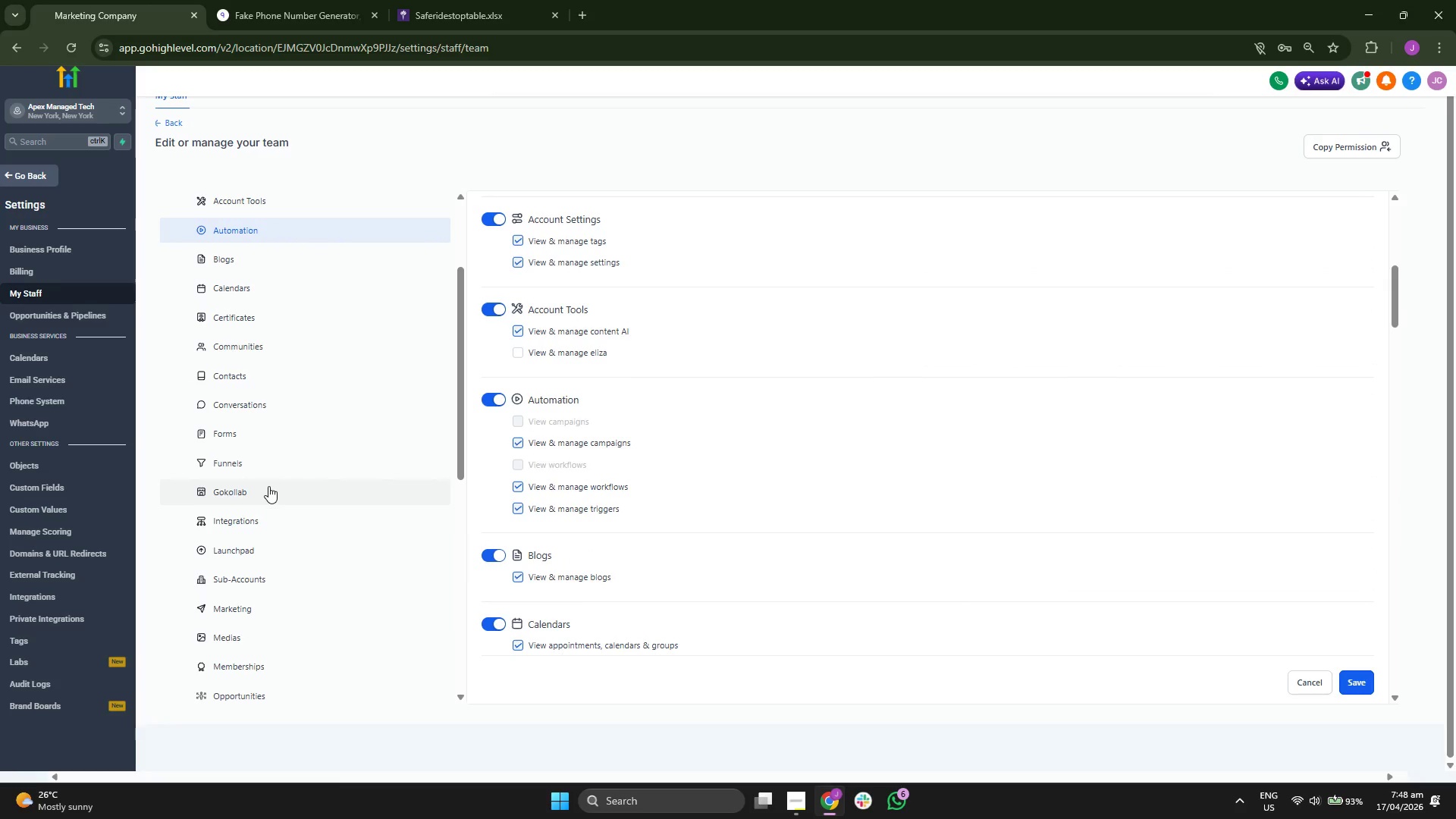 
scroll: coordinate [286, 488], scroll_direction: up, amount: 2.0
 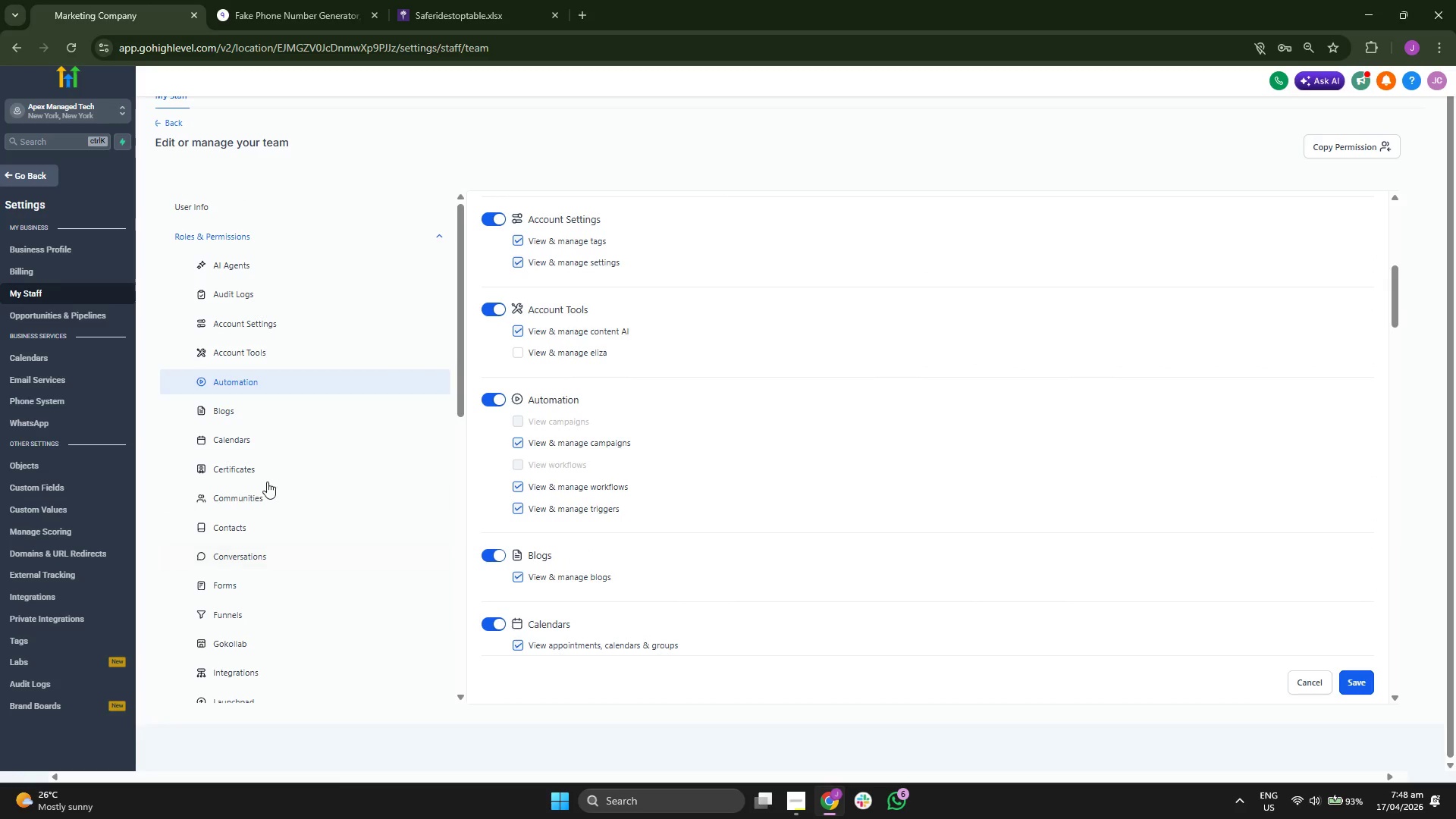 
scroll: coordinate [281, 443], scroll_direction: down, amount: 5.0
 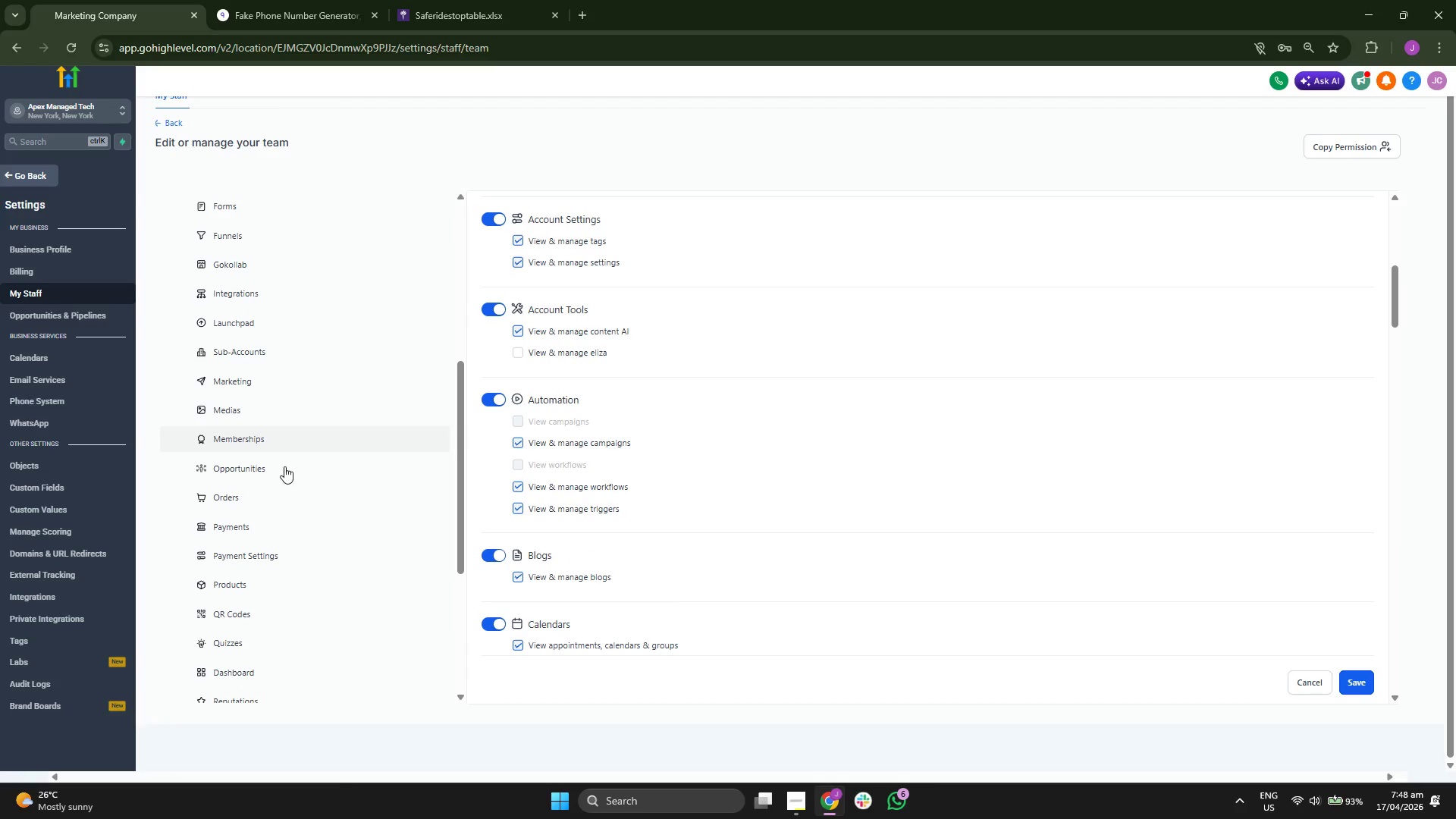 
left_click_drag(start_coordinate=[290, 547], to_coordinate=[291, 551])
 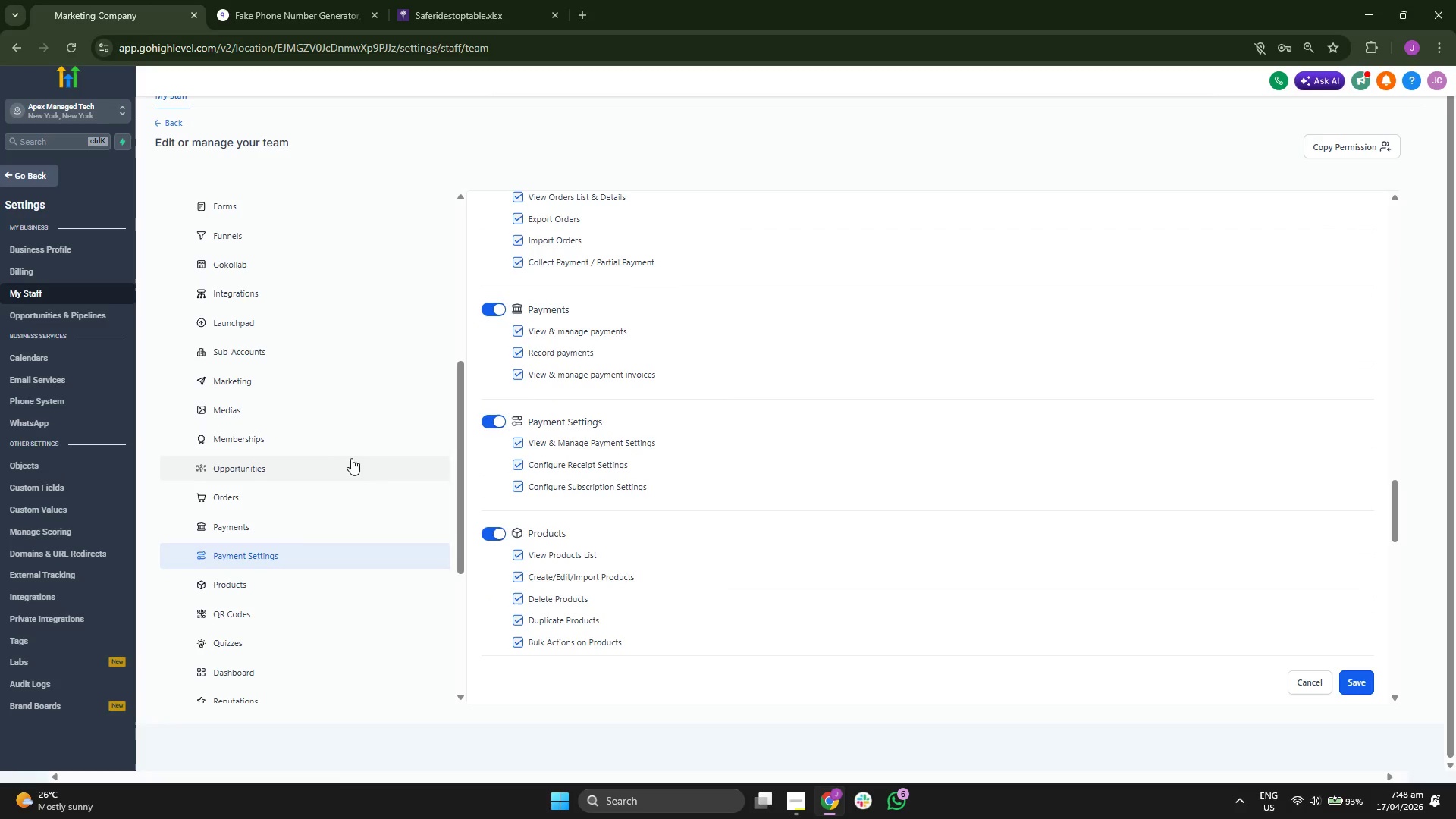 
scroll: coordinate [323, 419], scroll_direction: down, amount: 5.0
 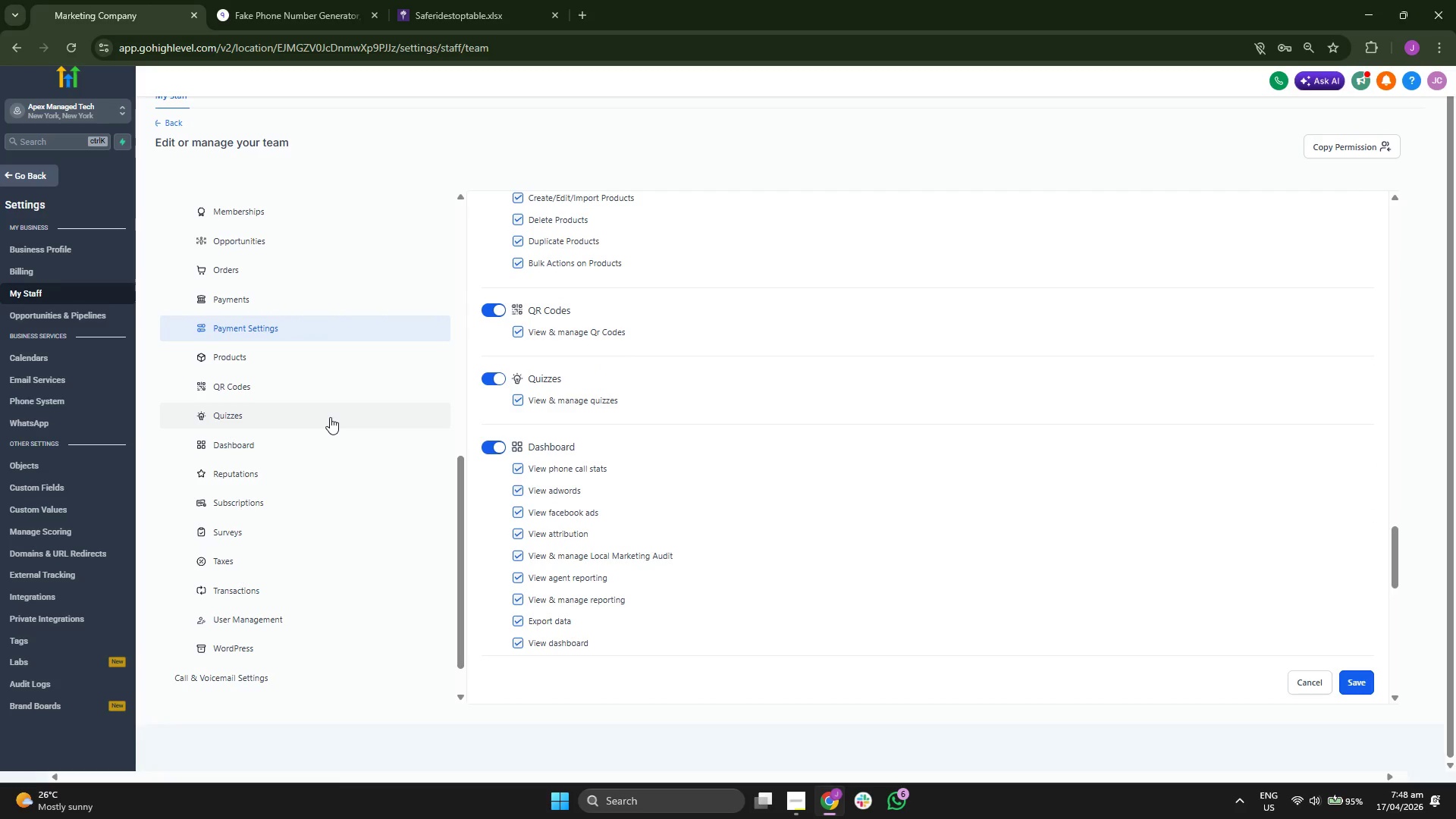 
scroll: coordinate [310, 467], scroll_direction: up, amount: 1.0
 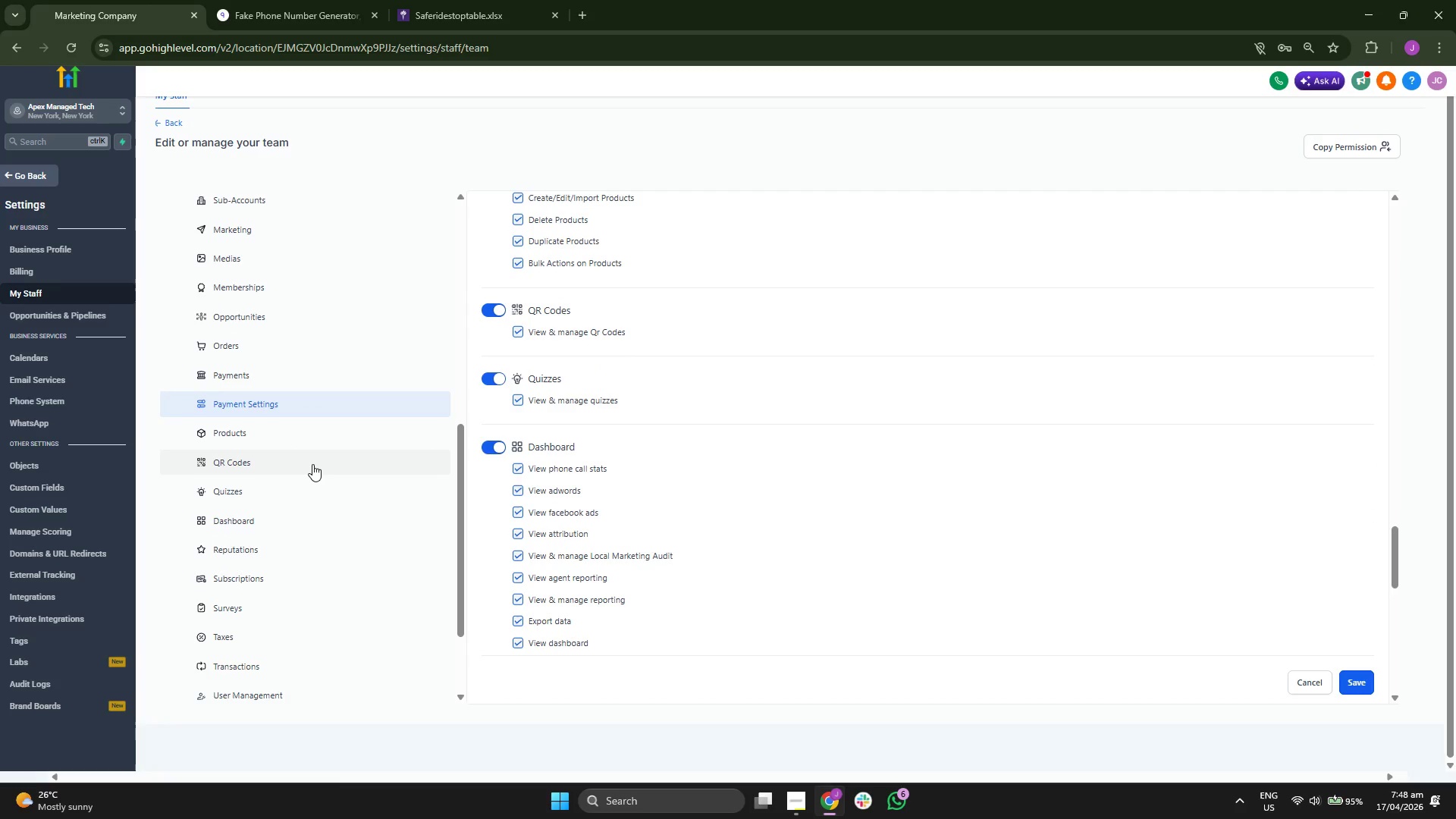 
scroll: coordinate [312, 464], scroll_direction: down, amount: 1.0
 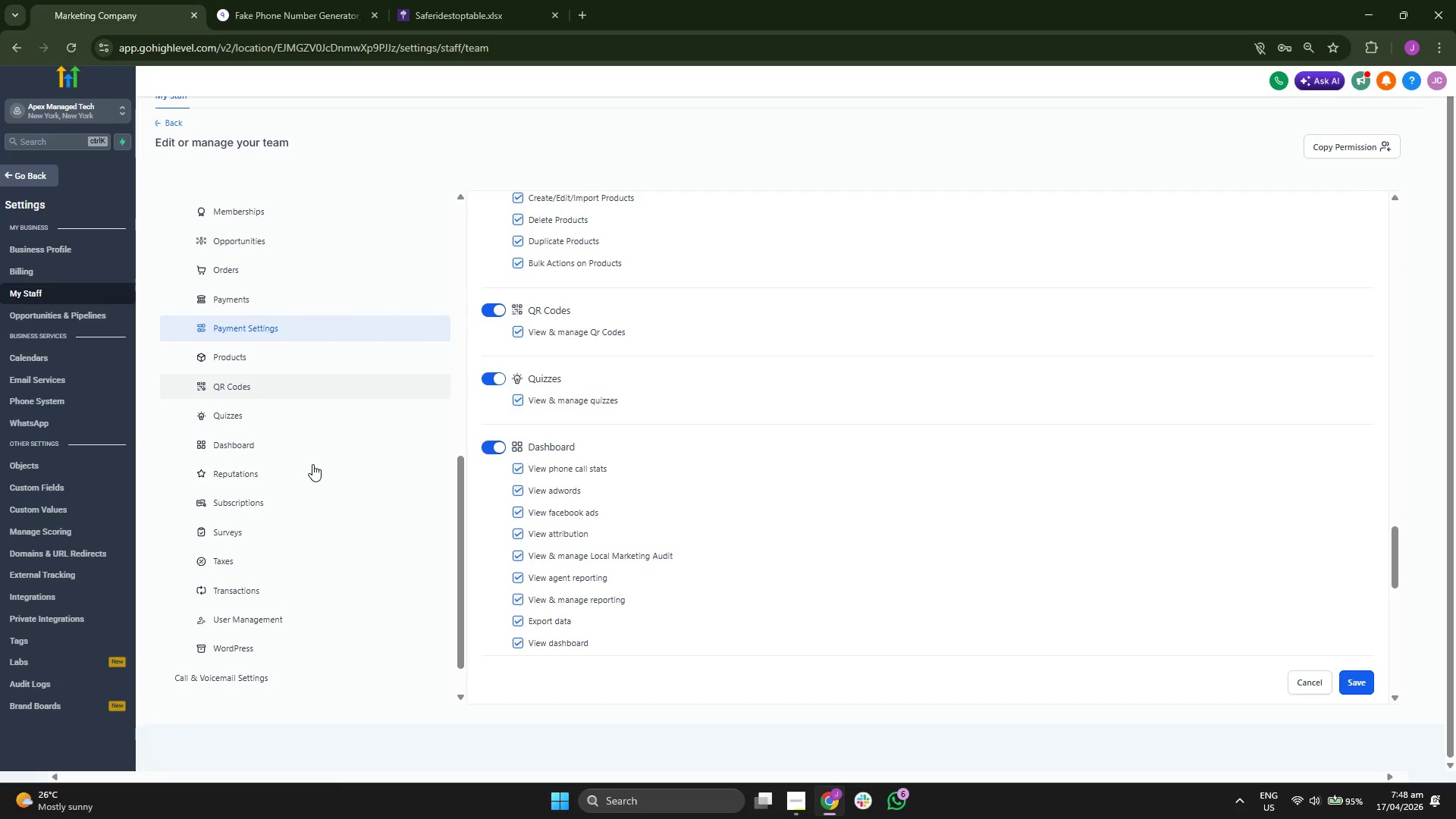 
scroll: coordinate [312, 464], scroll_direction: up, amount: 1.0
 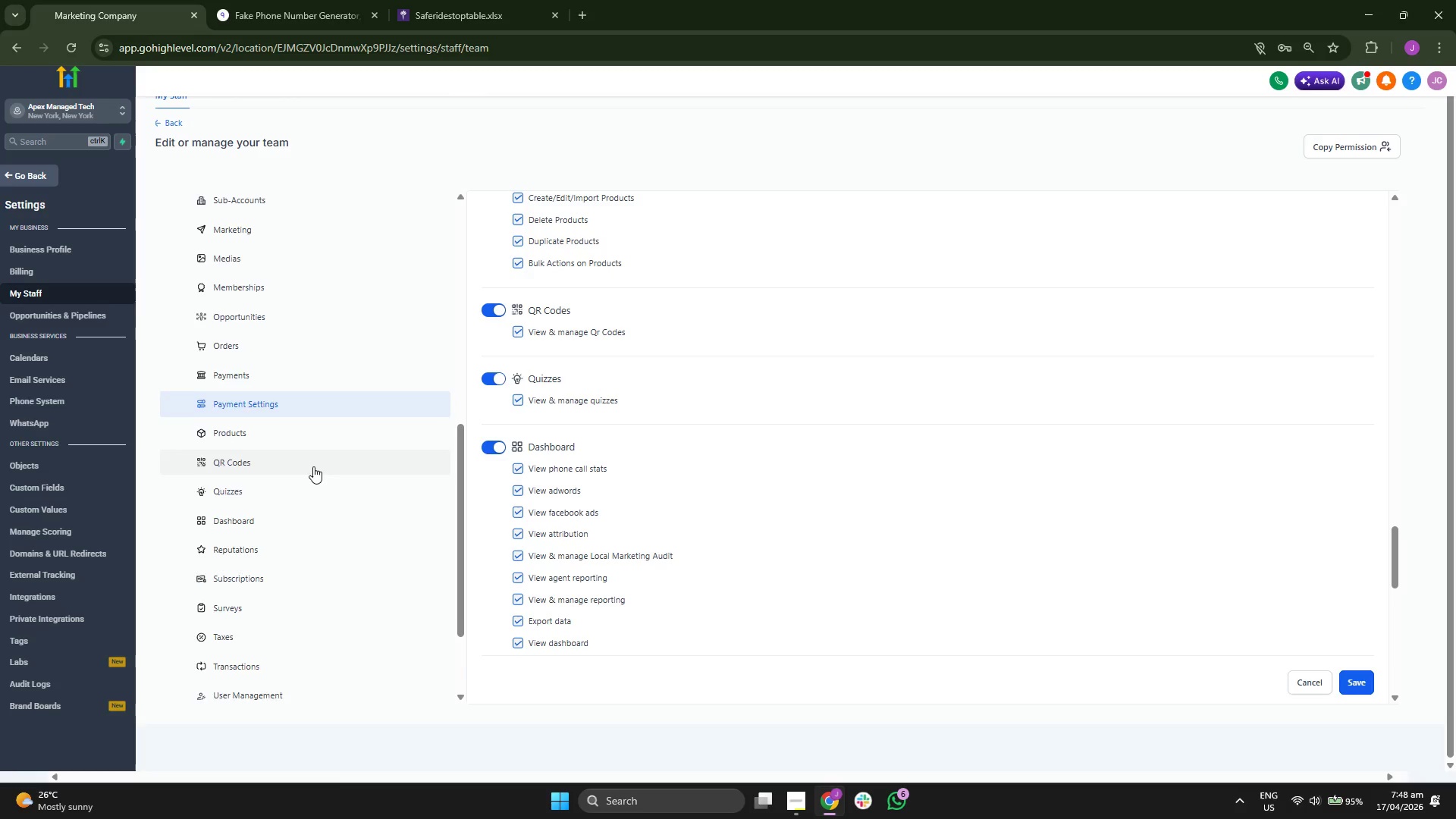 
scroll: coordinate [313, 466], scroll_direction: down, amount: 1.0
 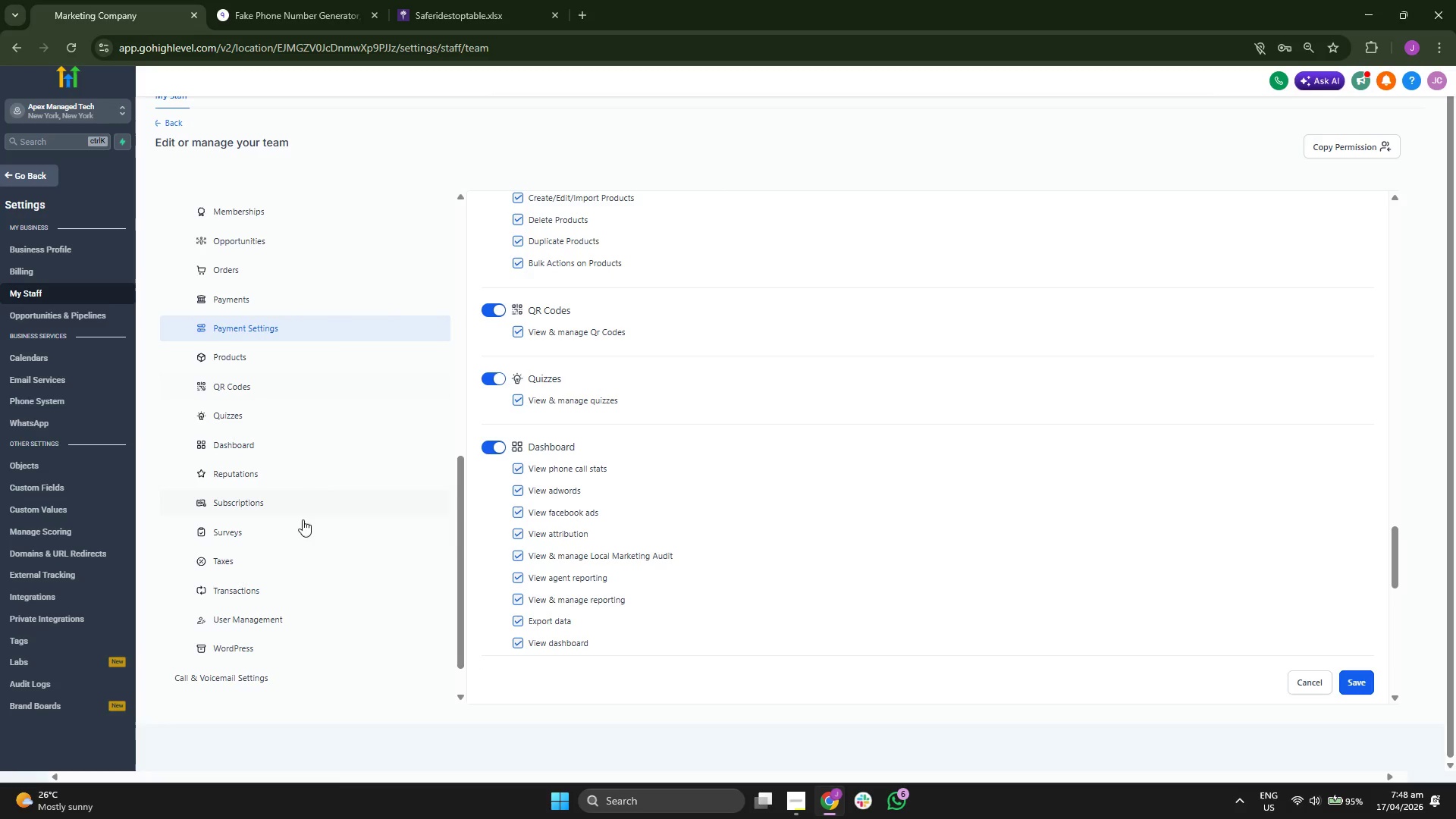 
left_click([302, 527])
 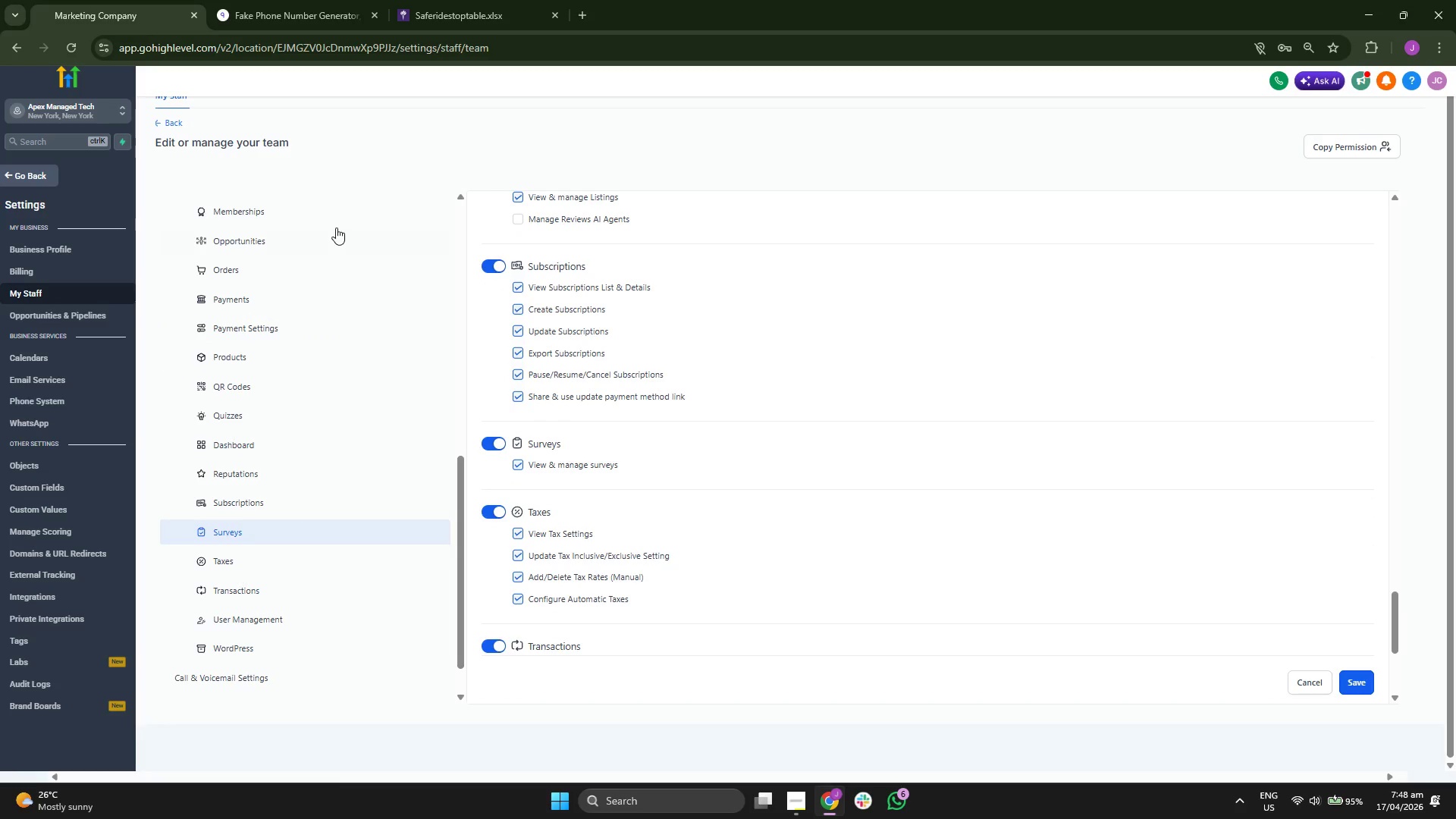 
left_click([337, 244])
 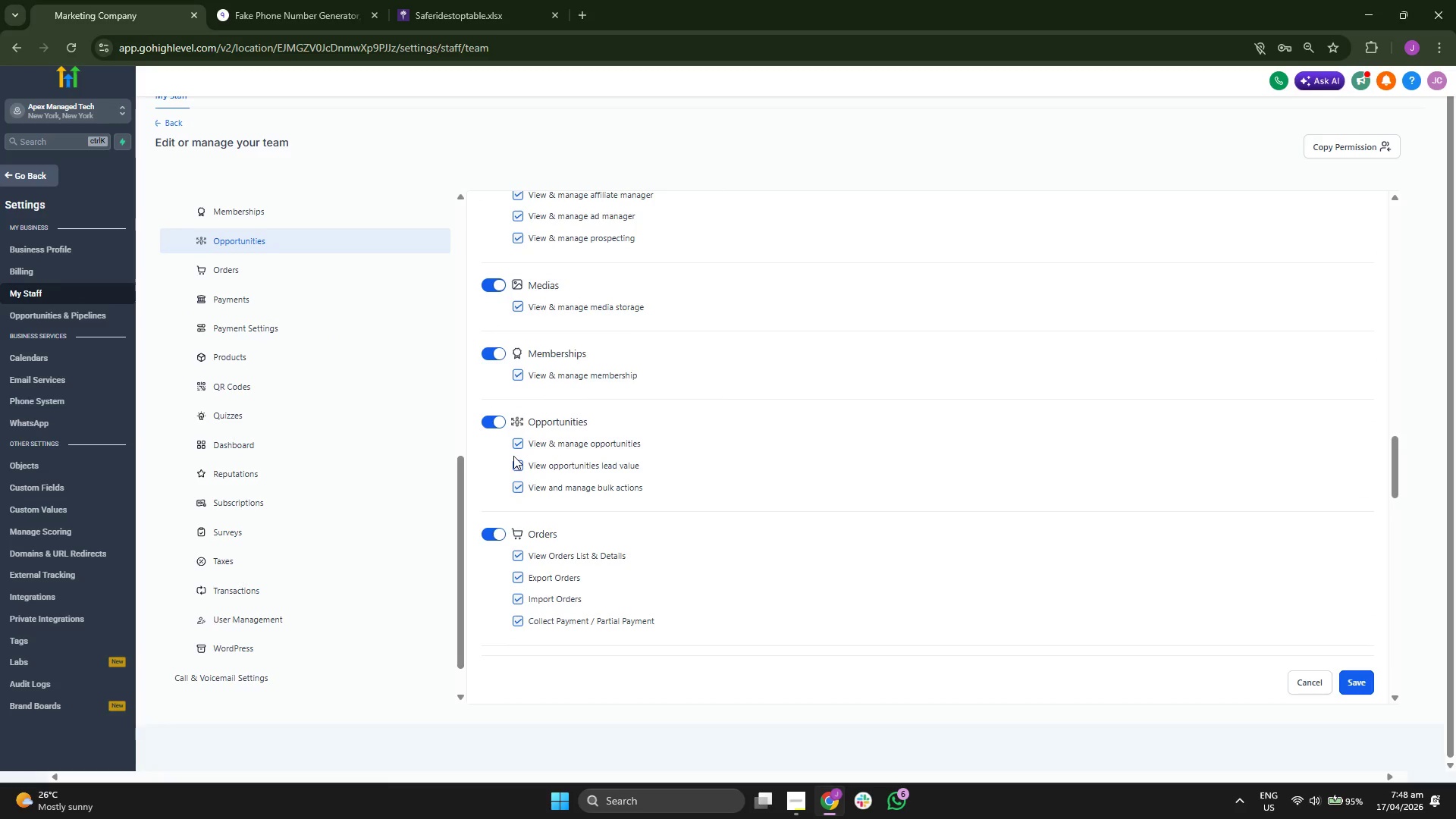 
scroll: coordinate [683, 554], scroll_direction: up, amount: 9.0
 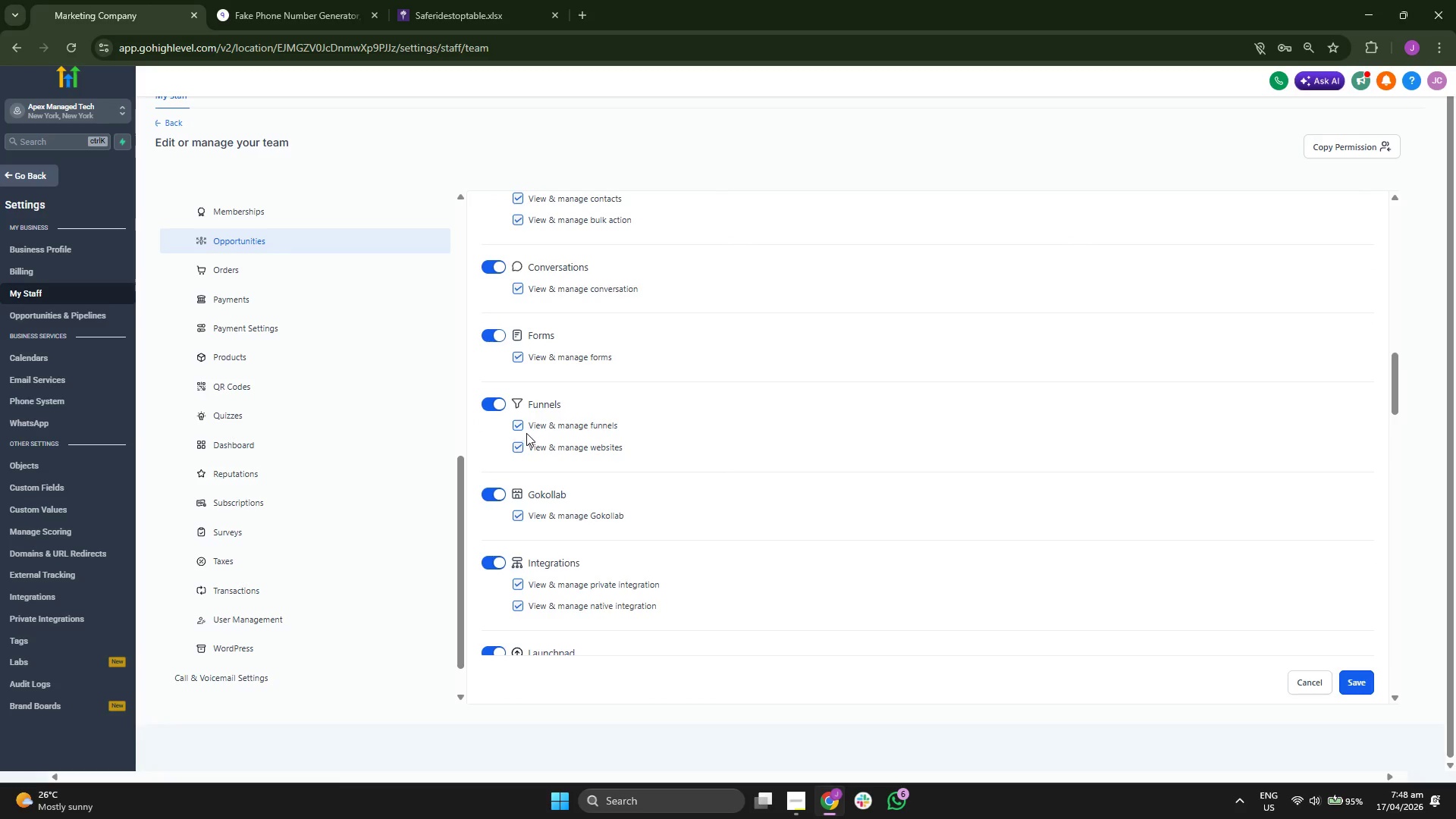 
scroll: coordinate [653, 434], scroll_direction: up, amount: 6.0
 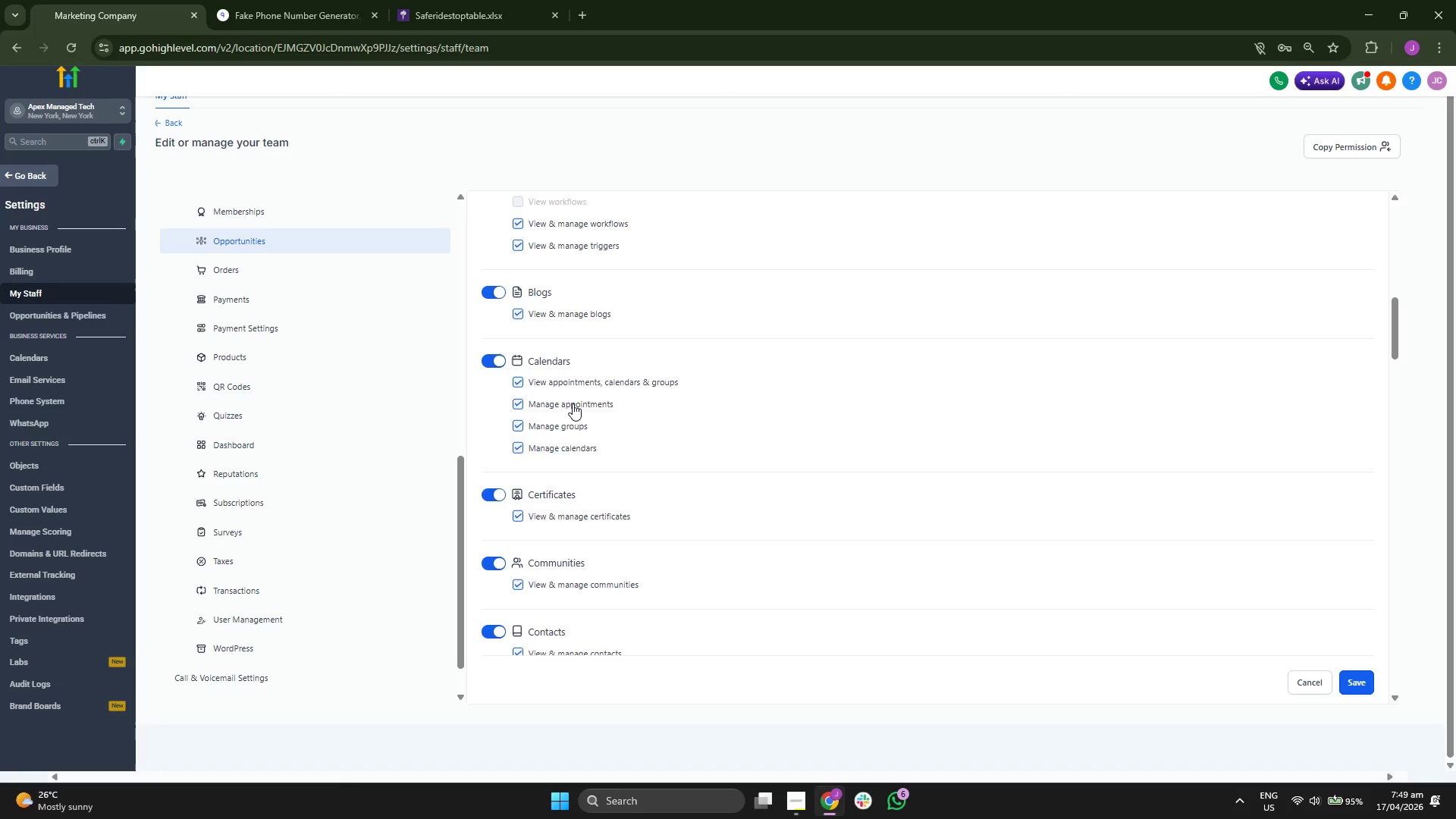 
scroll: coordinate [397, 413], scroll_direction: up, amount: 19.0
 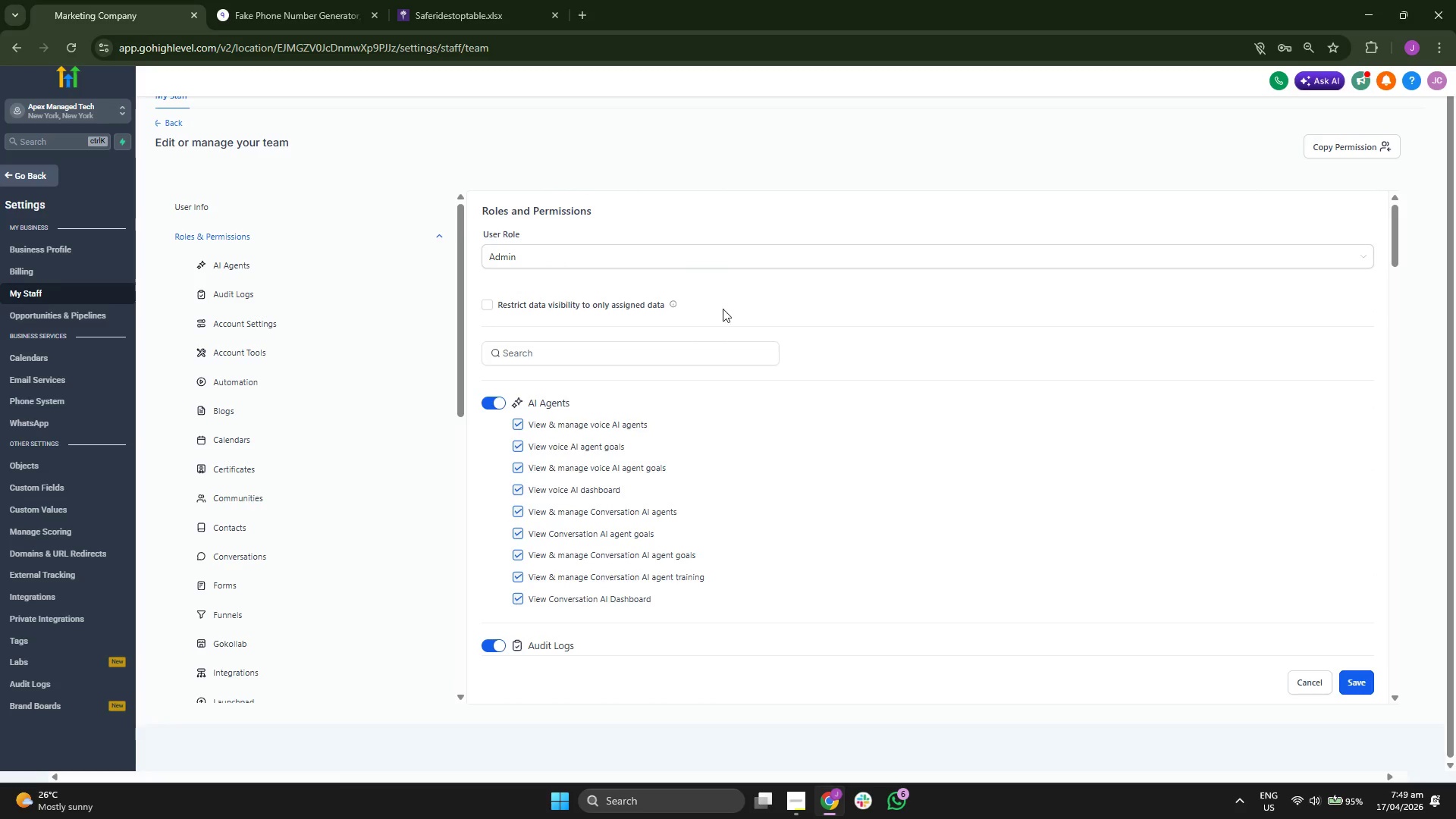 
left_click([994, 251])
 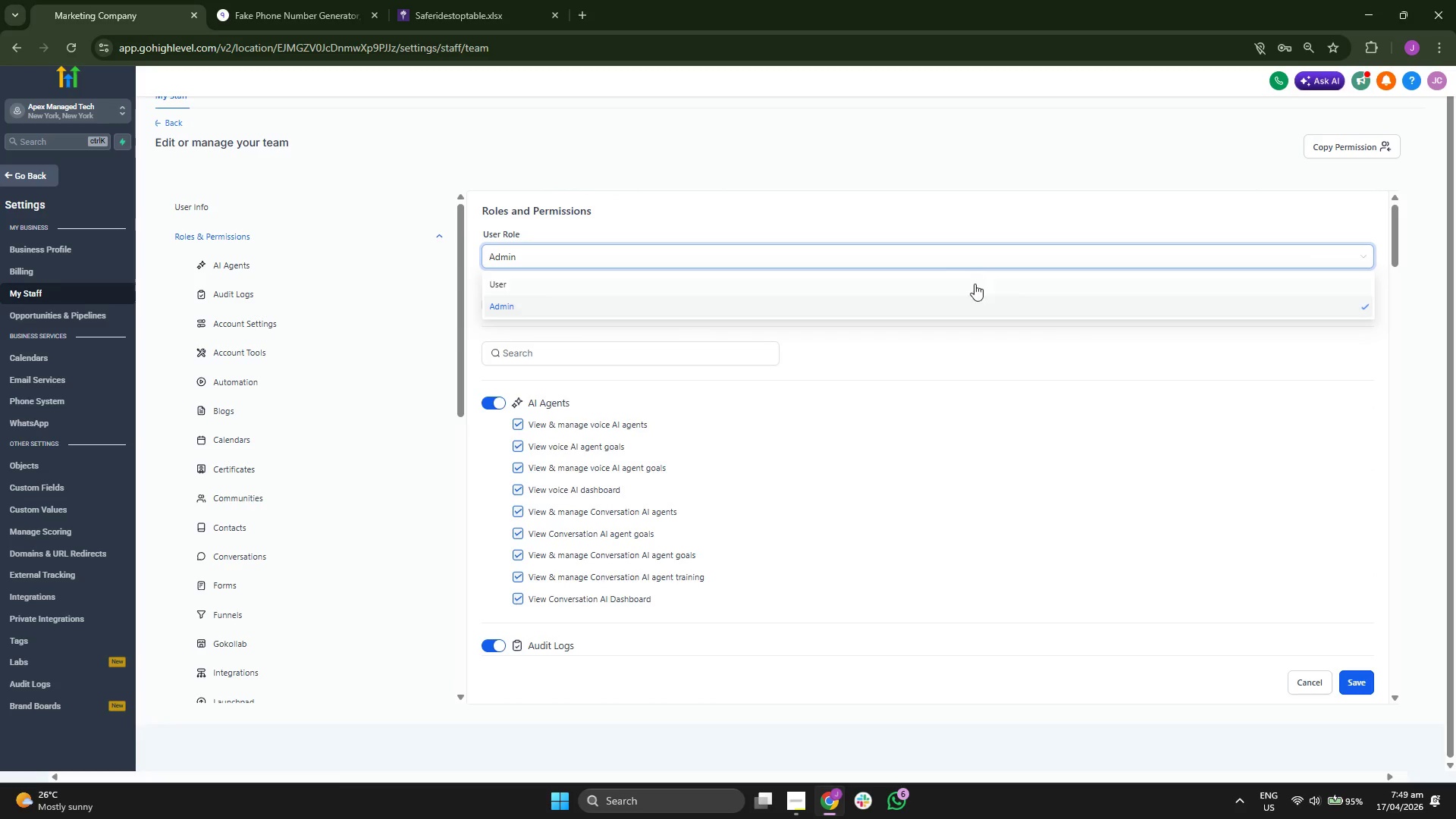 
left_click([975, 284])
 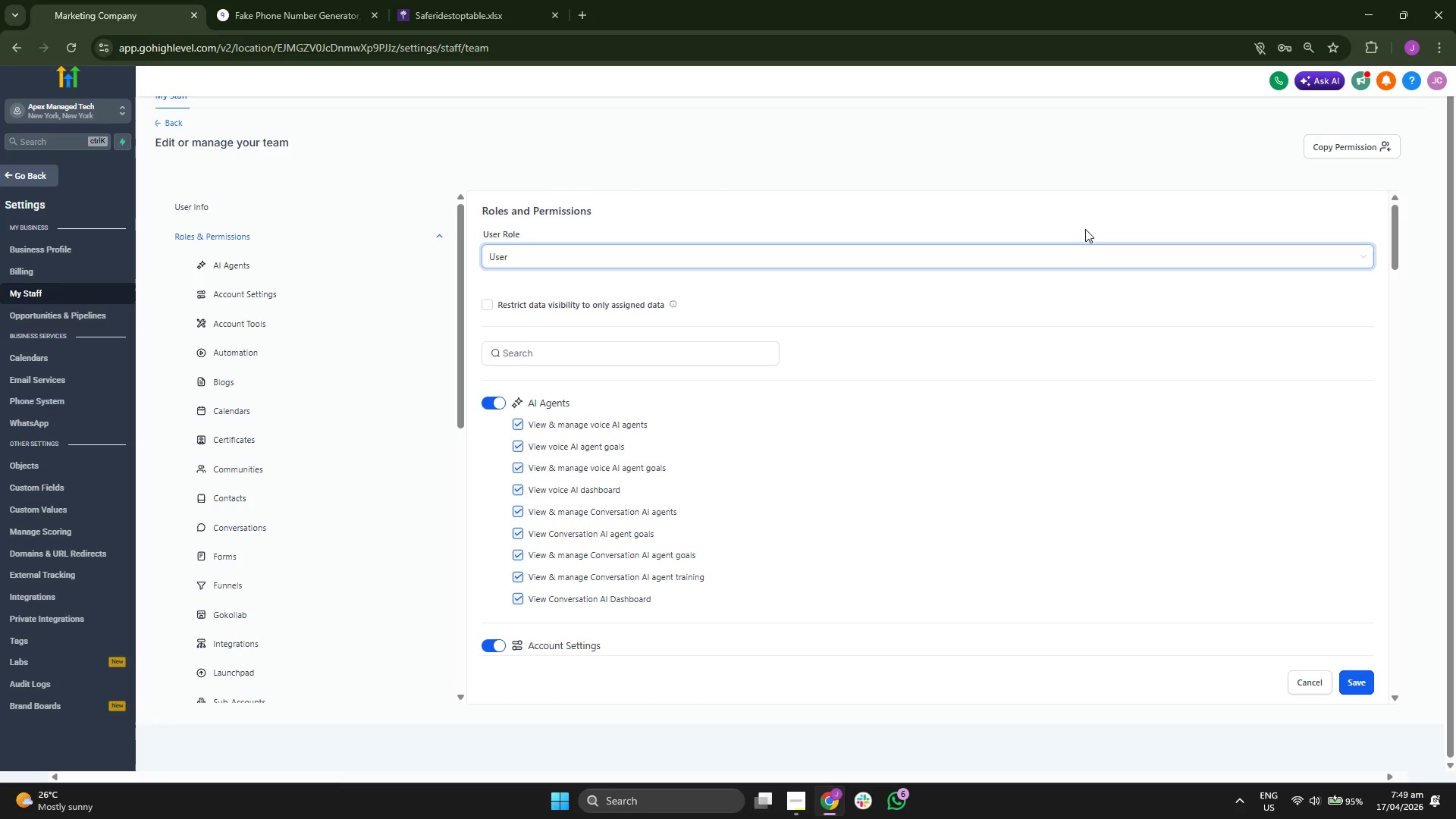 
left_click([1088, 225])
 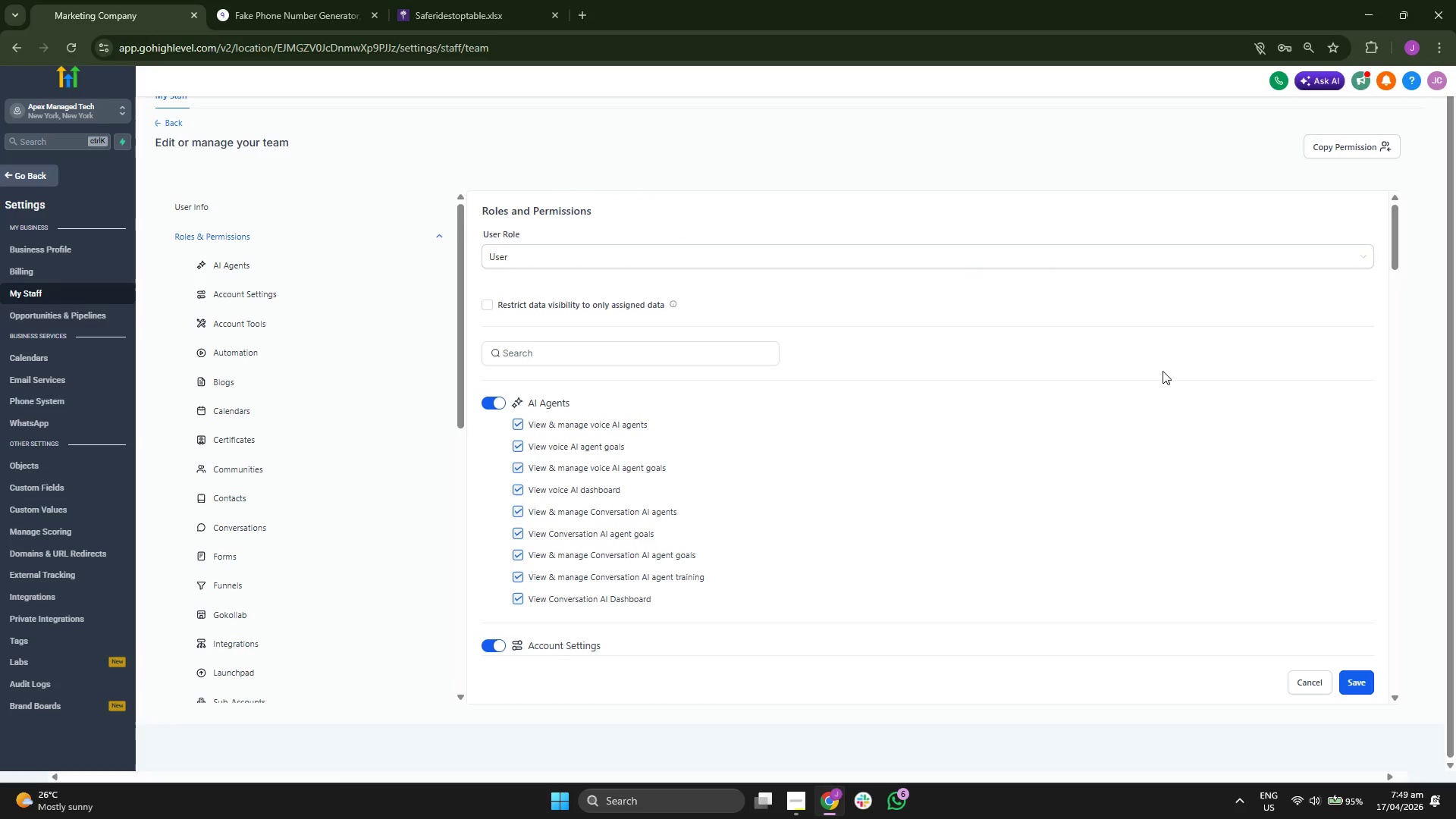 
scroll: coordinate [1194, 400], scroll_direction: up, amount: 2.0
 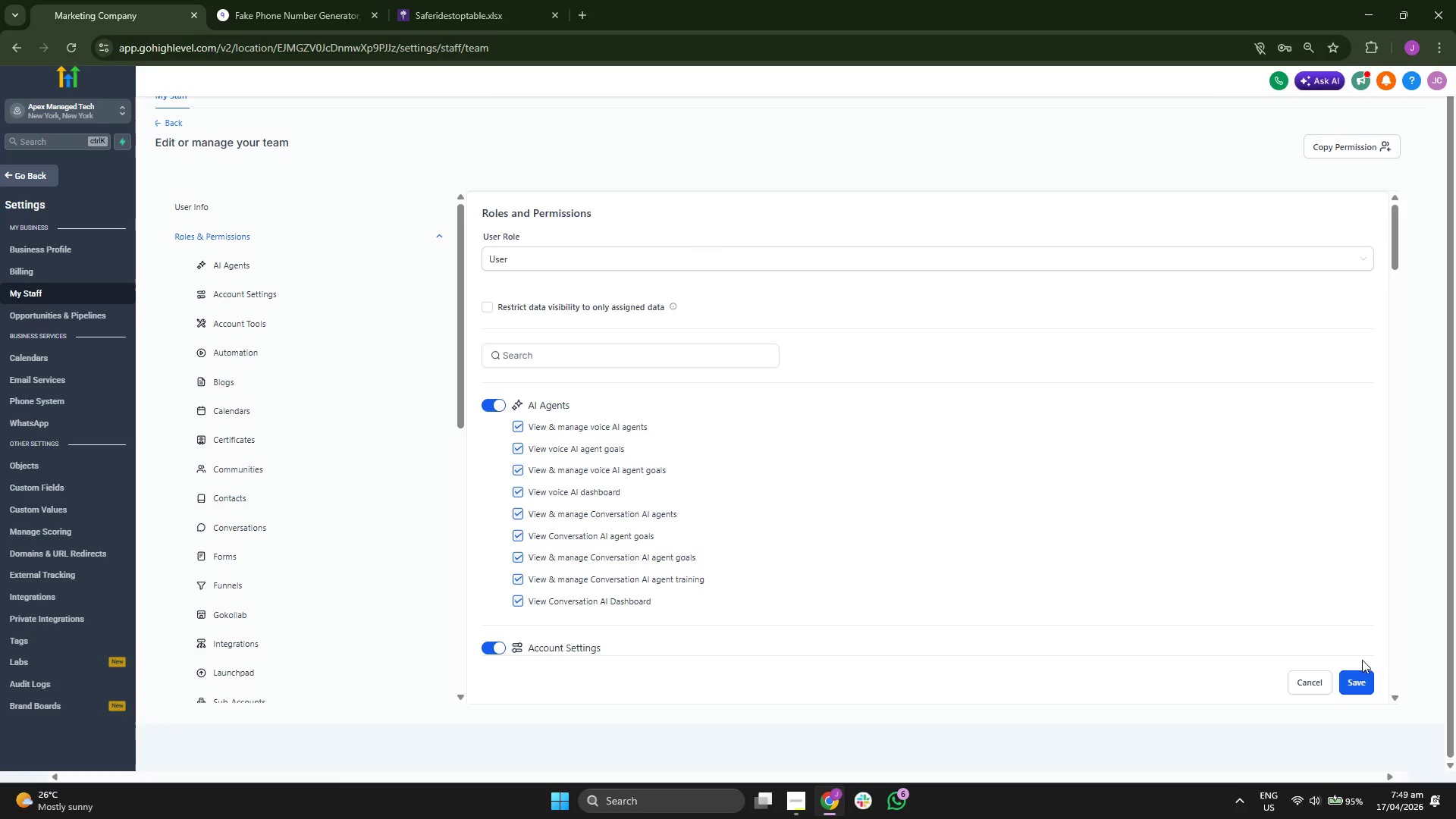 
left_click([1358, 678])
 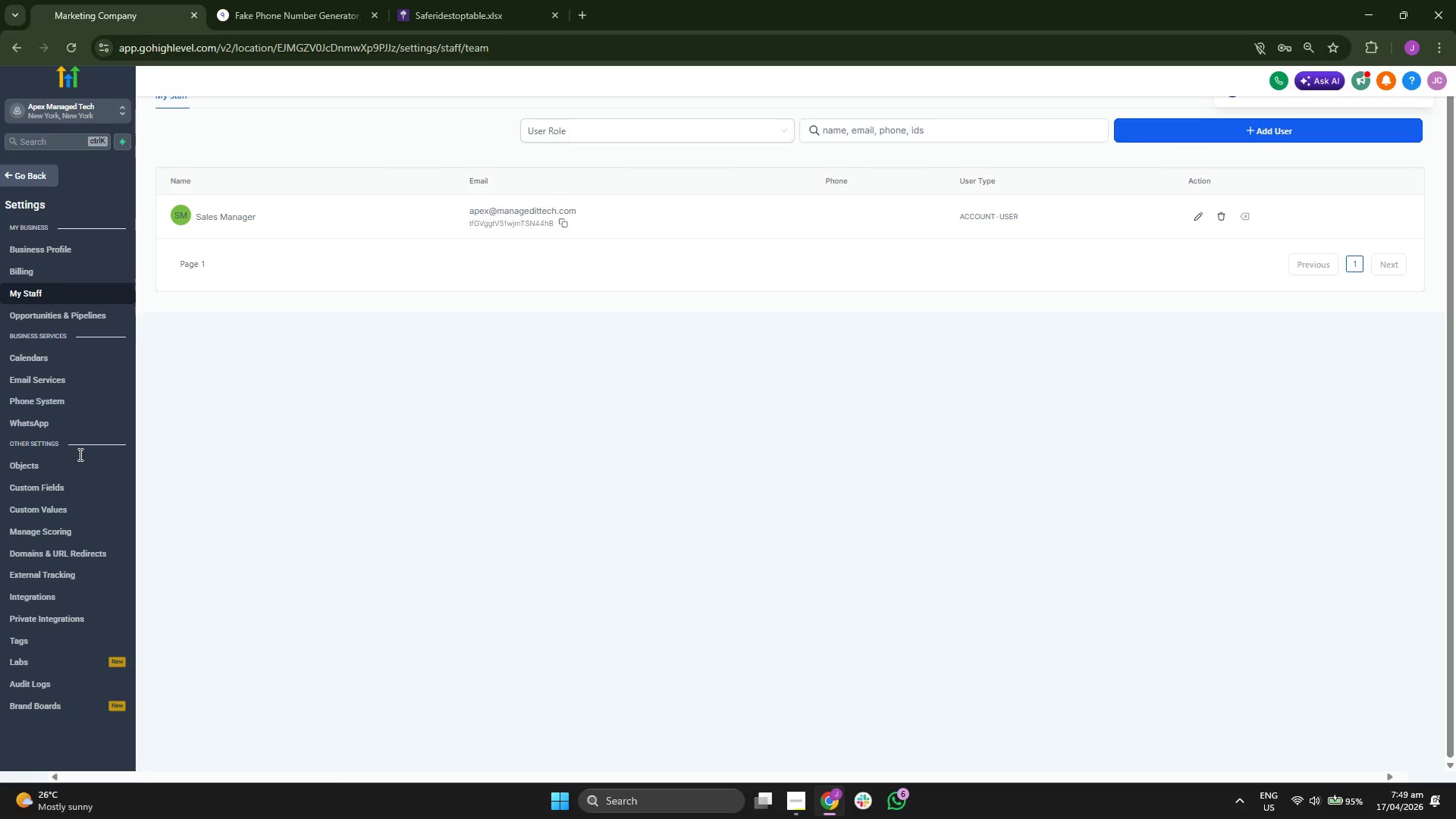 
wait(7.24)
 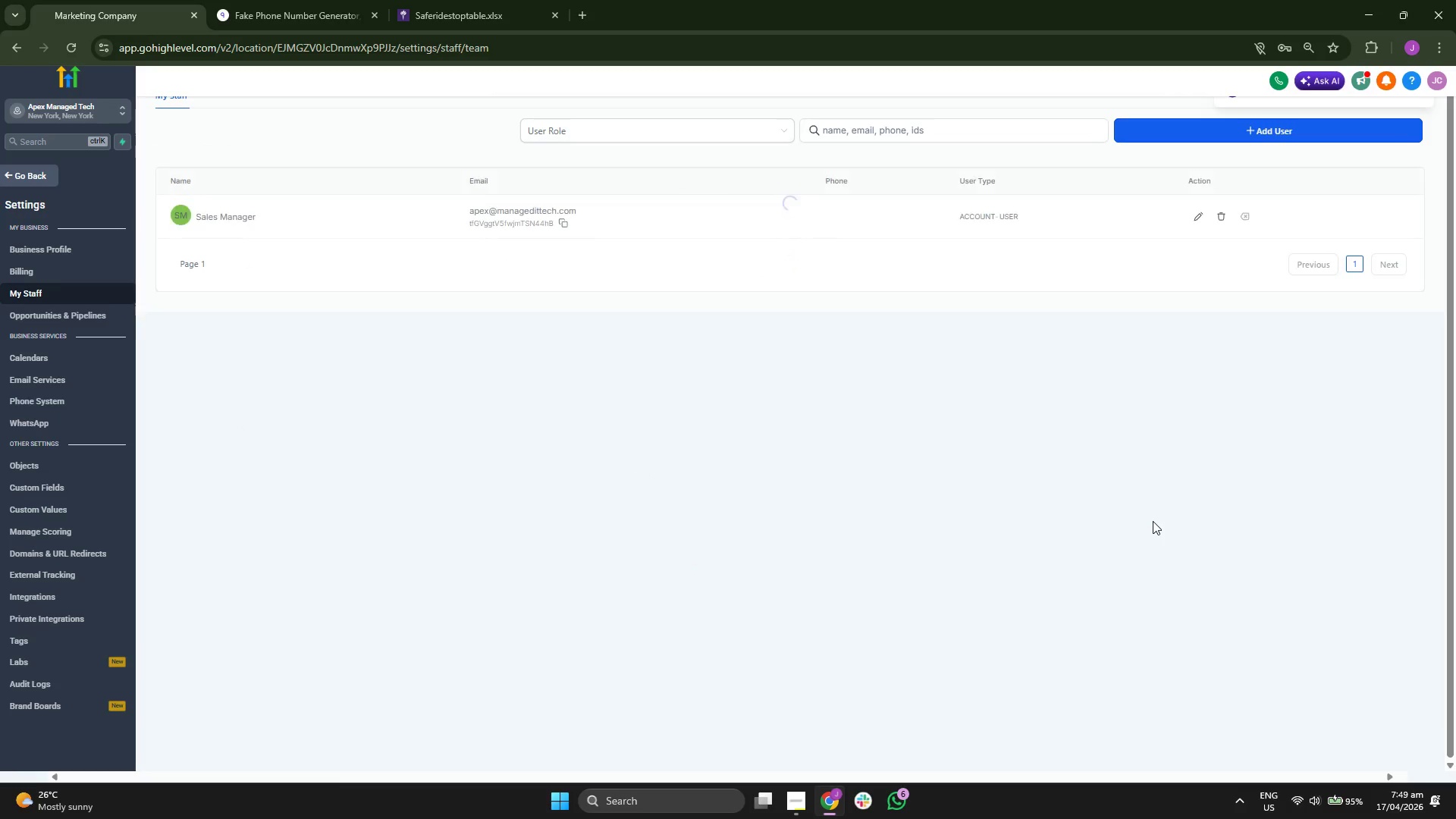 
mouse_move([61, 183])
 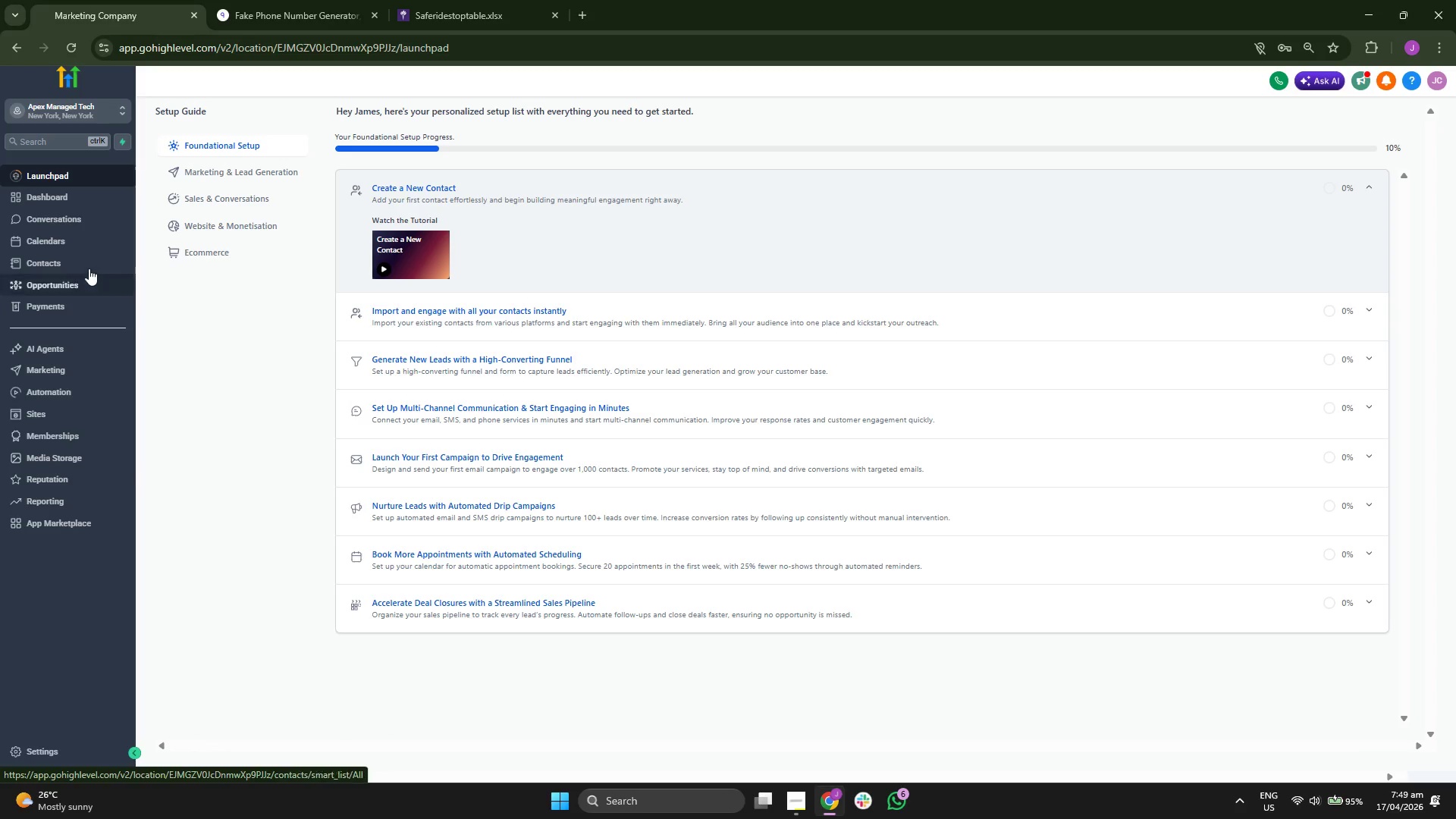 
left_click([74, 195])
 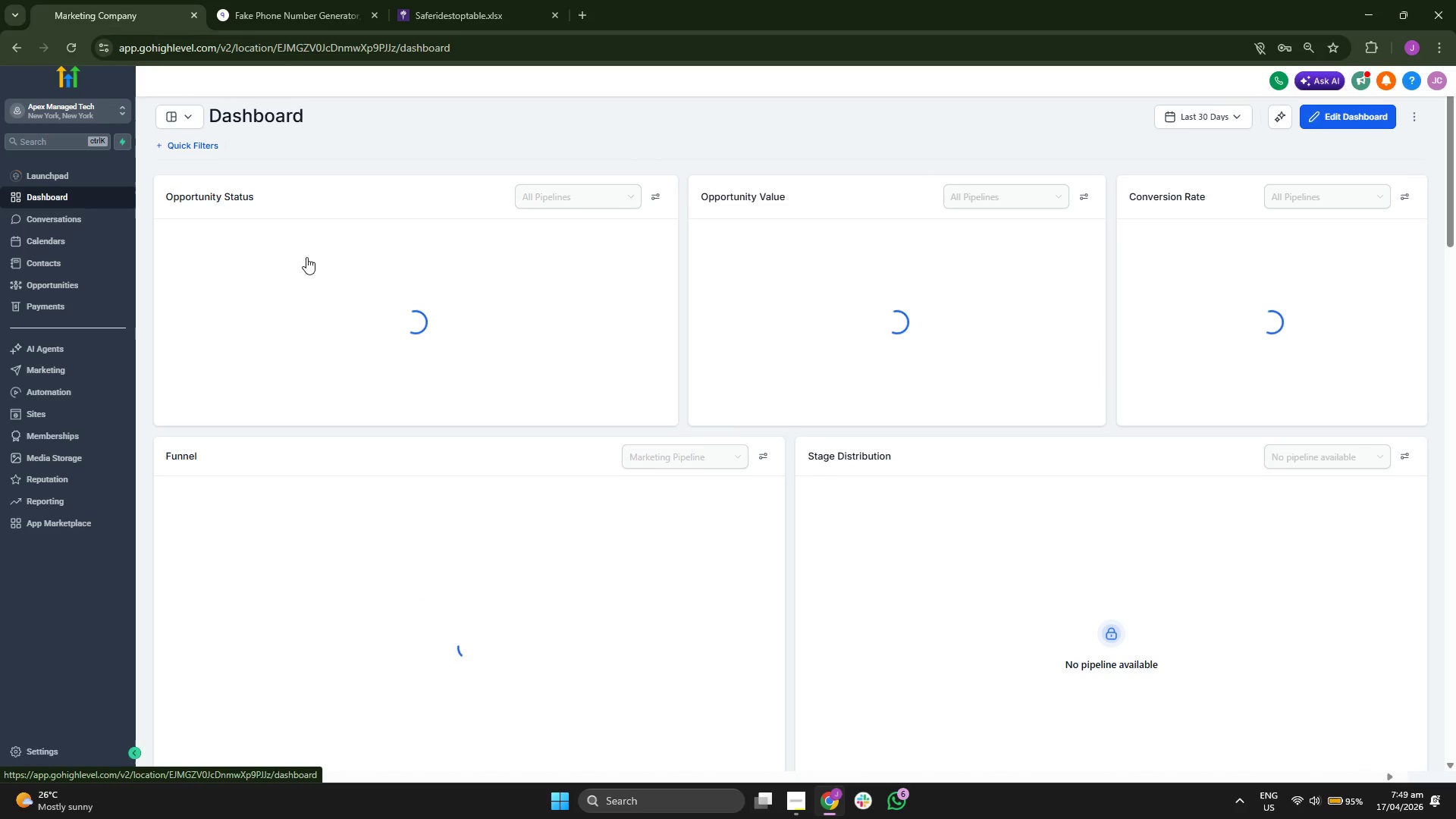 
wait(7.81)
 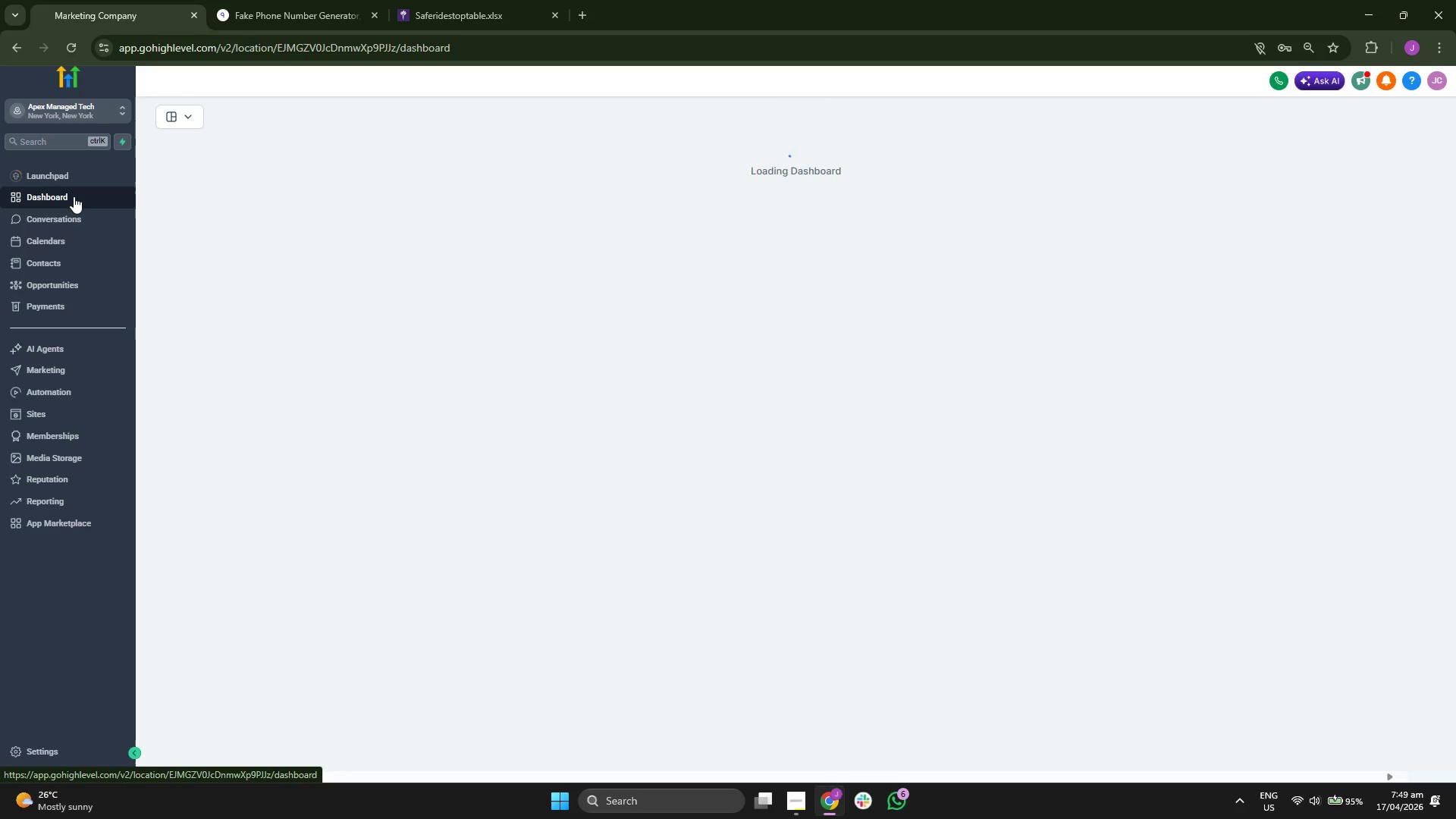 
mouse_move([644, 419])
 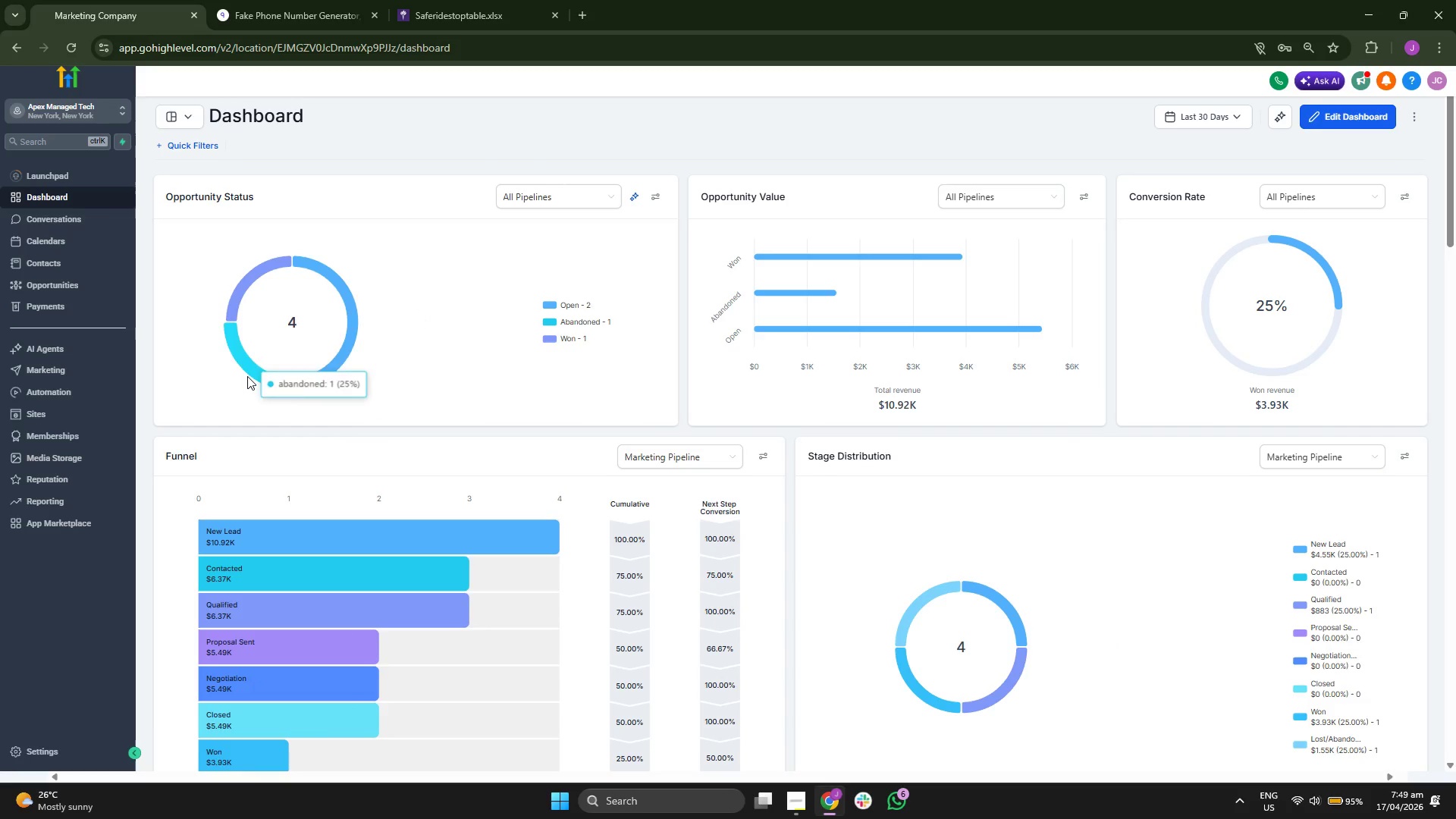 
scroll: coordinate [1031, 676], scroll_direction: down, amount: 12.0
 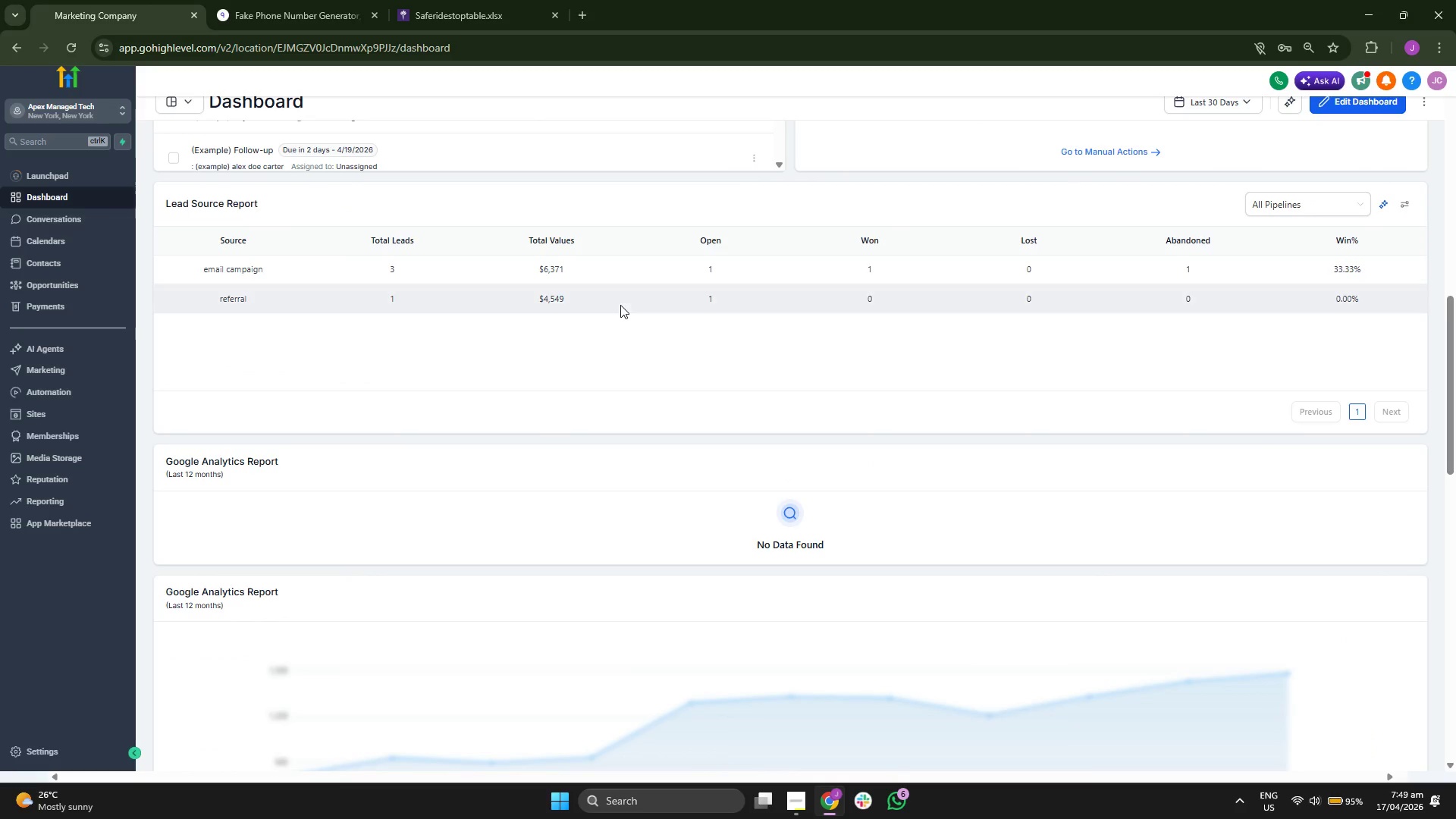 
scroll: coordinate [874, 492], scroll_direction: down, amount: 13.0
 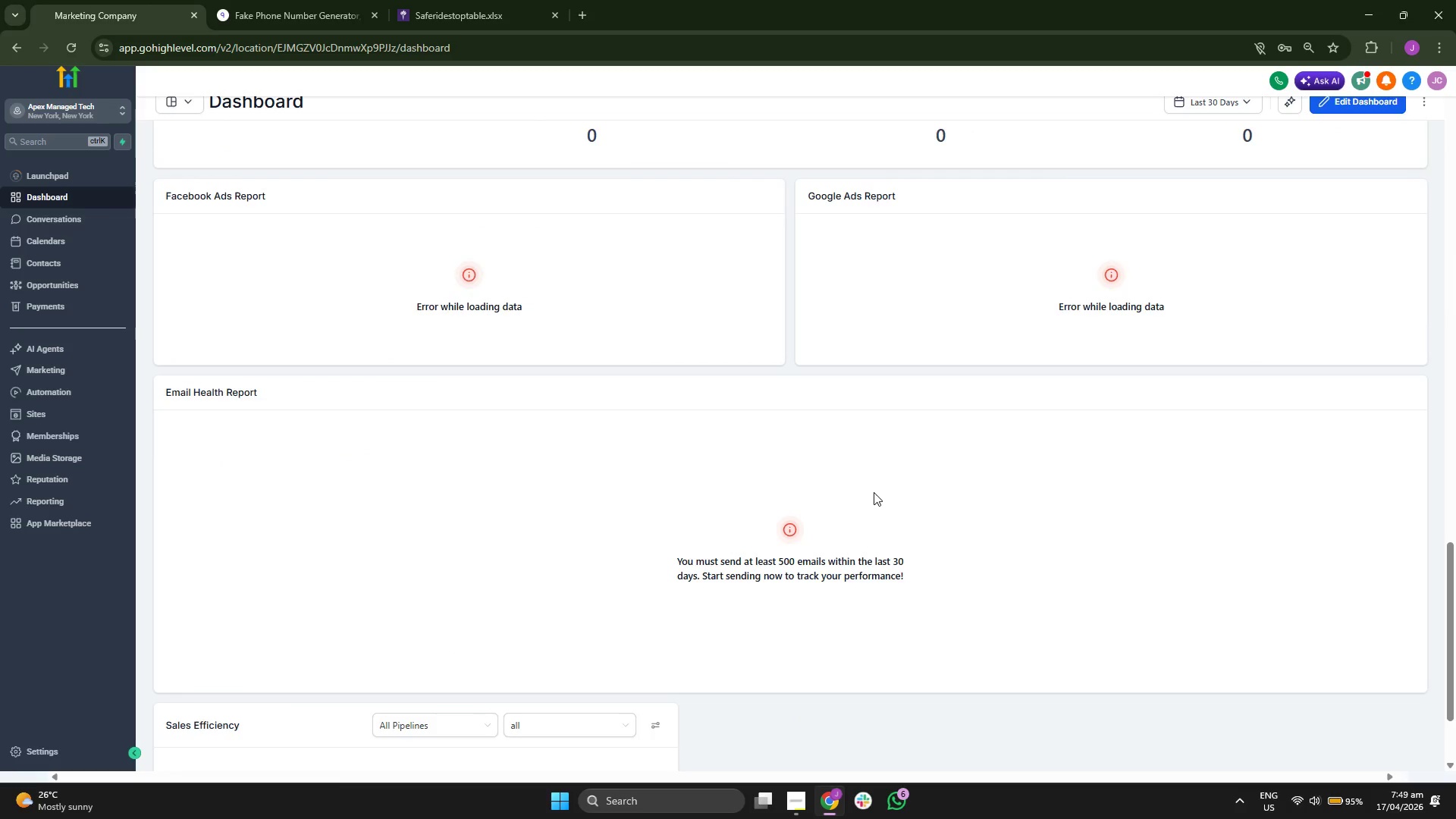 
scroll: coordinate [423, 425], scroll_direction: up, amount: 23.0
 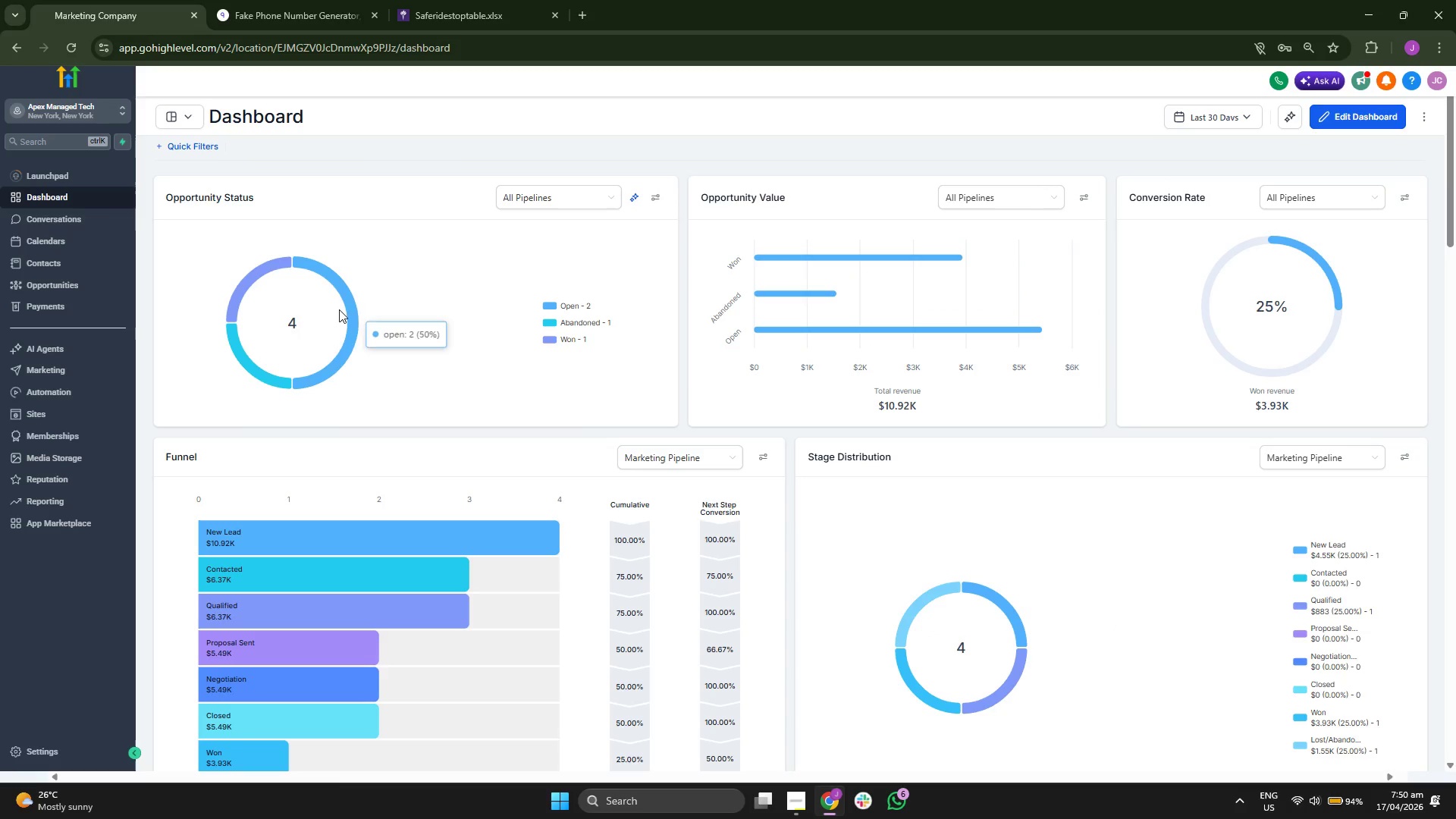 
wait(15.63)
 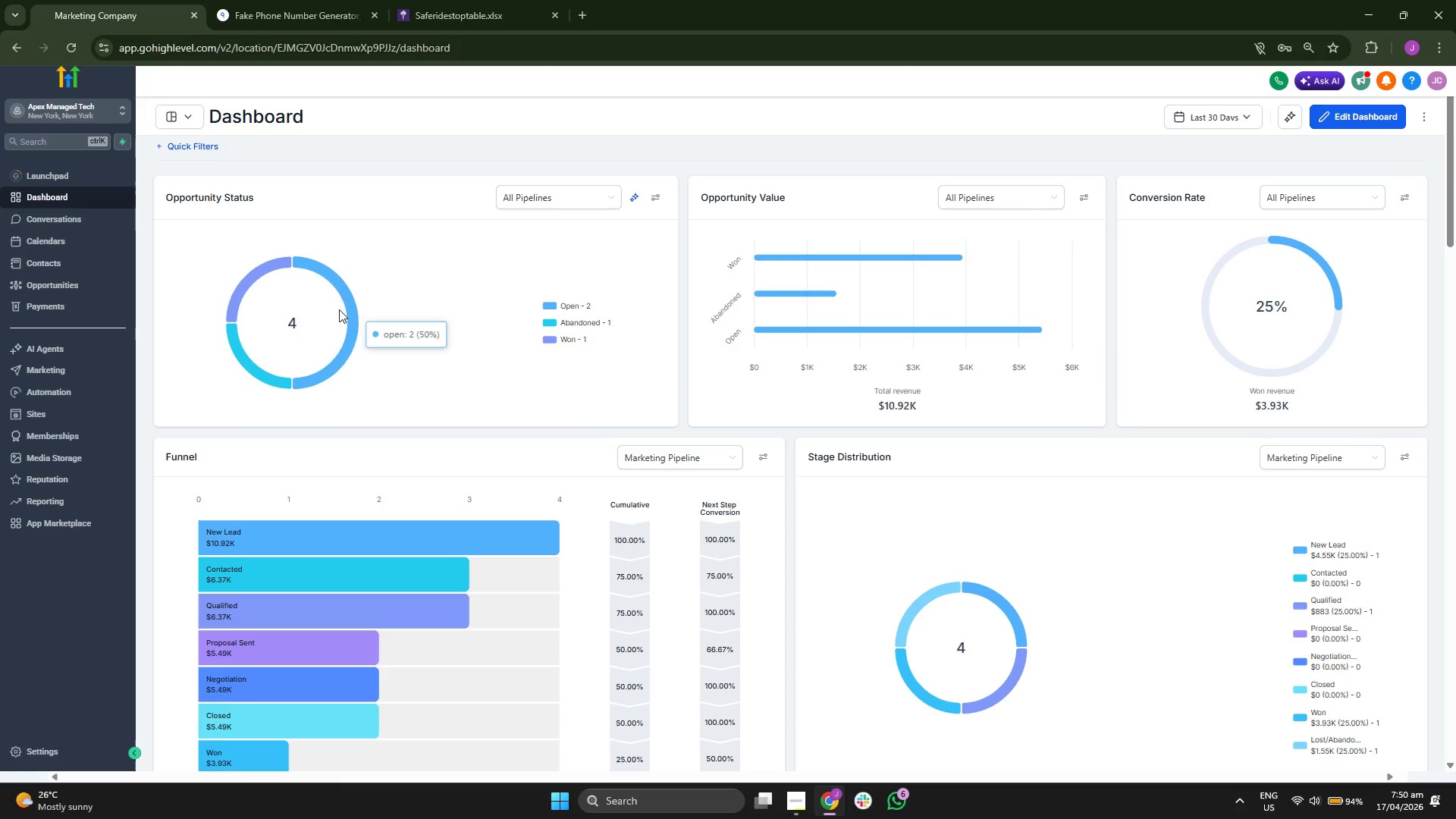 
left_click([85, 262])
 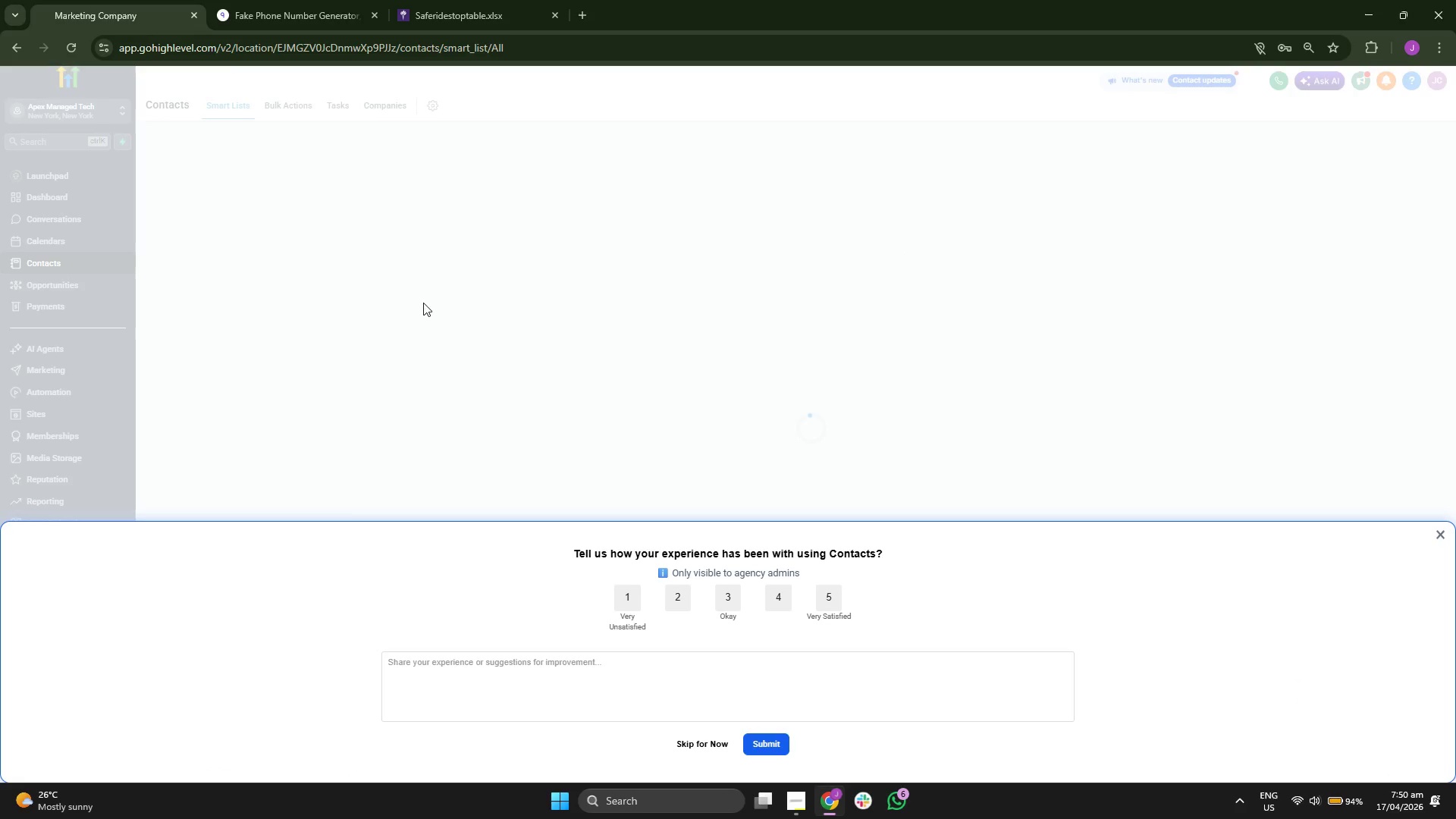 
wait(5.62)
 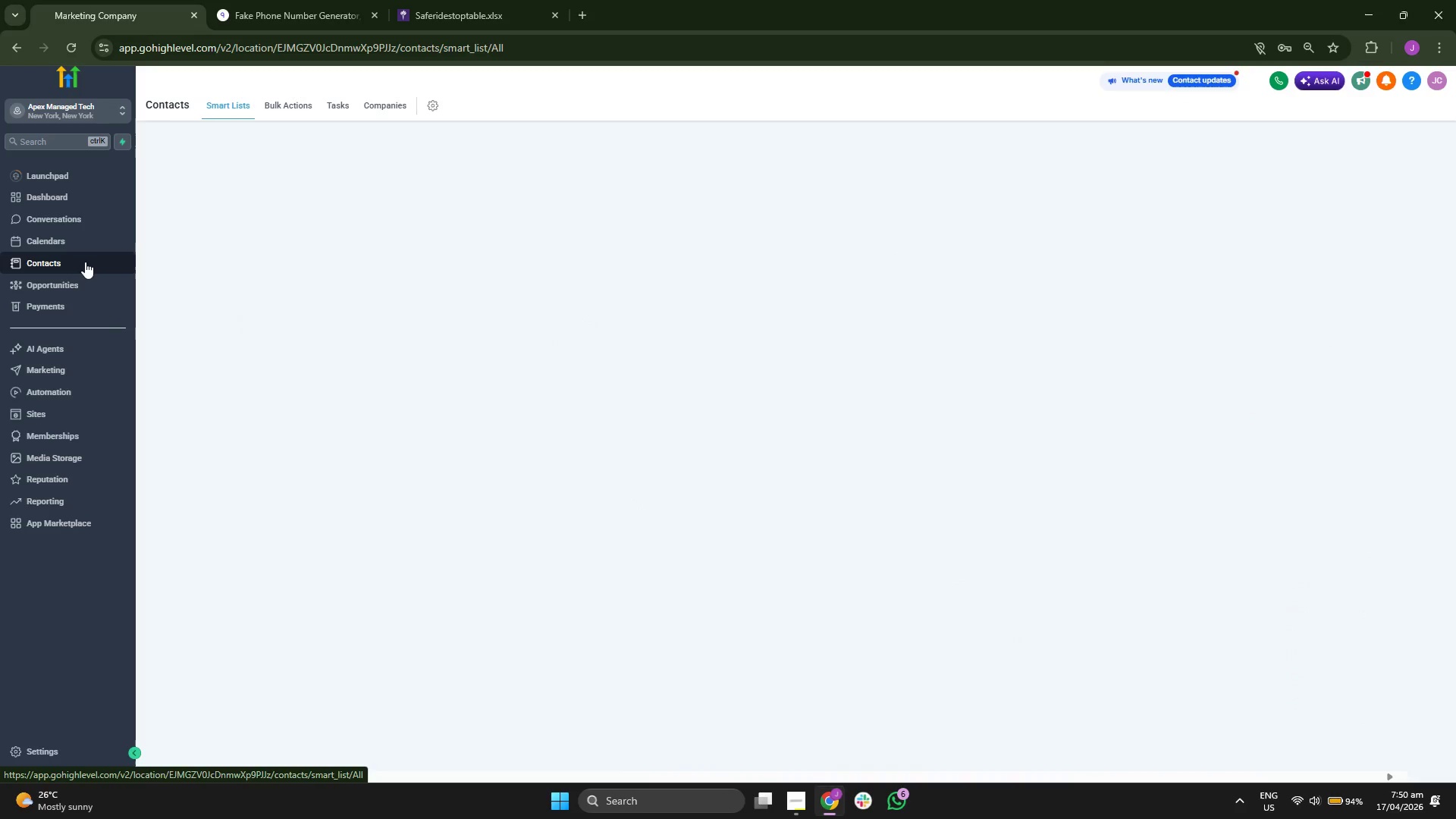 
left_click([701, 745])
 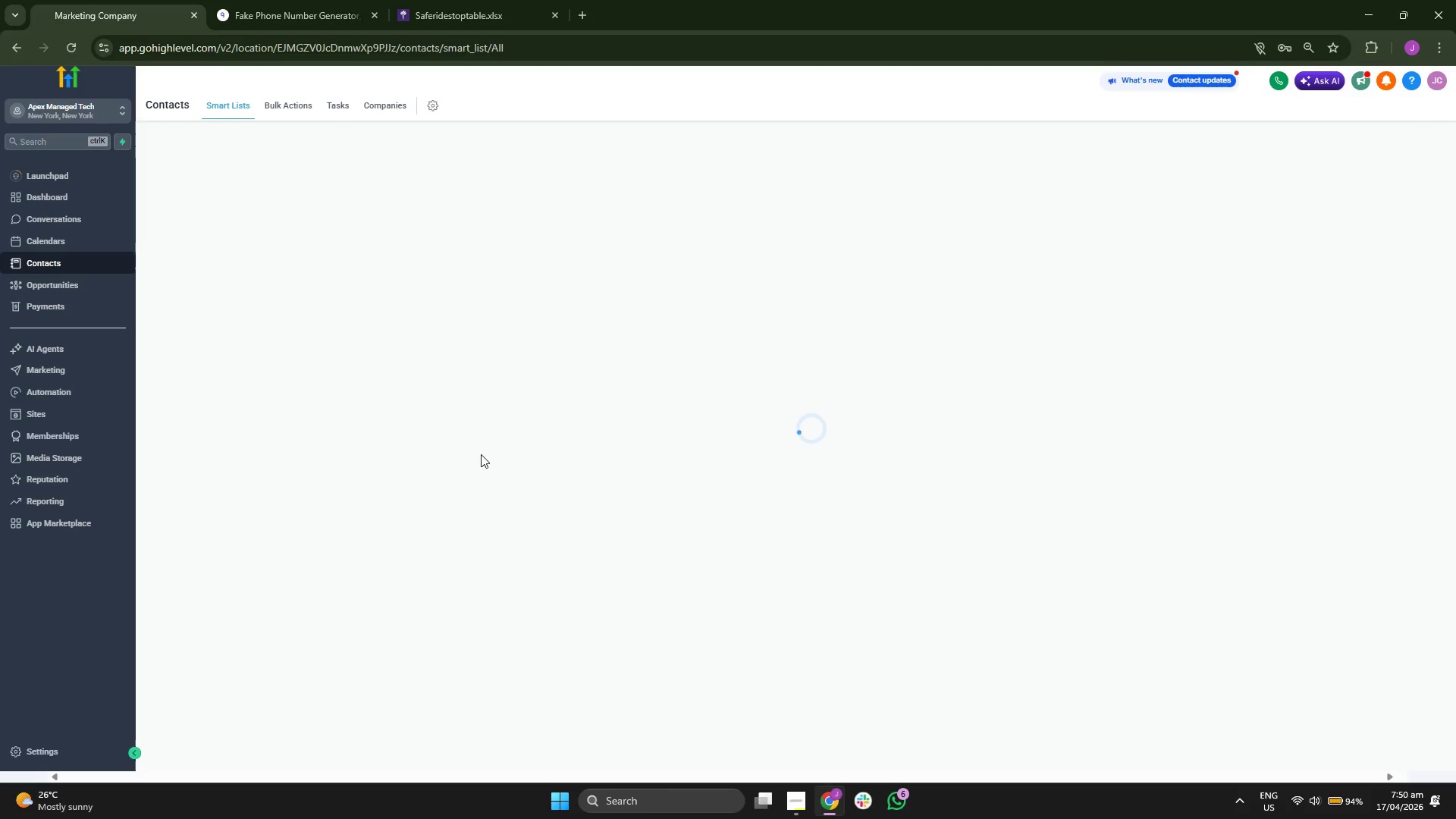 
wait(8.17)
 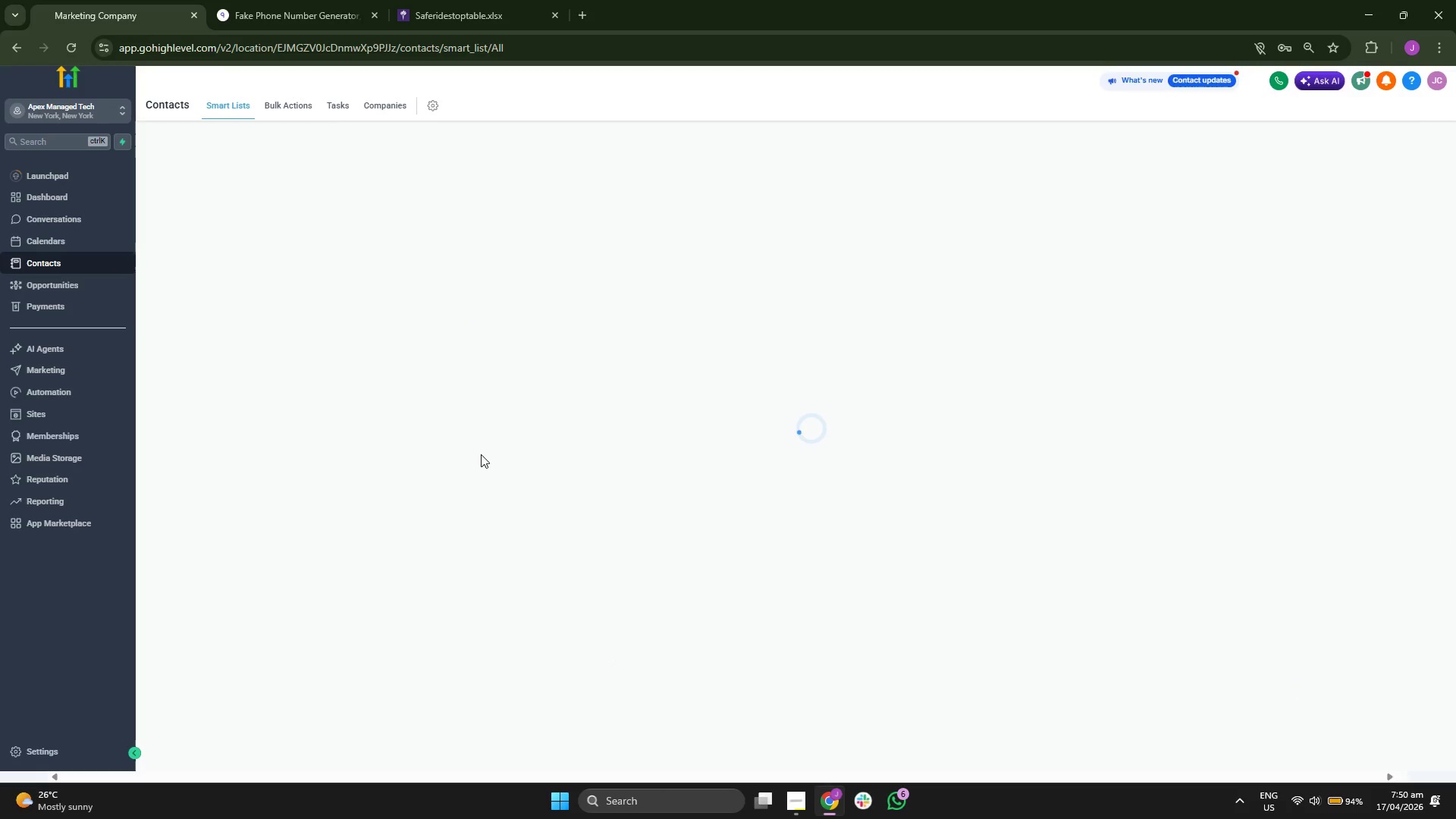 
left_click([158, 242])
 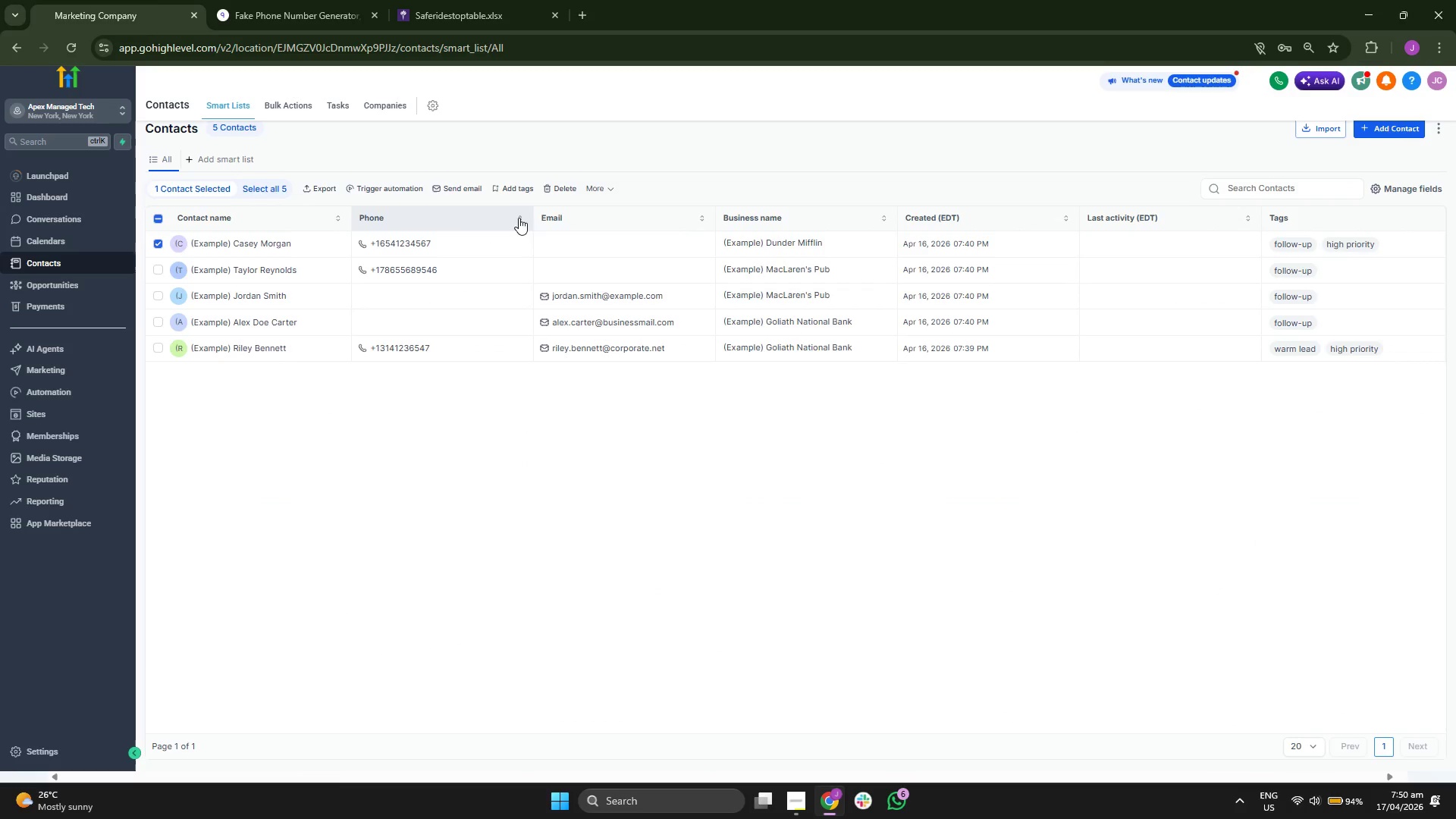 
left_click([560, 196])
 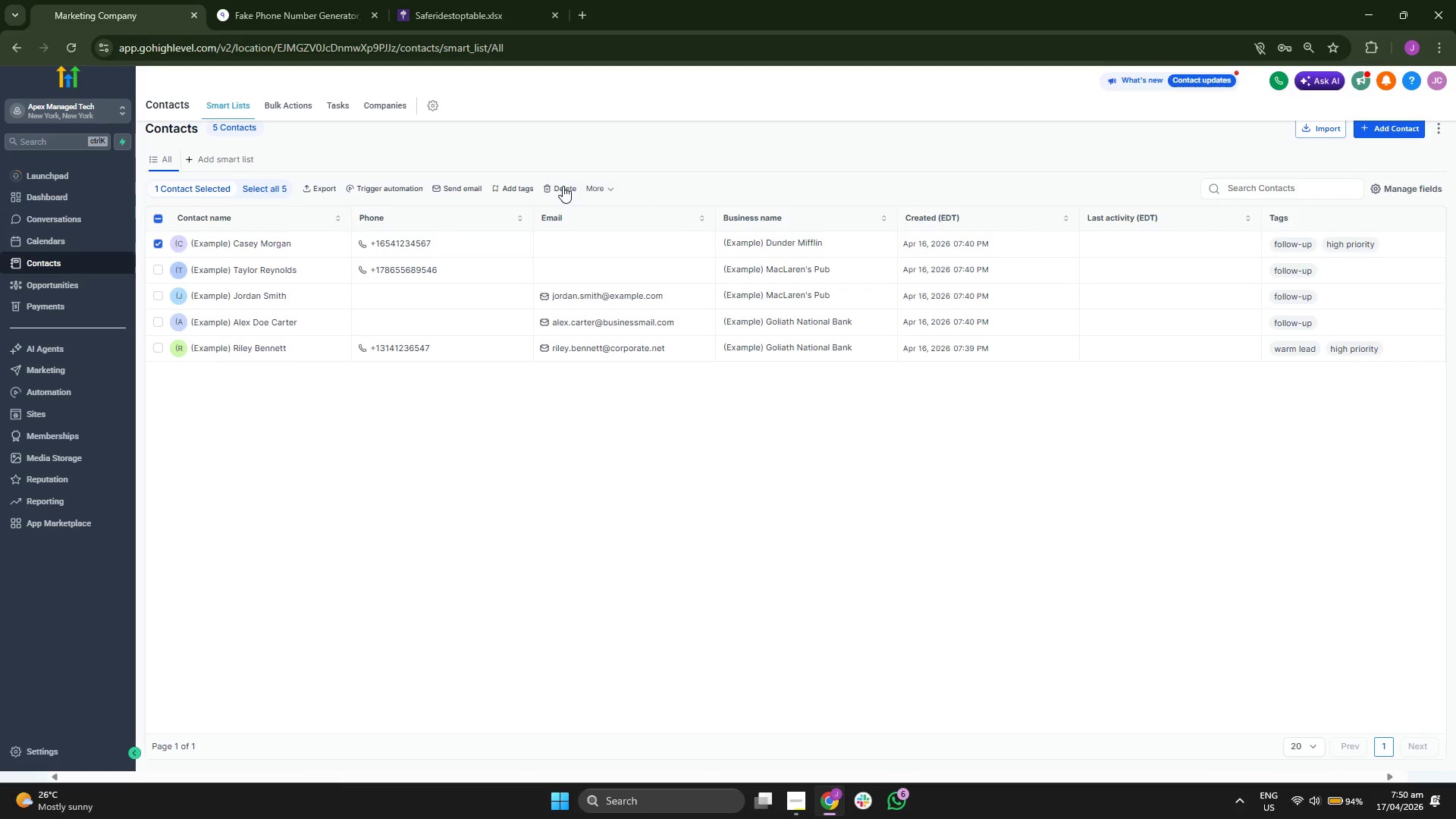 
left_click([563, 186])
 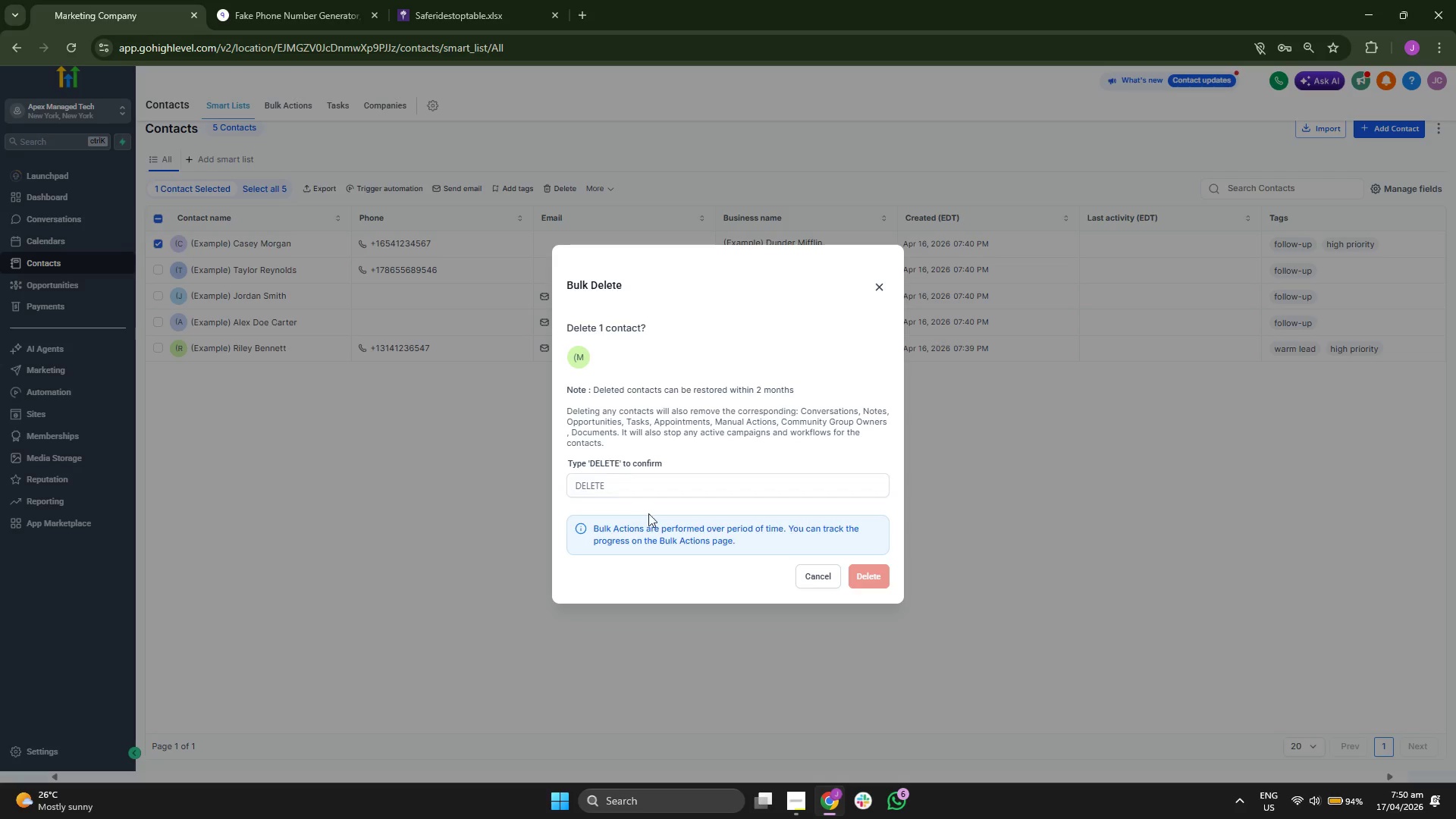 
left_click([670, 489])
 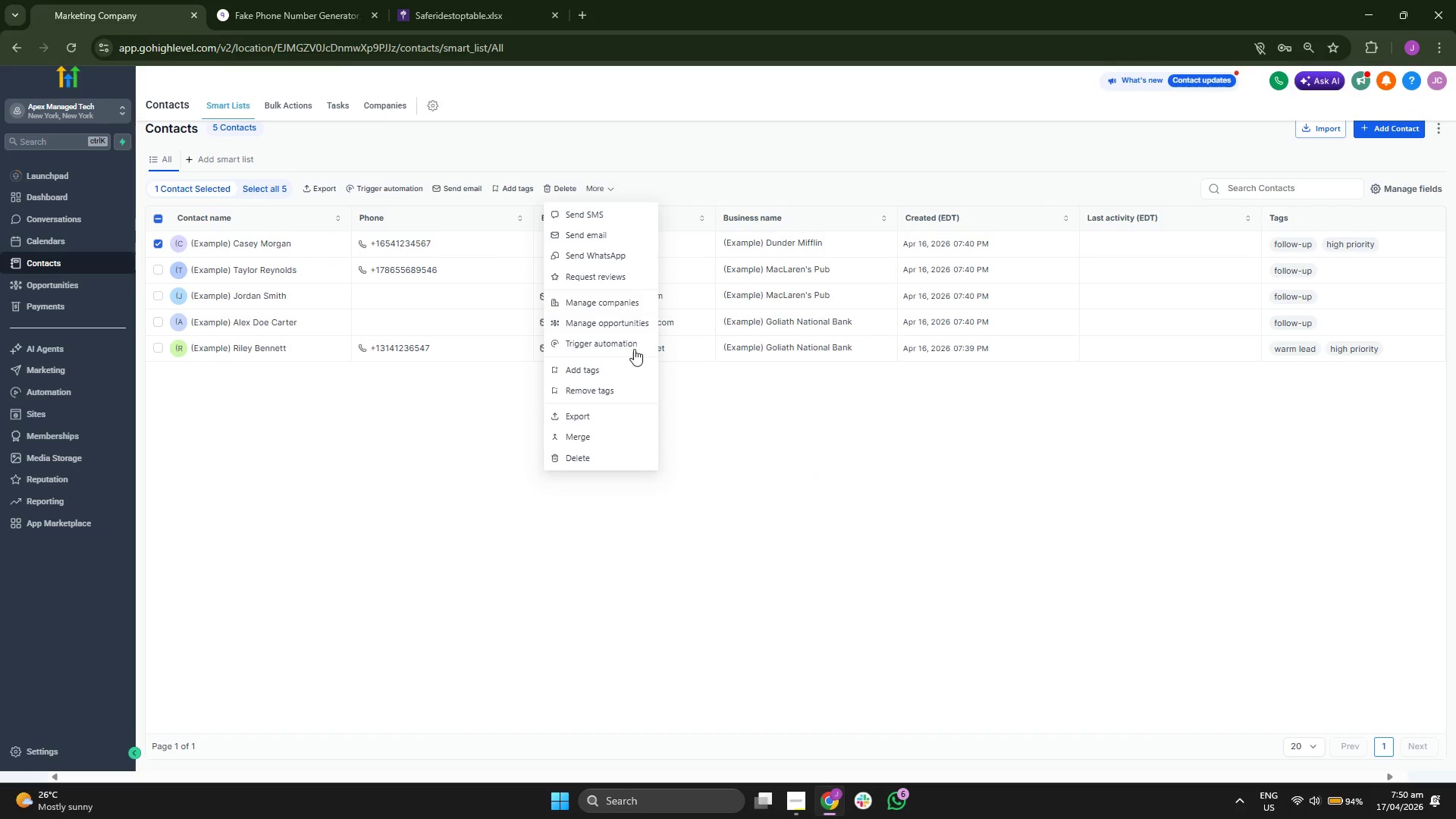 
left_click([601, 456])
 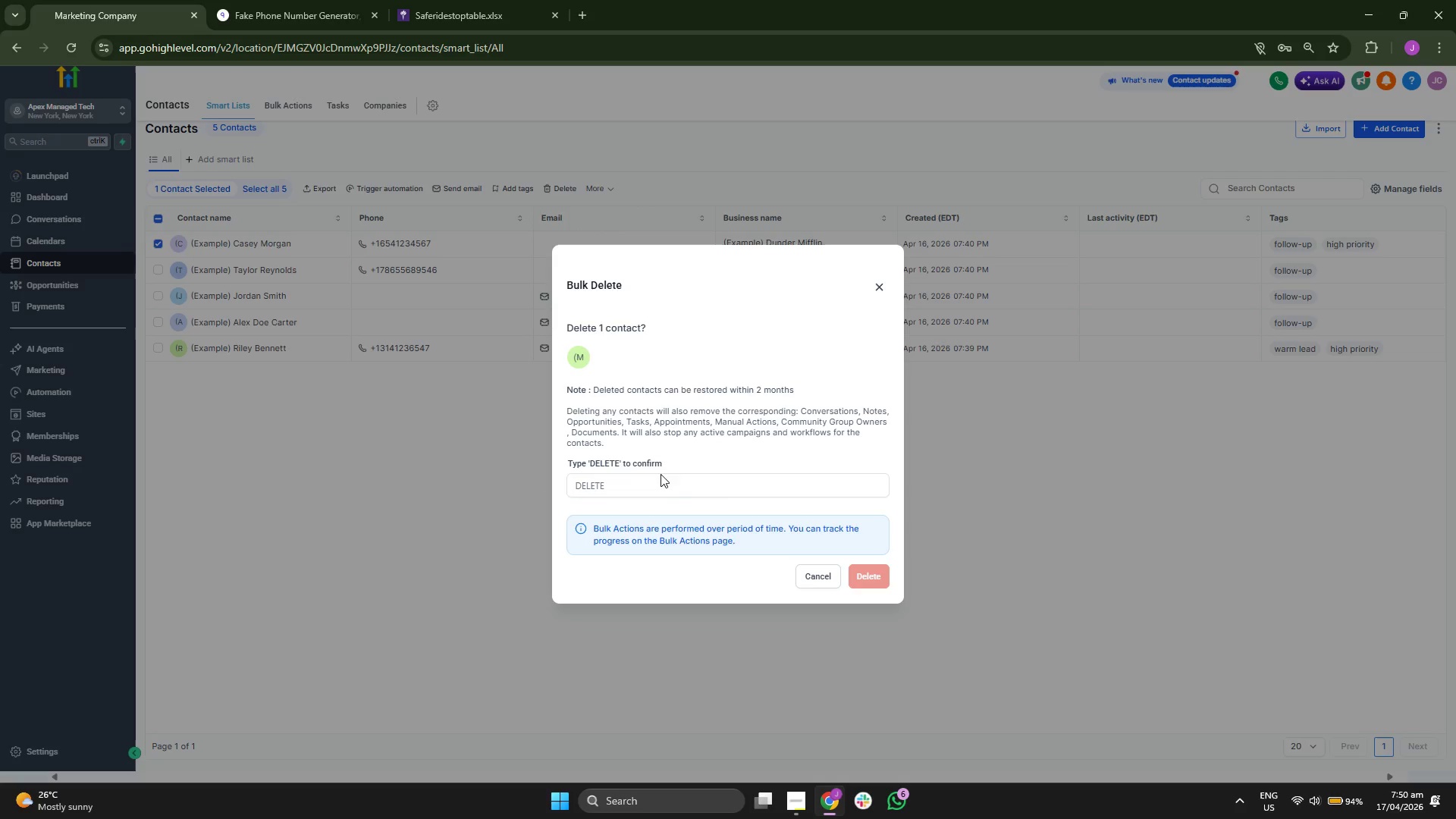 
left_click([667, 489])
 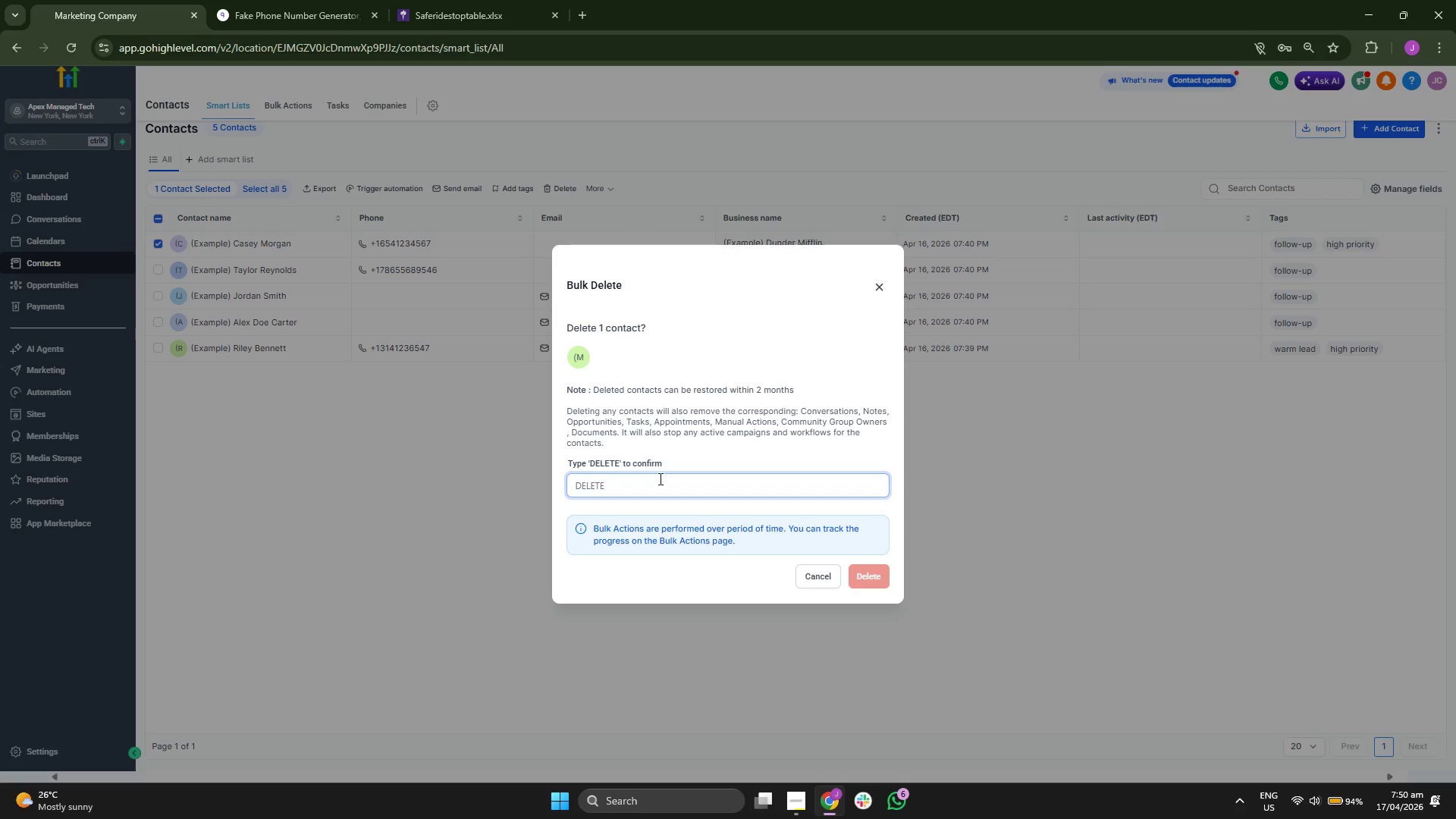 
type(DELETE)
 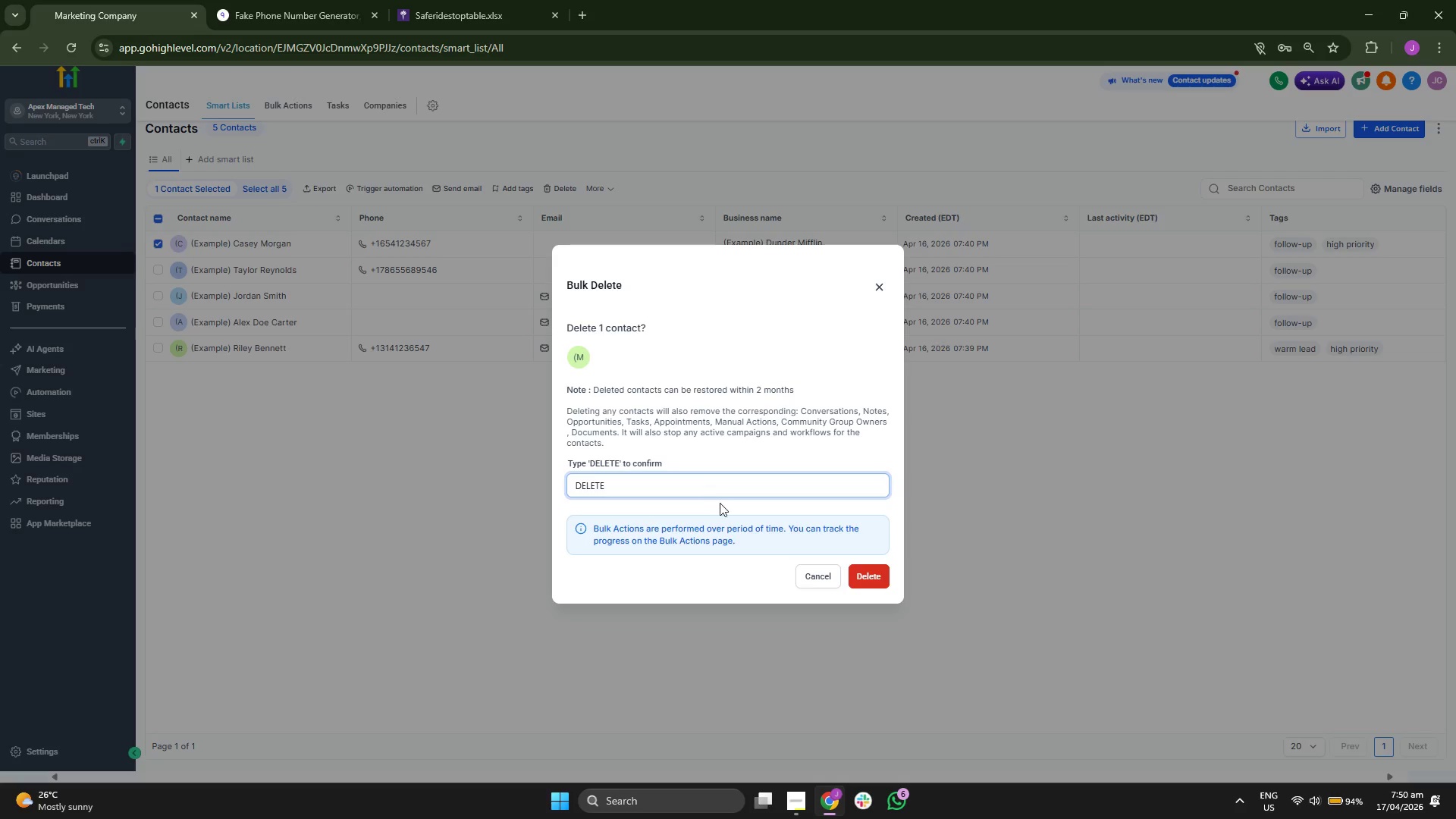 
left_click([876, 571])
 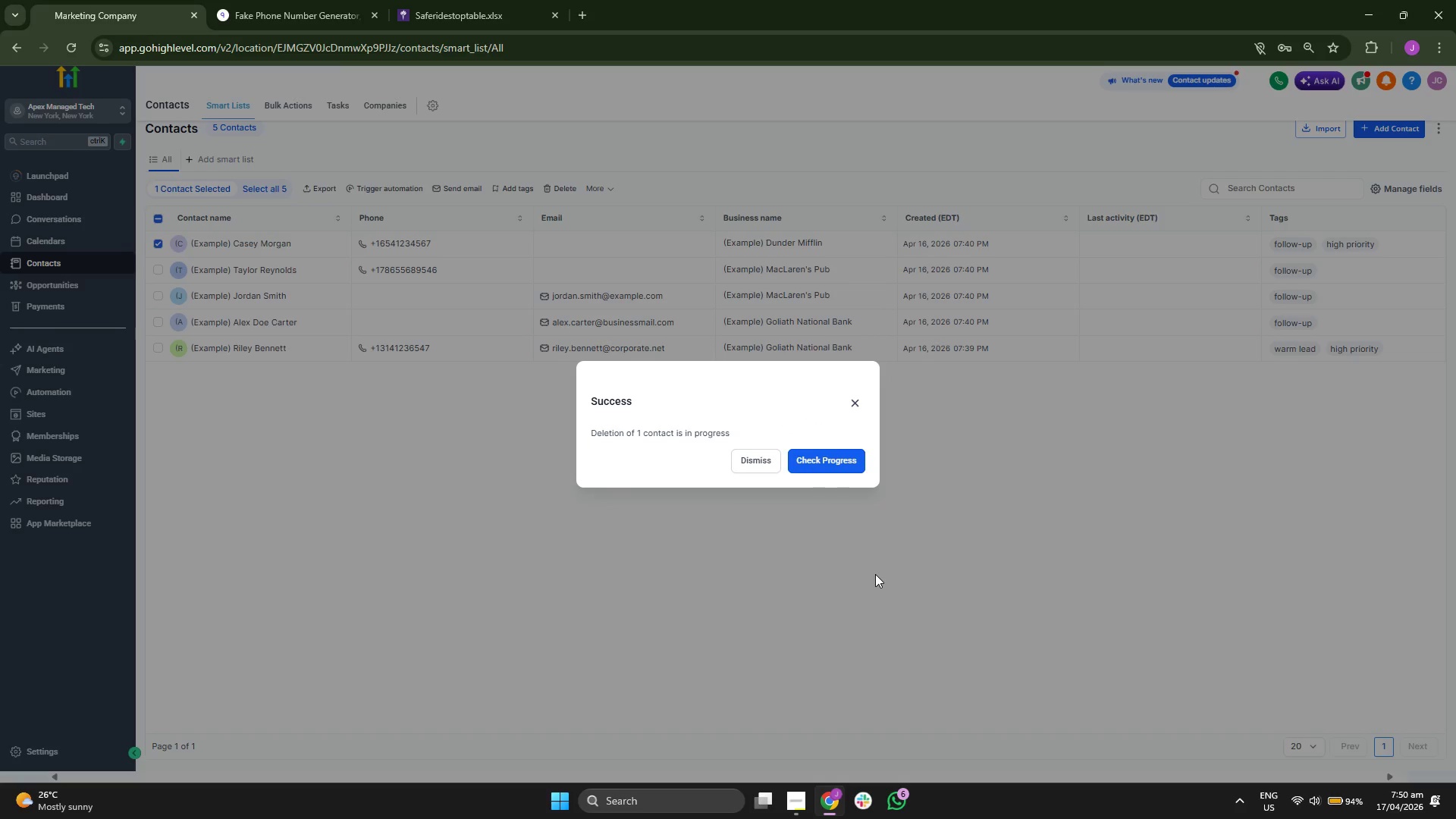 
wait(7.41)
 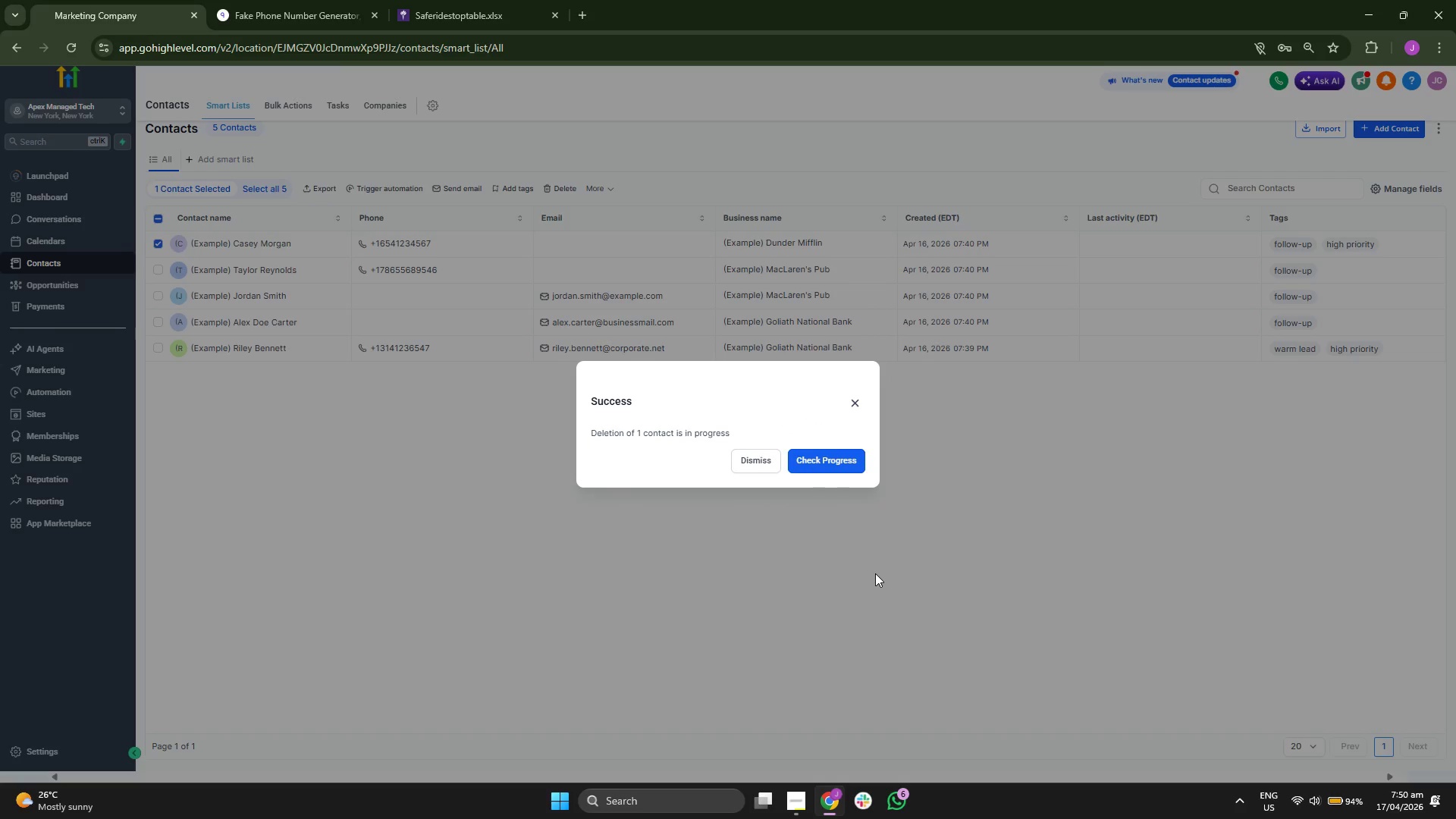 
left_click([758, 457])
 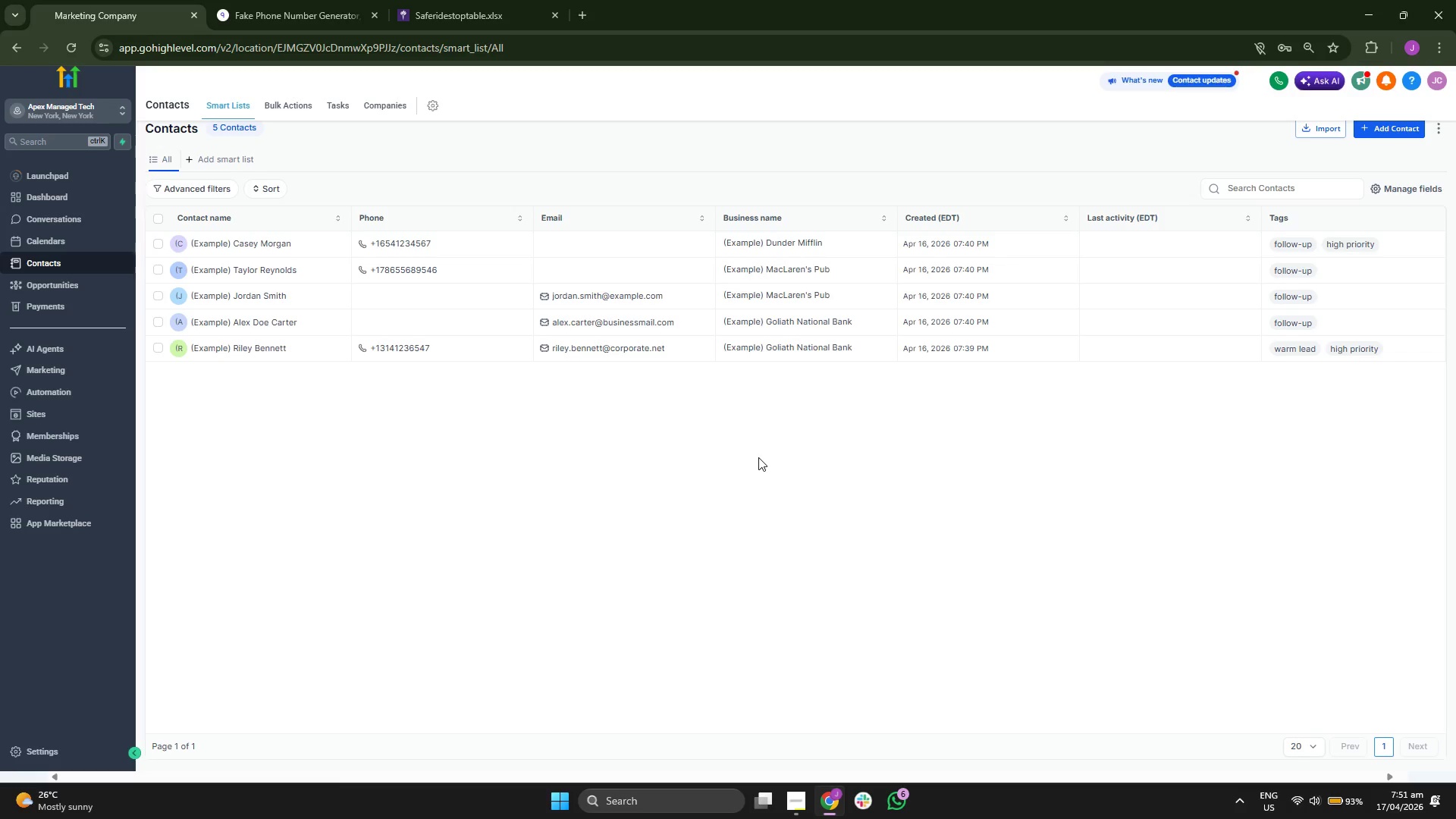 
wait(7.17)
 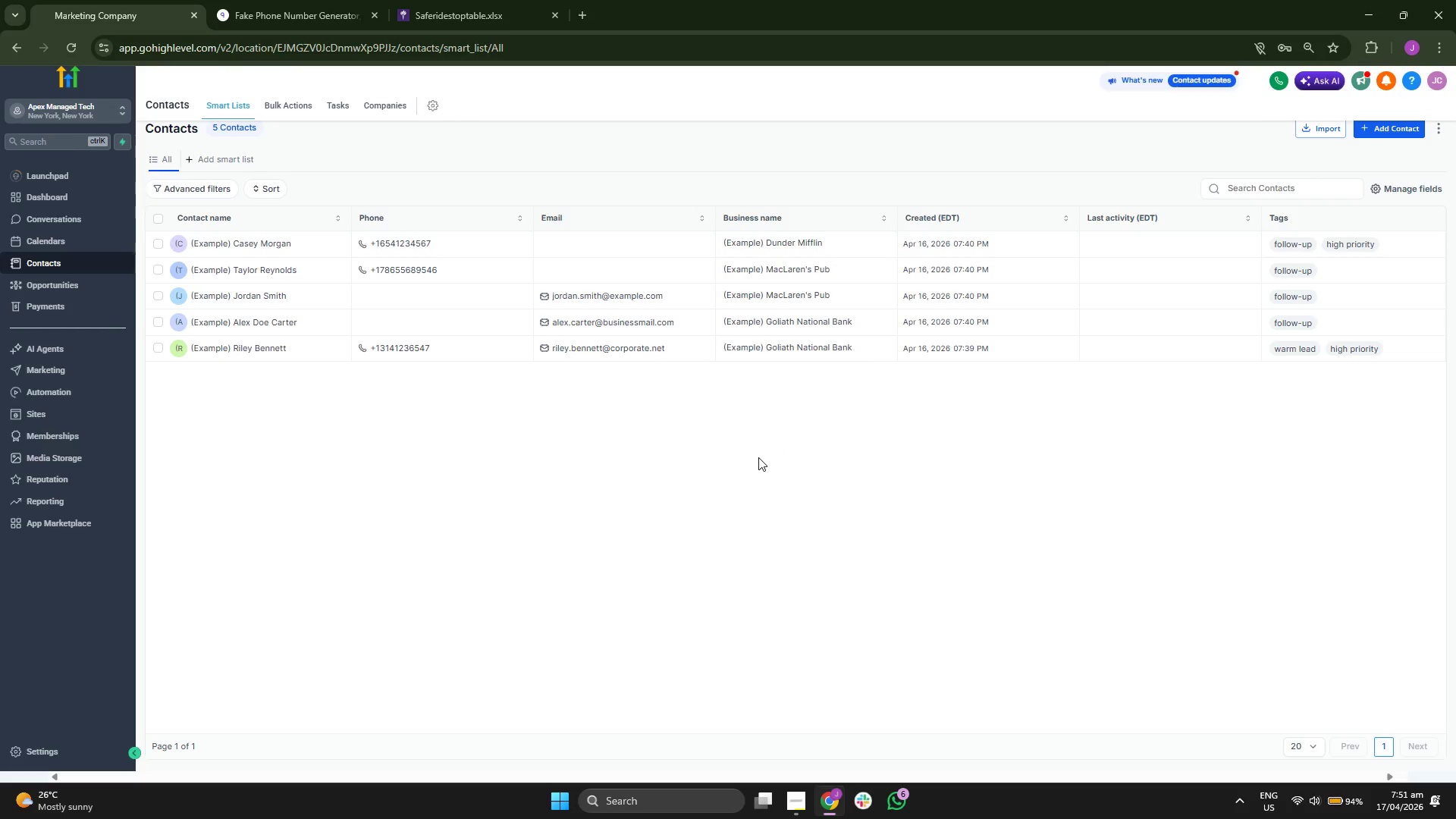 
left_click([158, 278])
 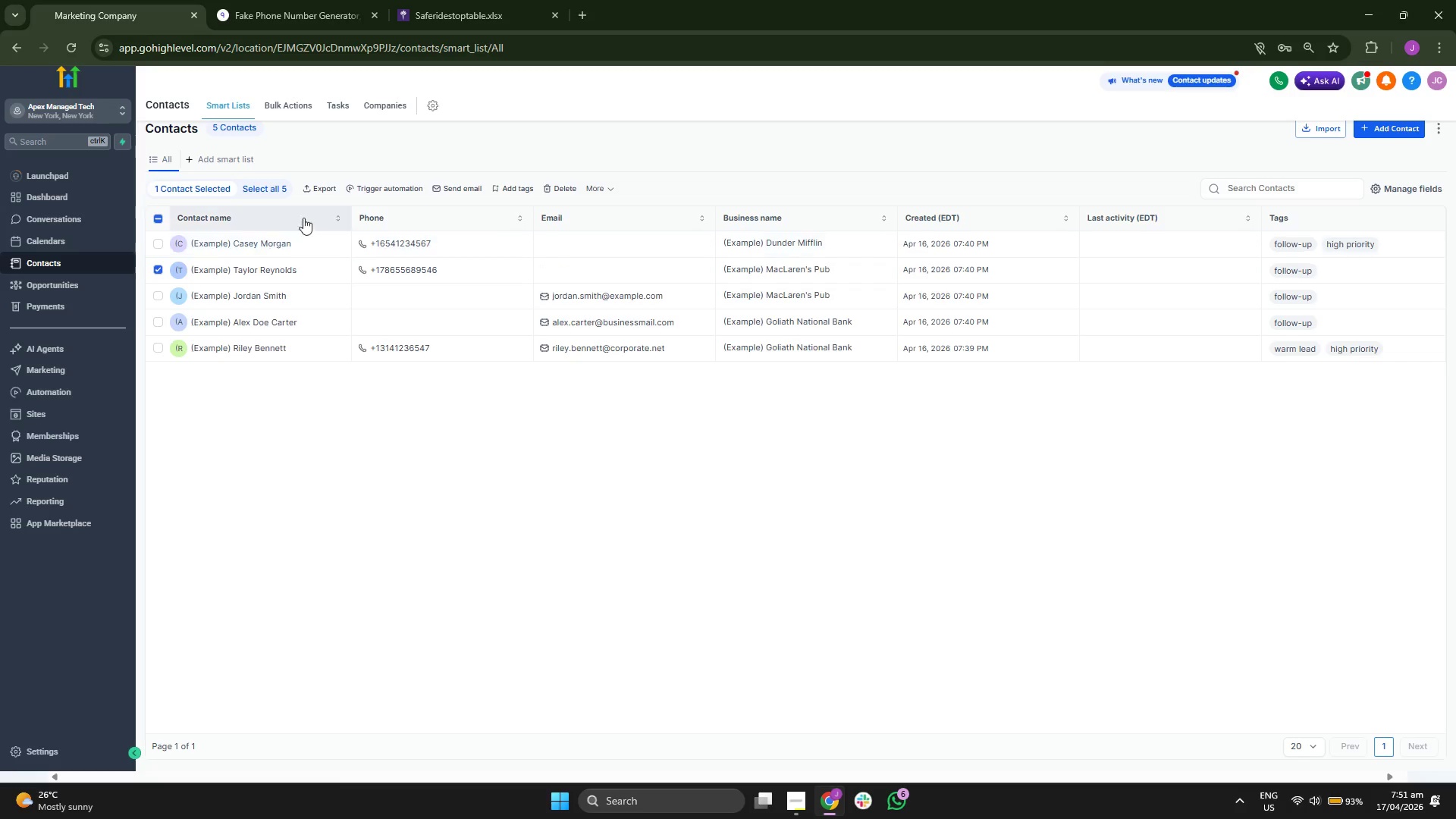 
left_click([607, 191])
 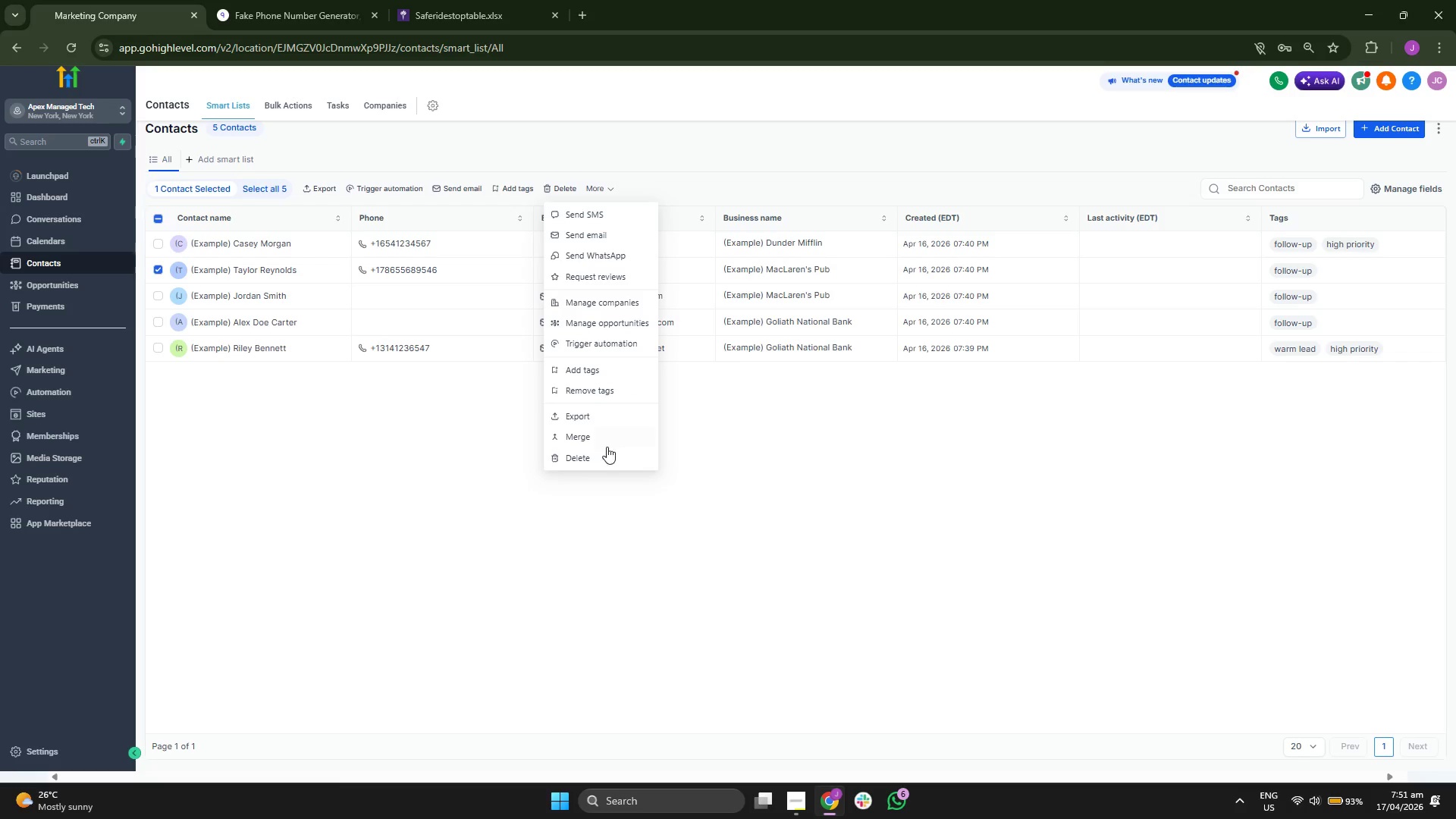 
left_click([604, 457])
 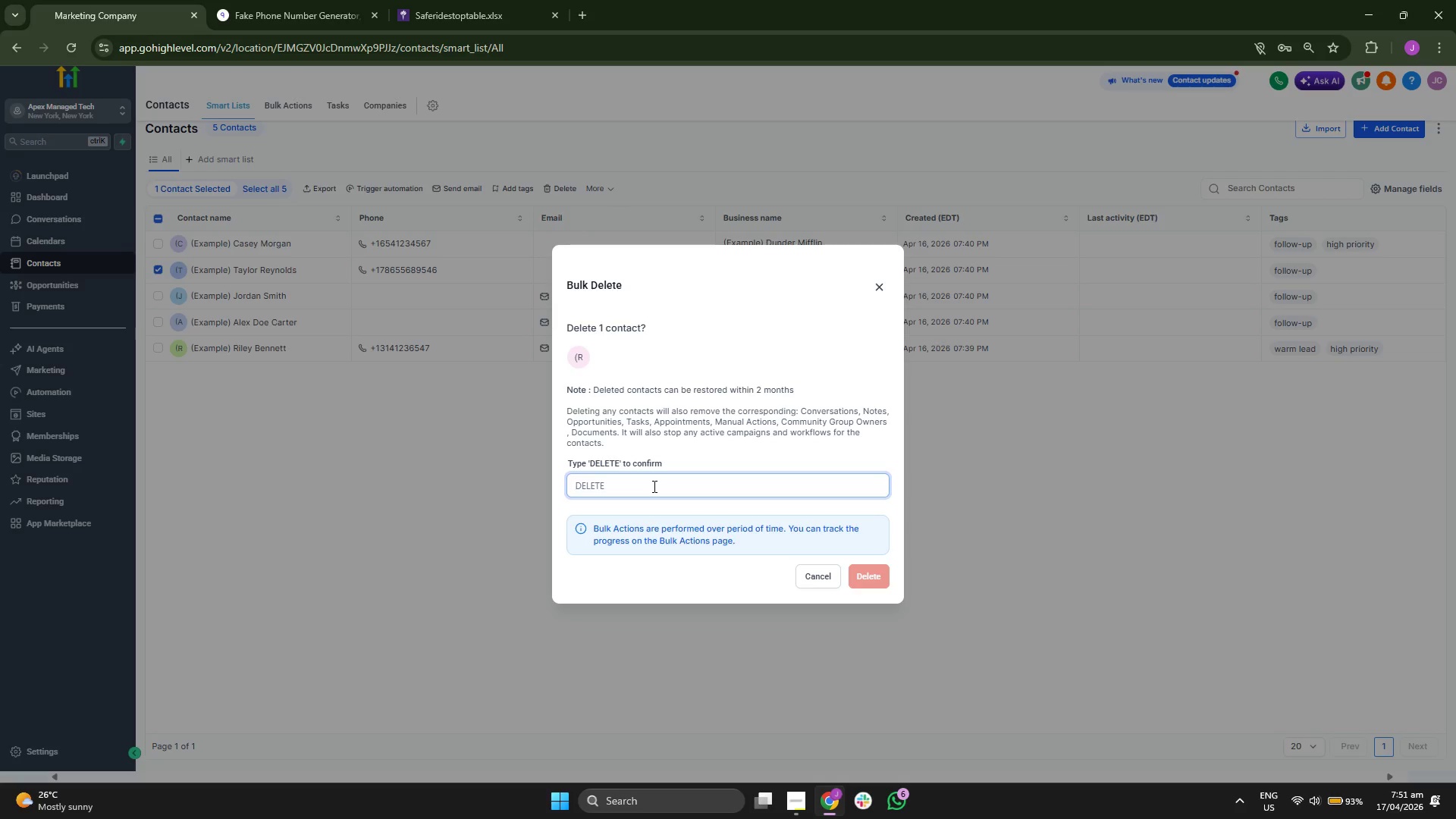 
type(DELETE)
 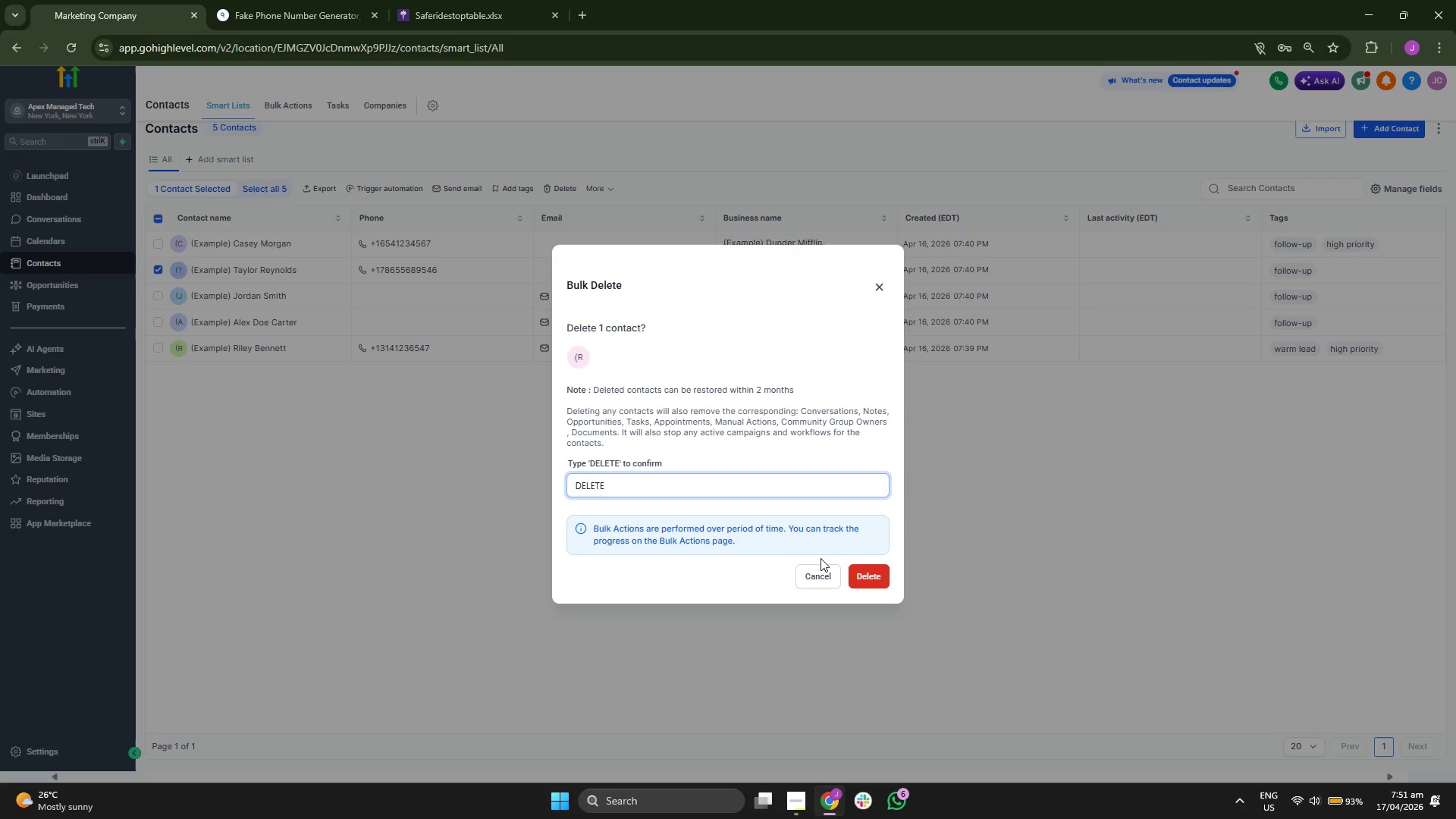 
left_click([866, 578])
 